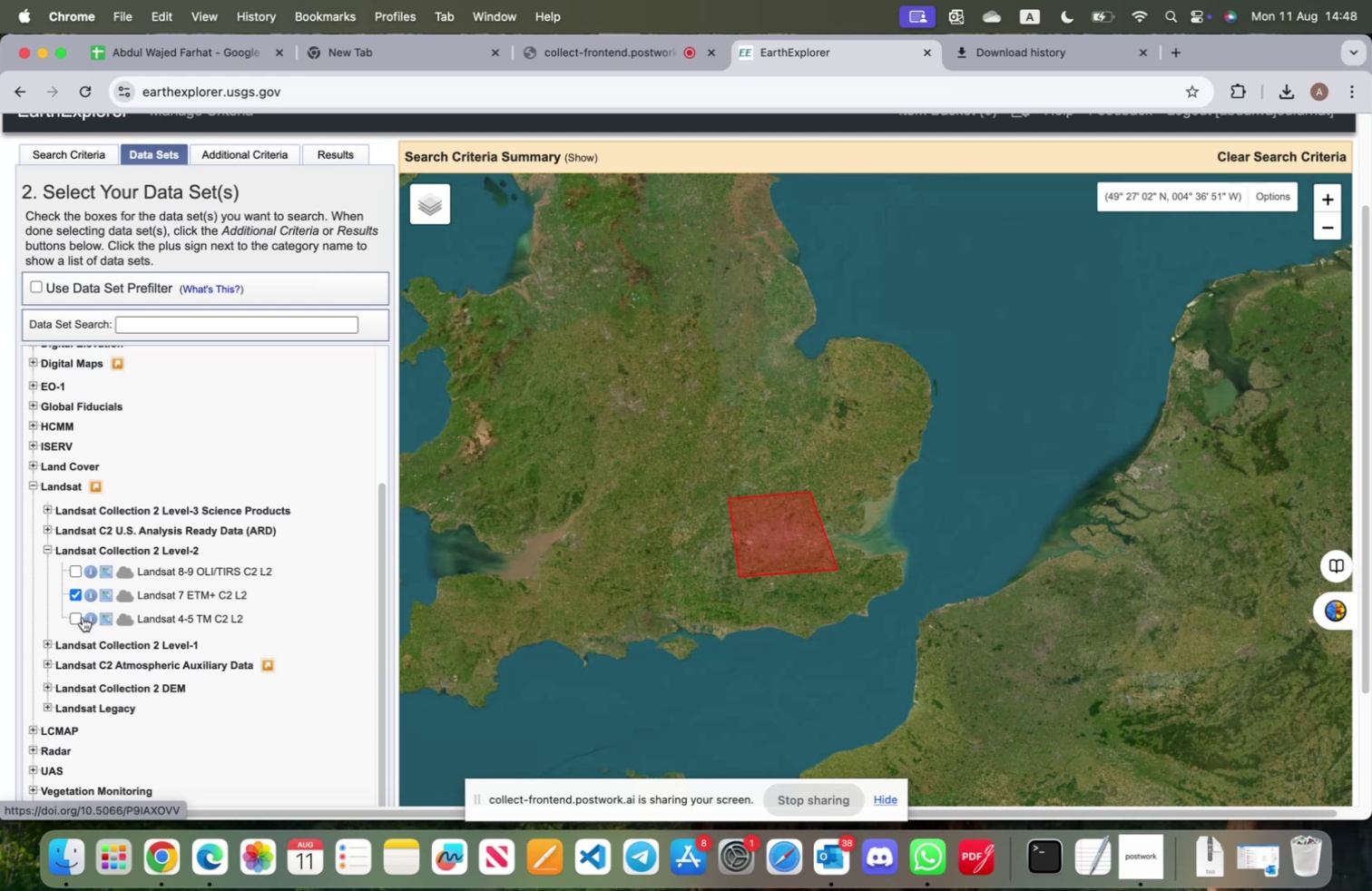 
left_click([78, 618])
 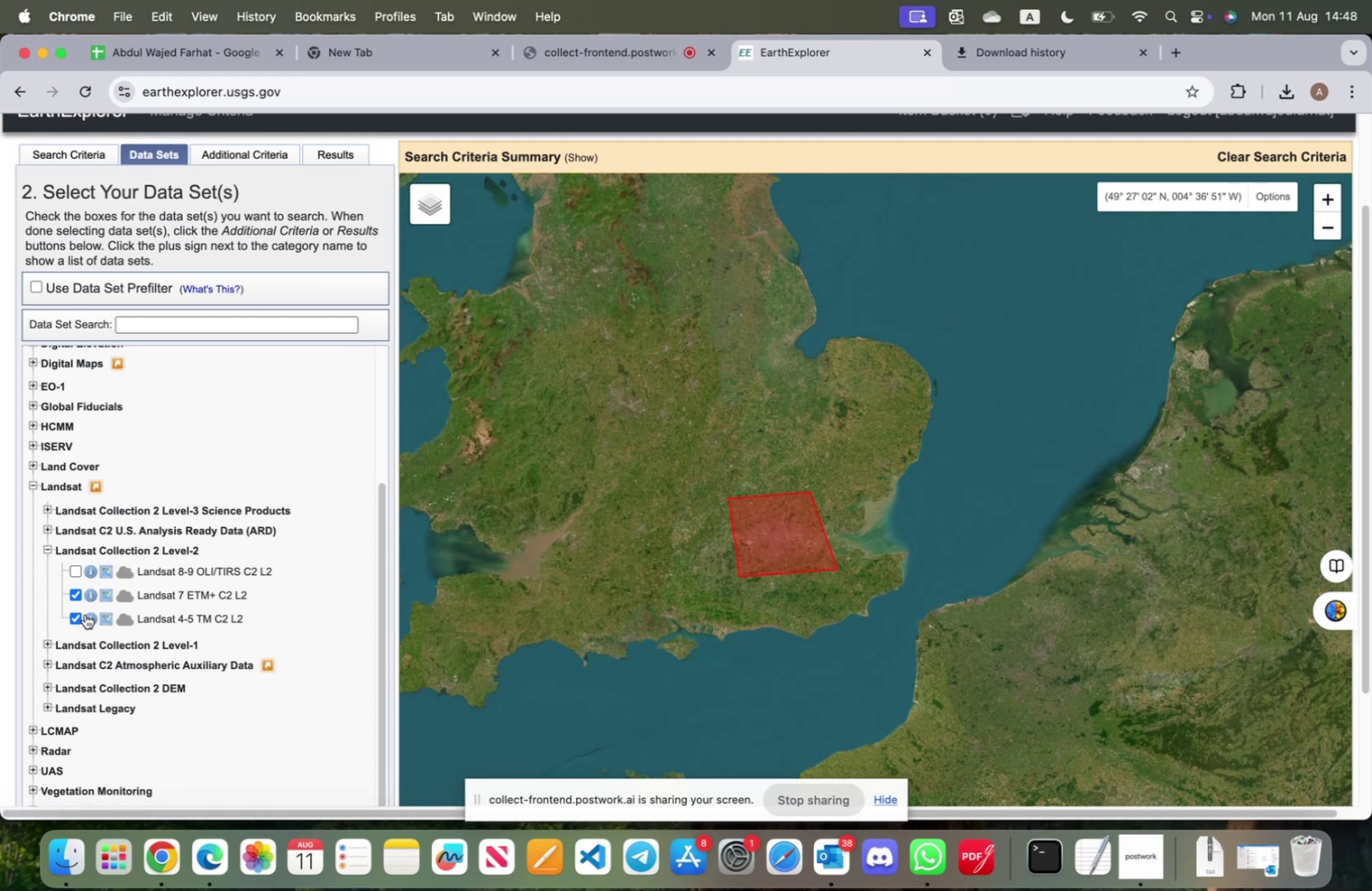 
scroll: coordinate [298, 543], scroll_direction: down, amount: 15.0
 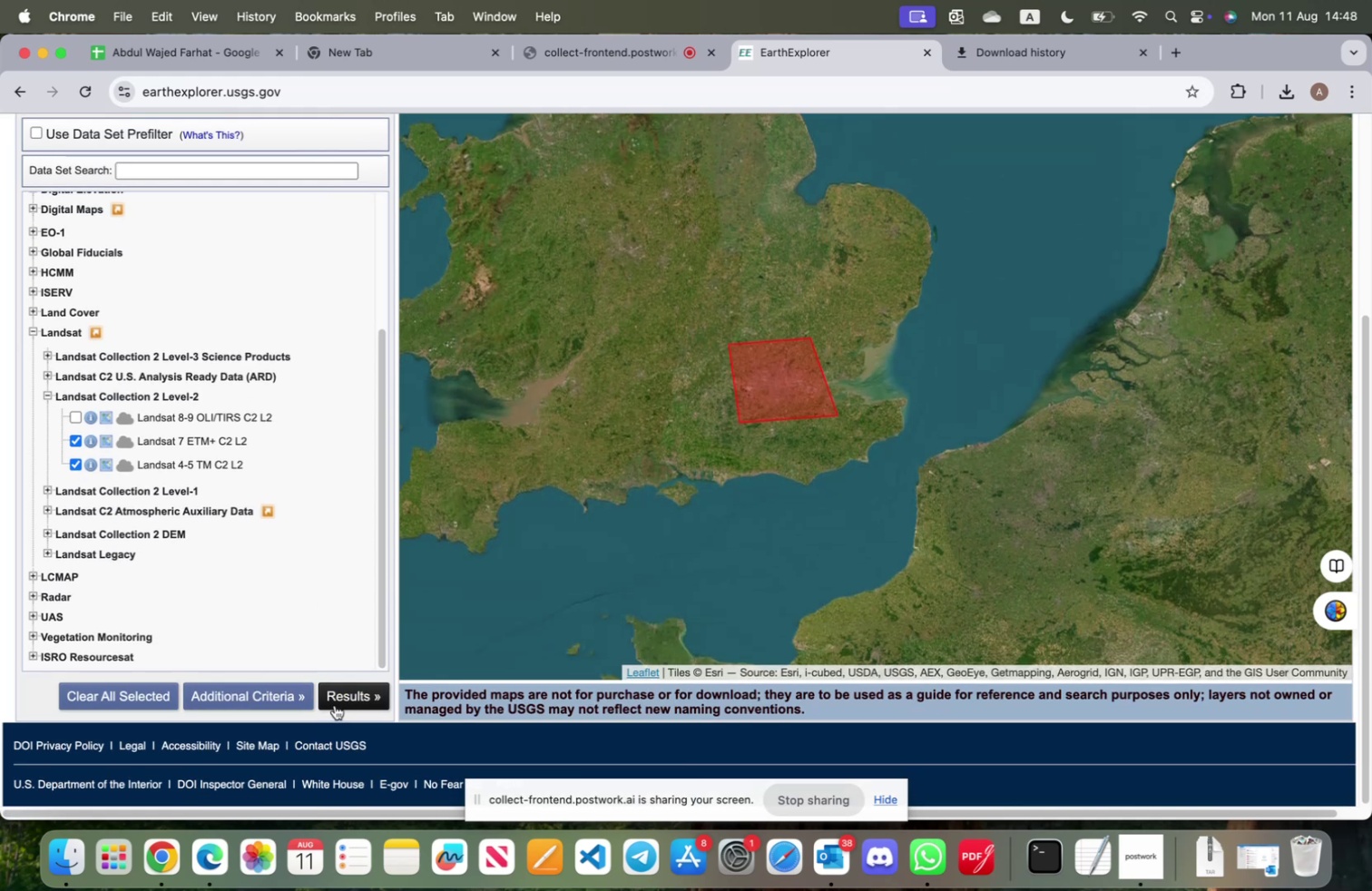 
left_click([341, 703])
 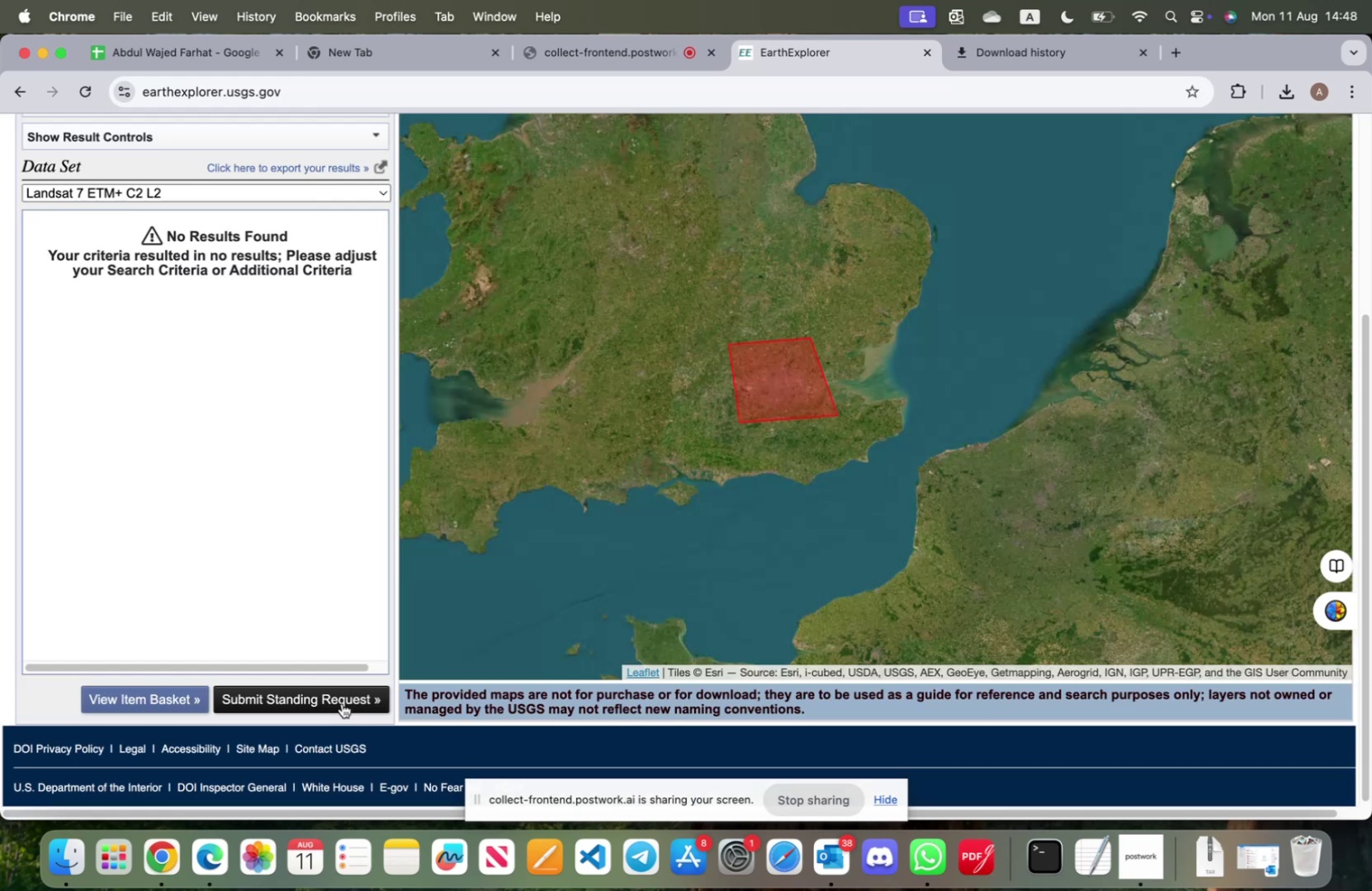 
scroll: coordinate [255, 513], scroll_direction: up, amount: 9.0
 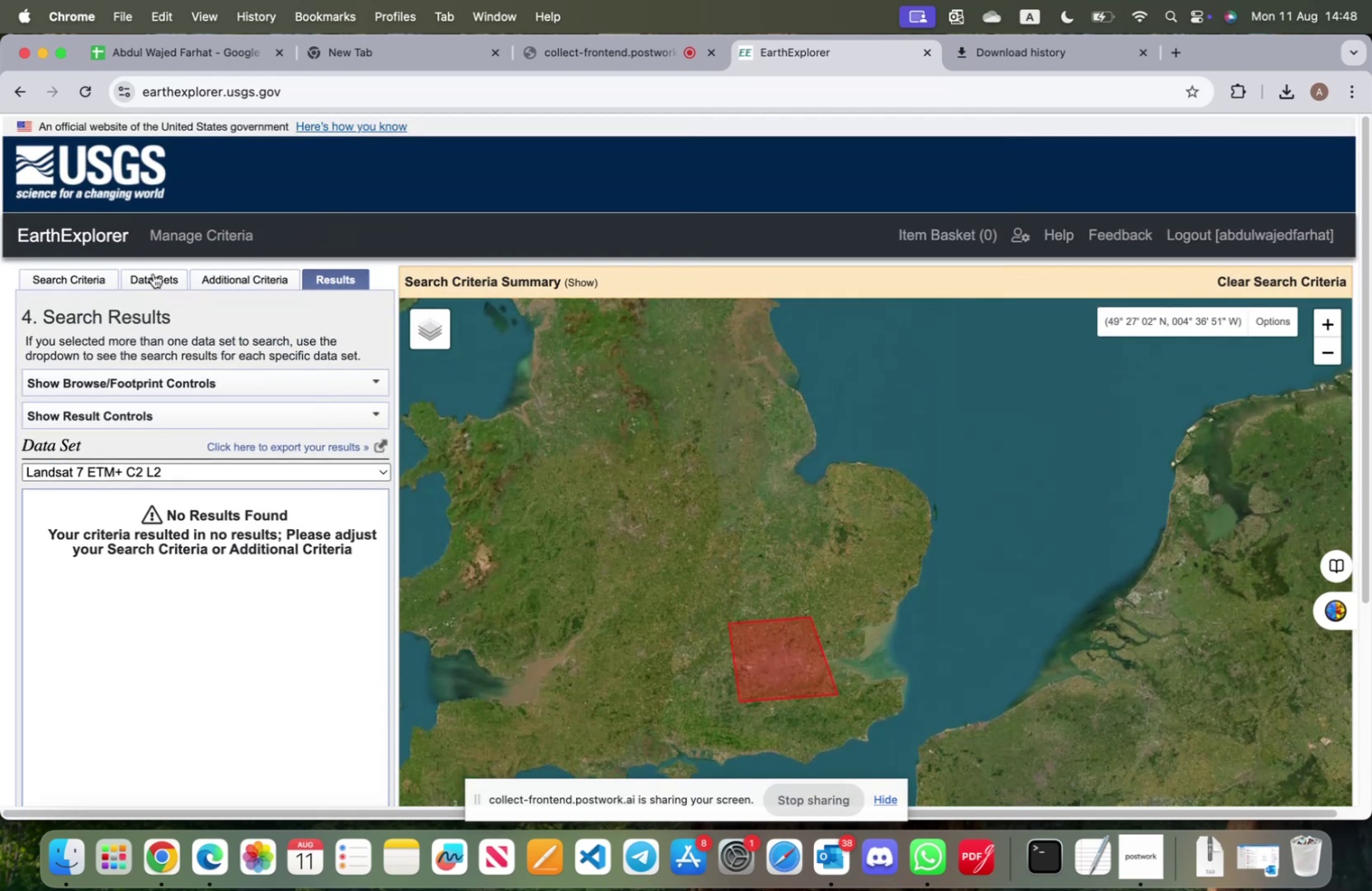 
left_click([152, 272])
 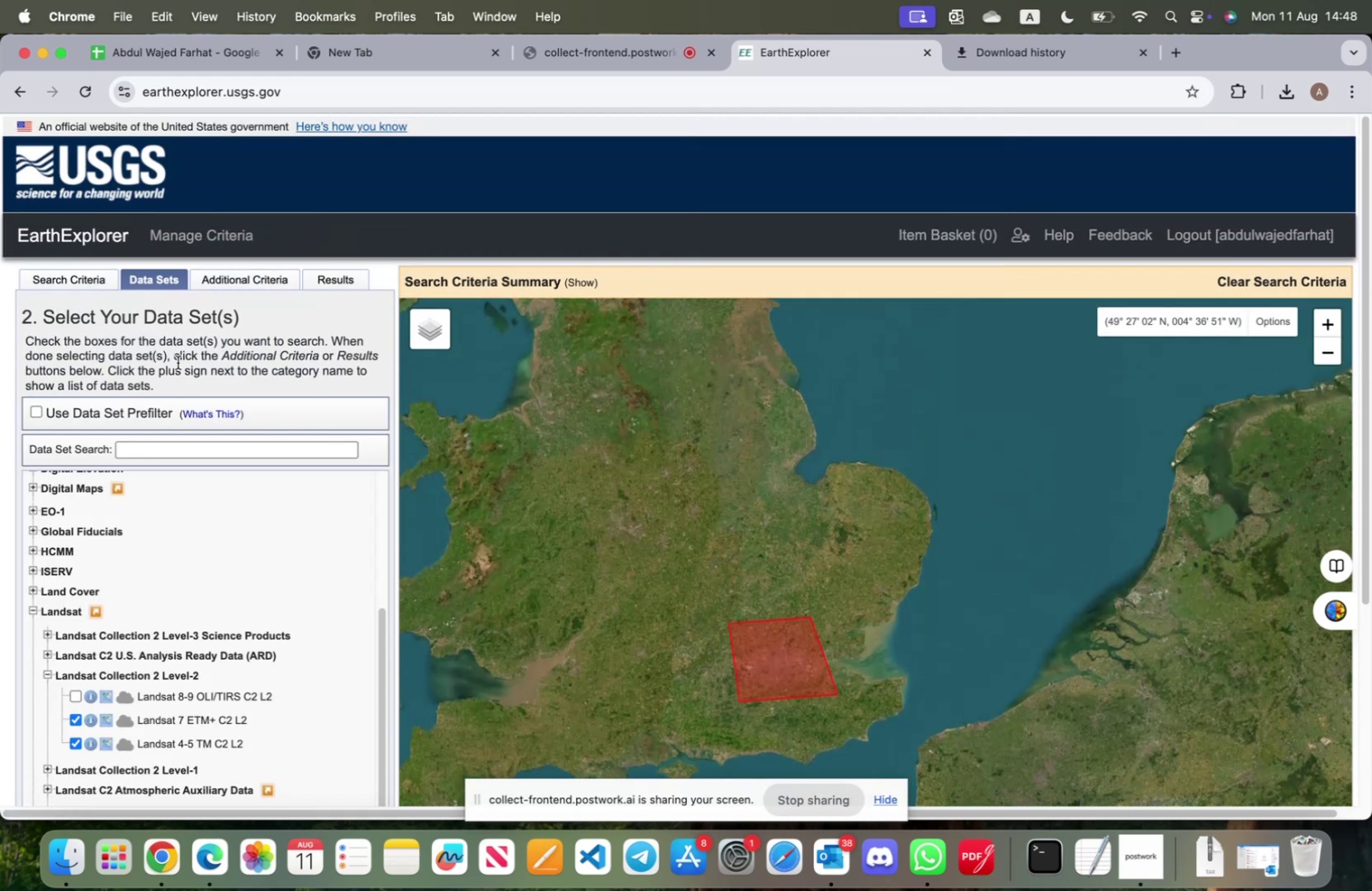 
scroll: coordinate [211, 517], scroll_direction: down, amount: 8.0
 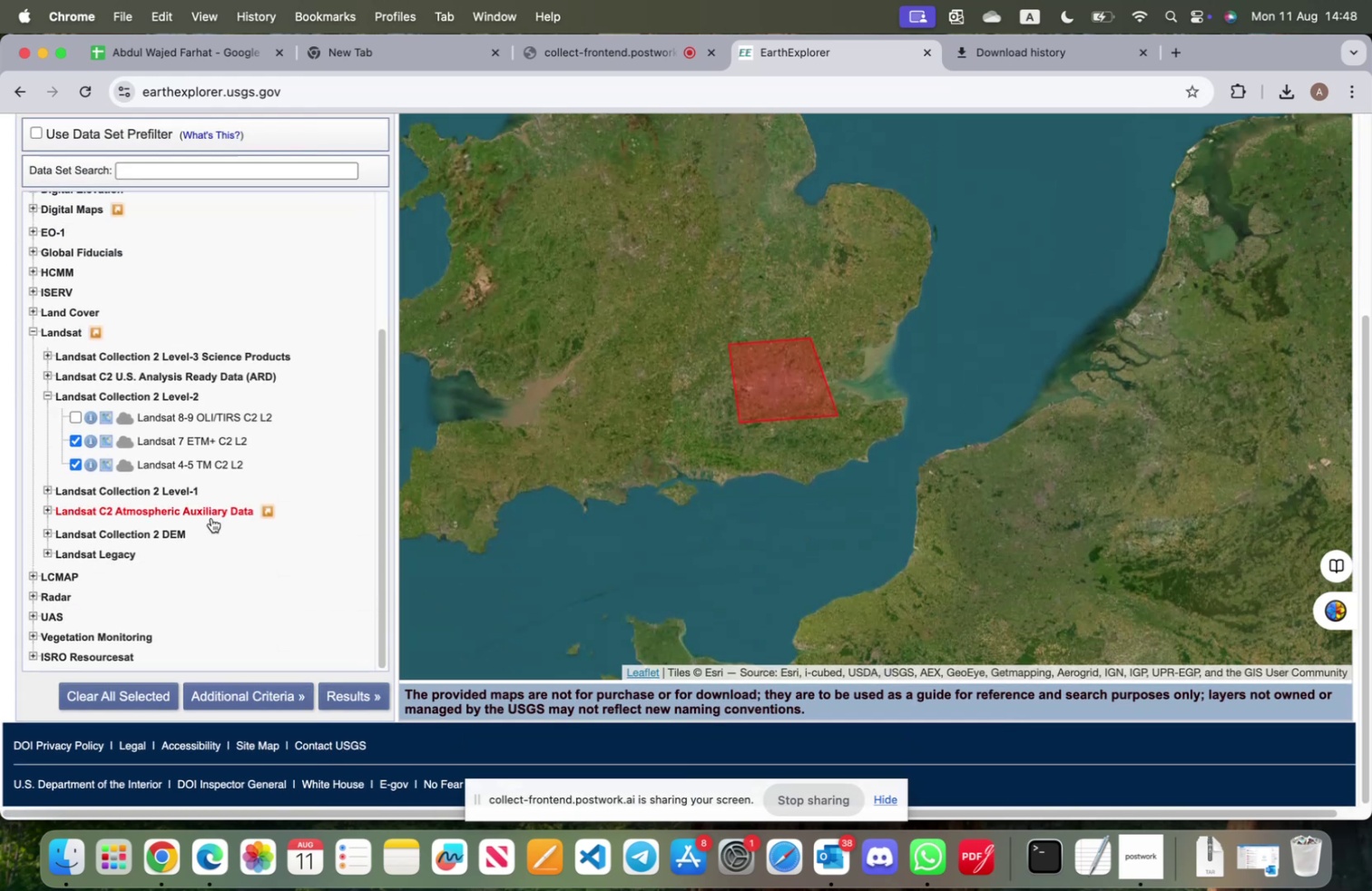 
scroll: coordinate [211, 516], scroll_direction: up, amount: 4.0
 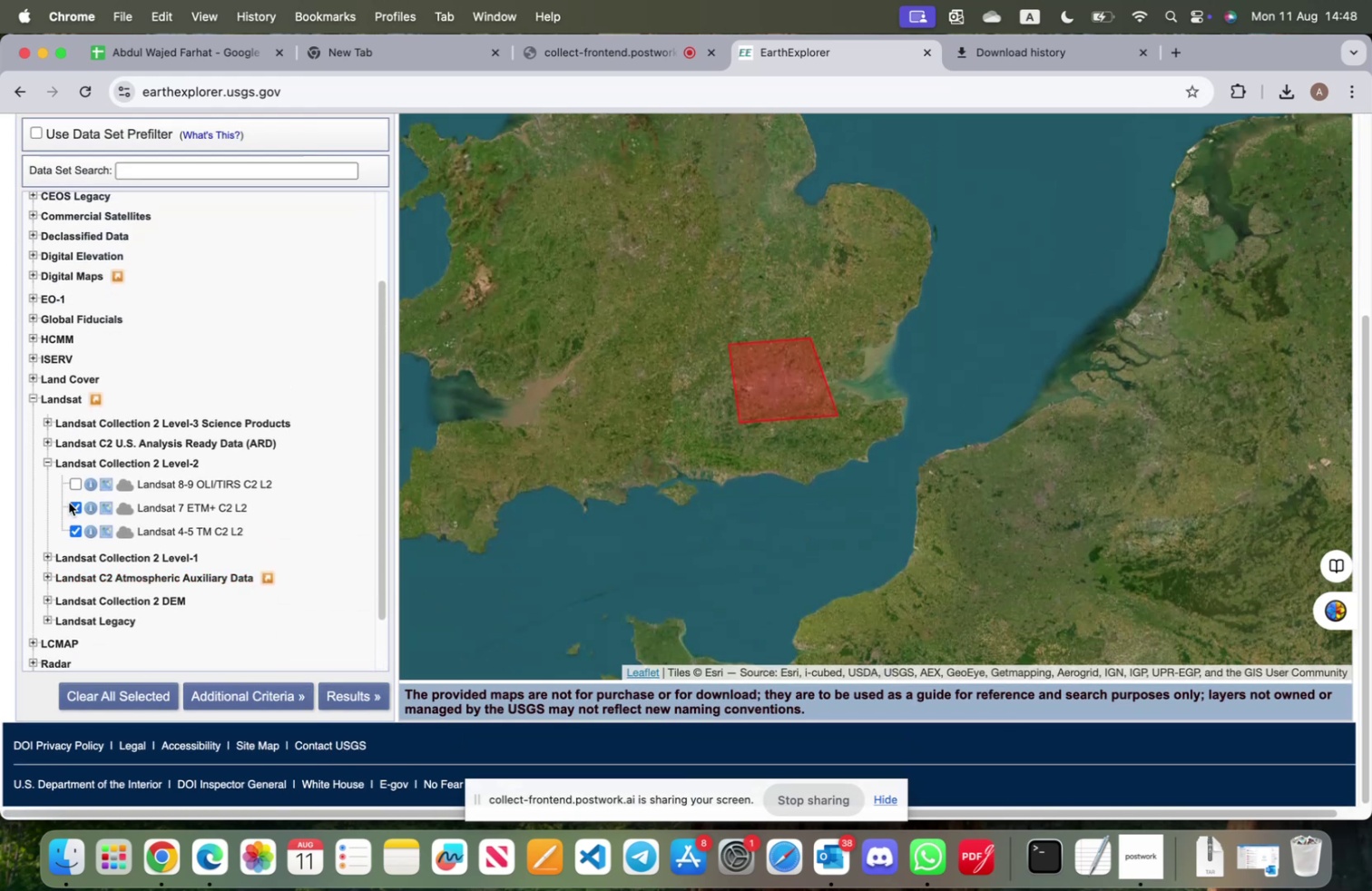 
left_click([78, 508])
 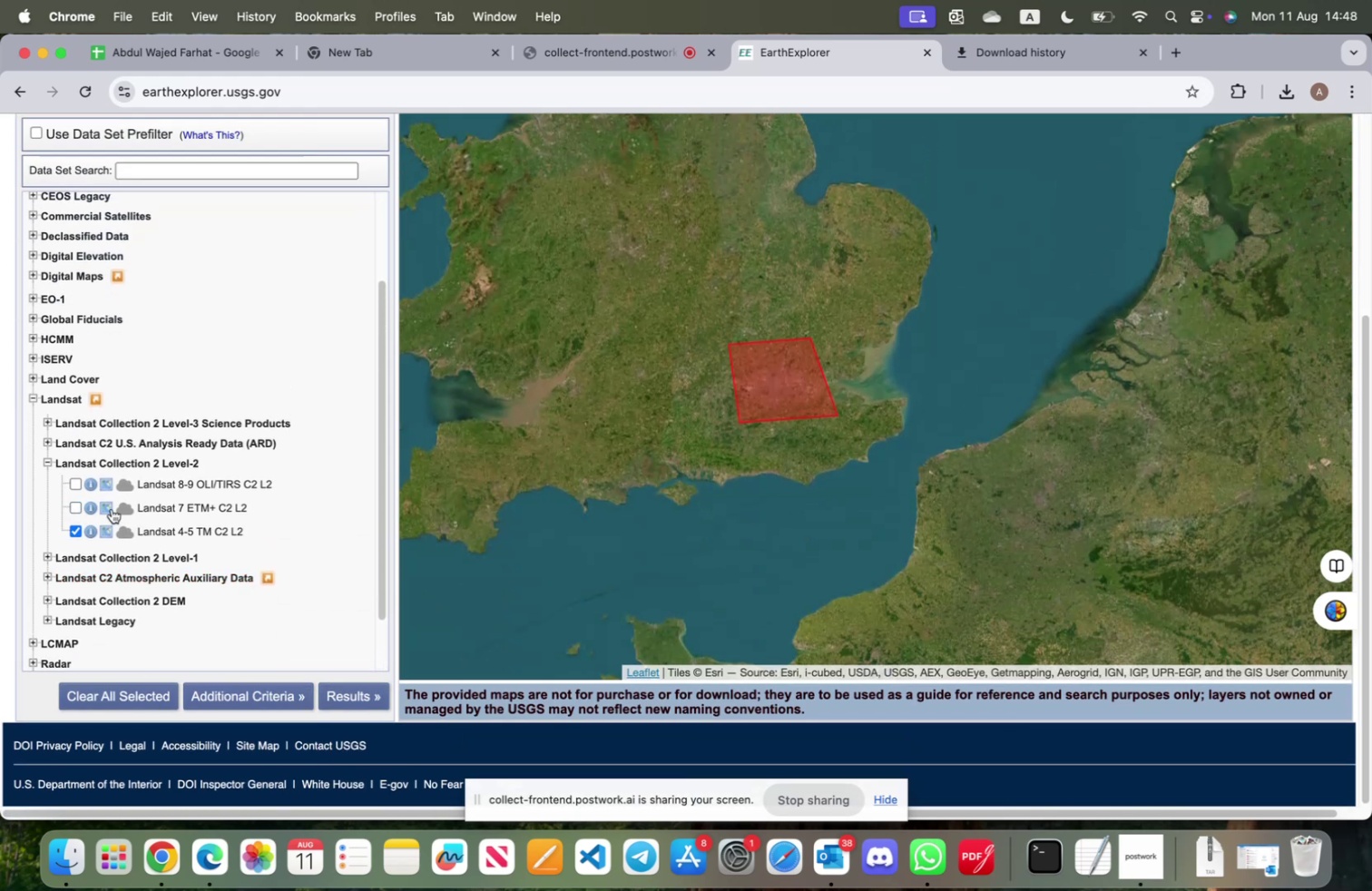 
scroll: coordinate [194, 543], scroll_direction: down, amount: 3.0
 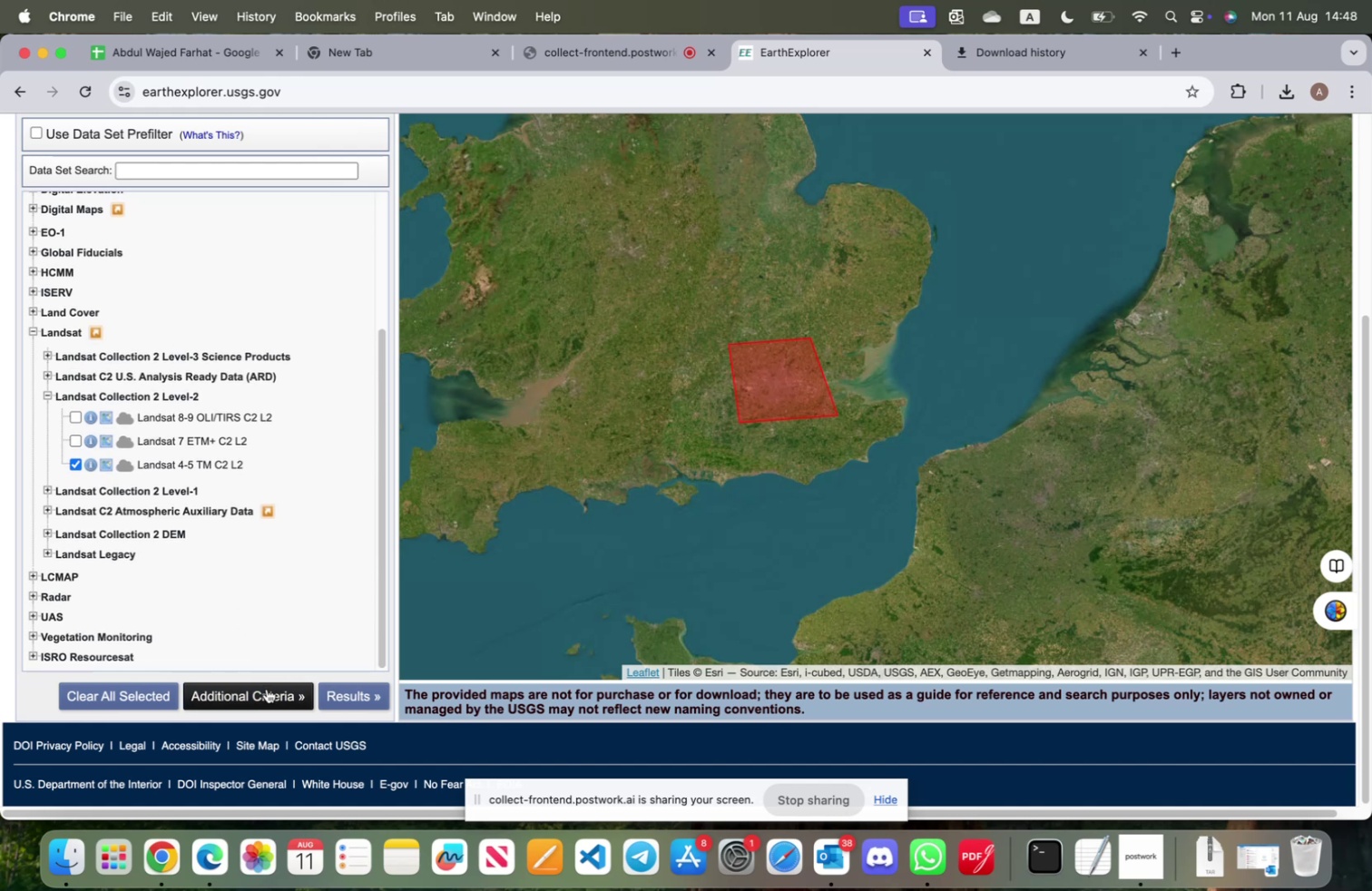 
left_click([275, 710])
 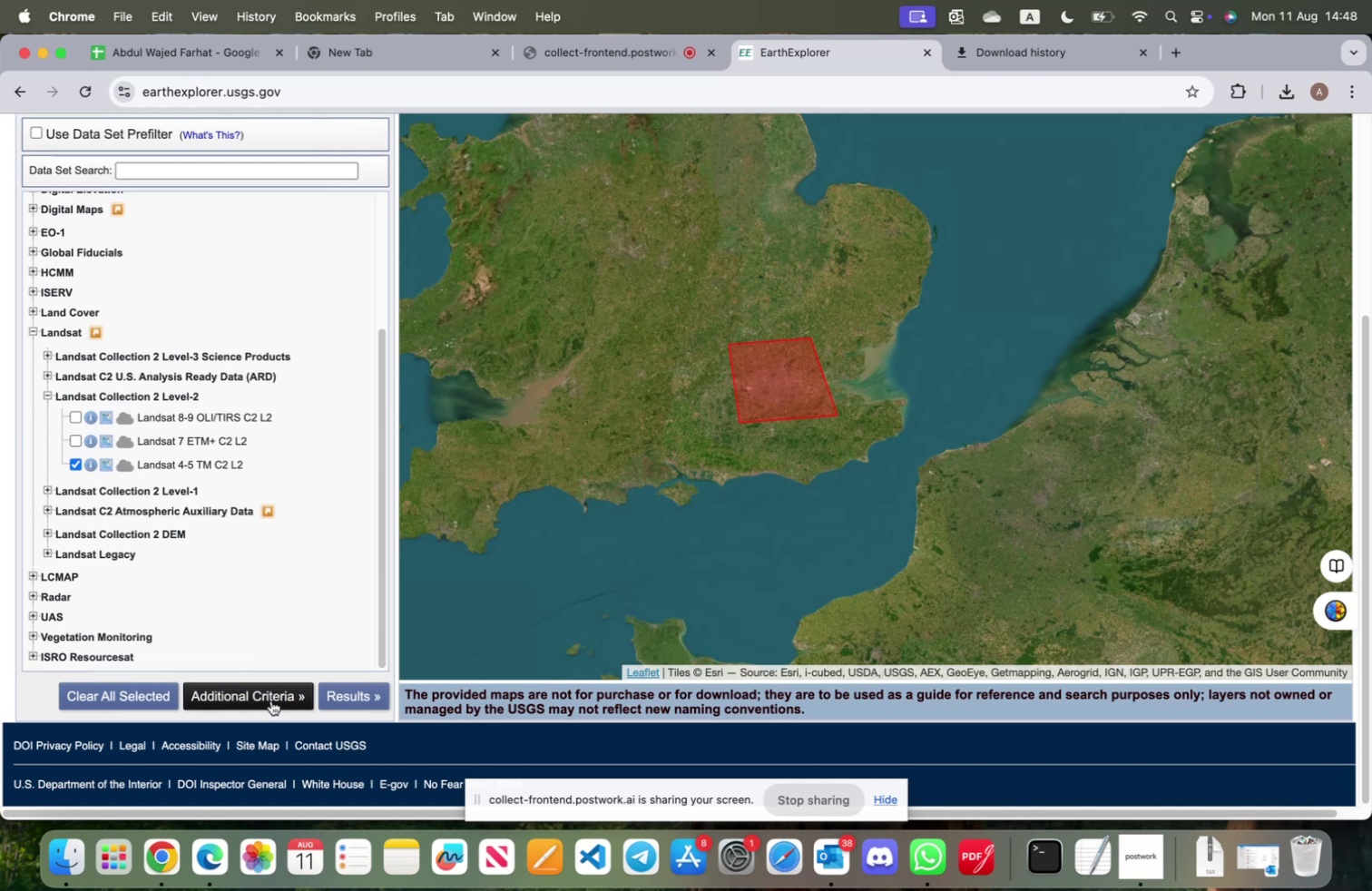 
left_click([271, 700])
 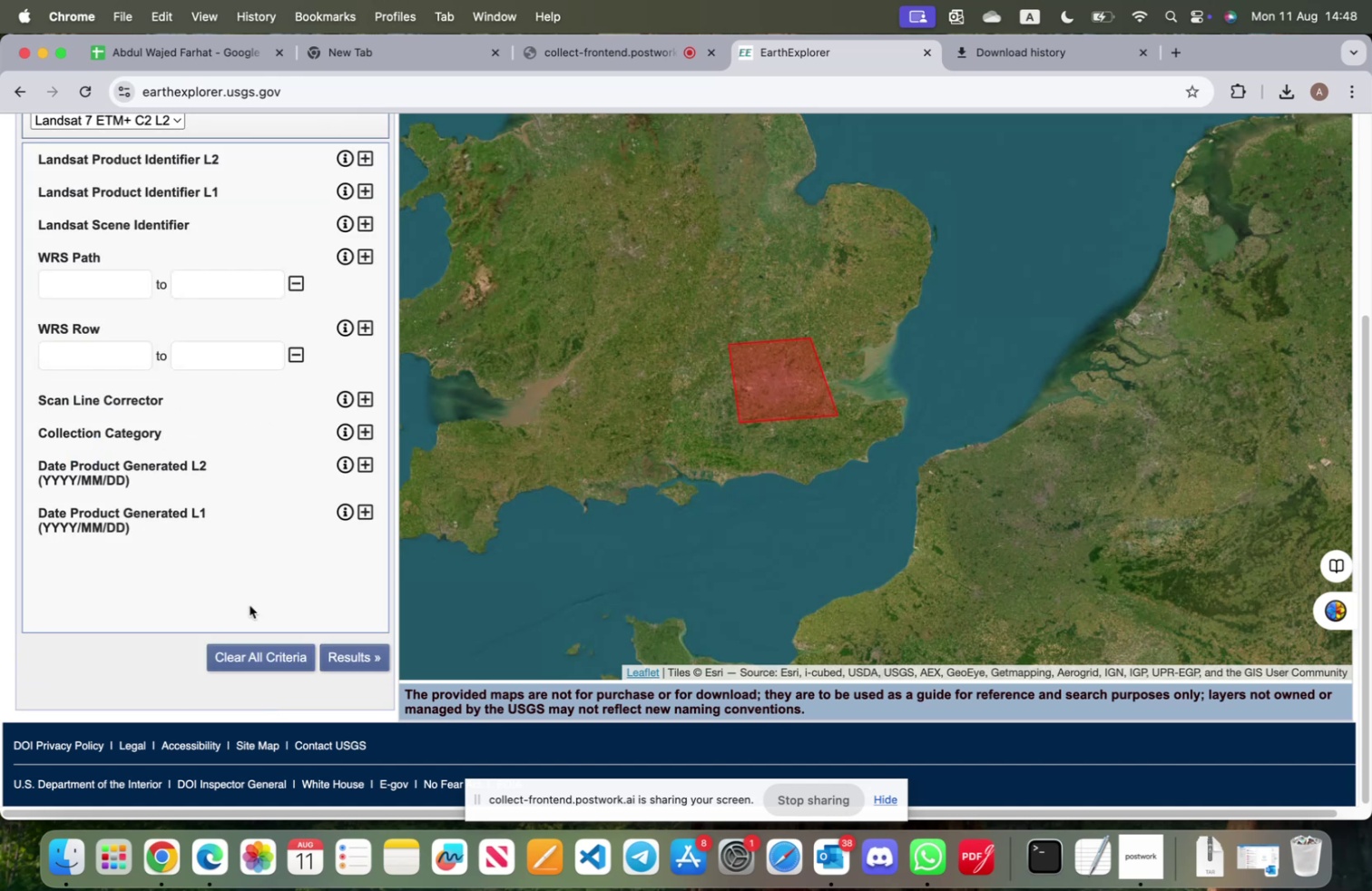 
scroll: coordinate [220, 540], scroll_direction: up, amount: 2.0
 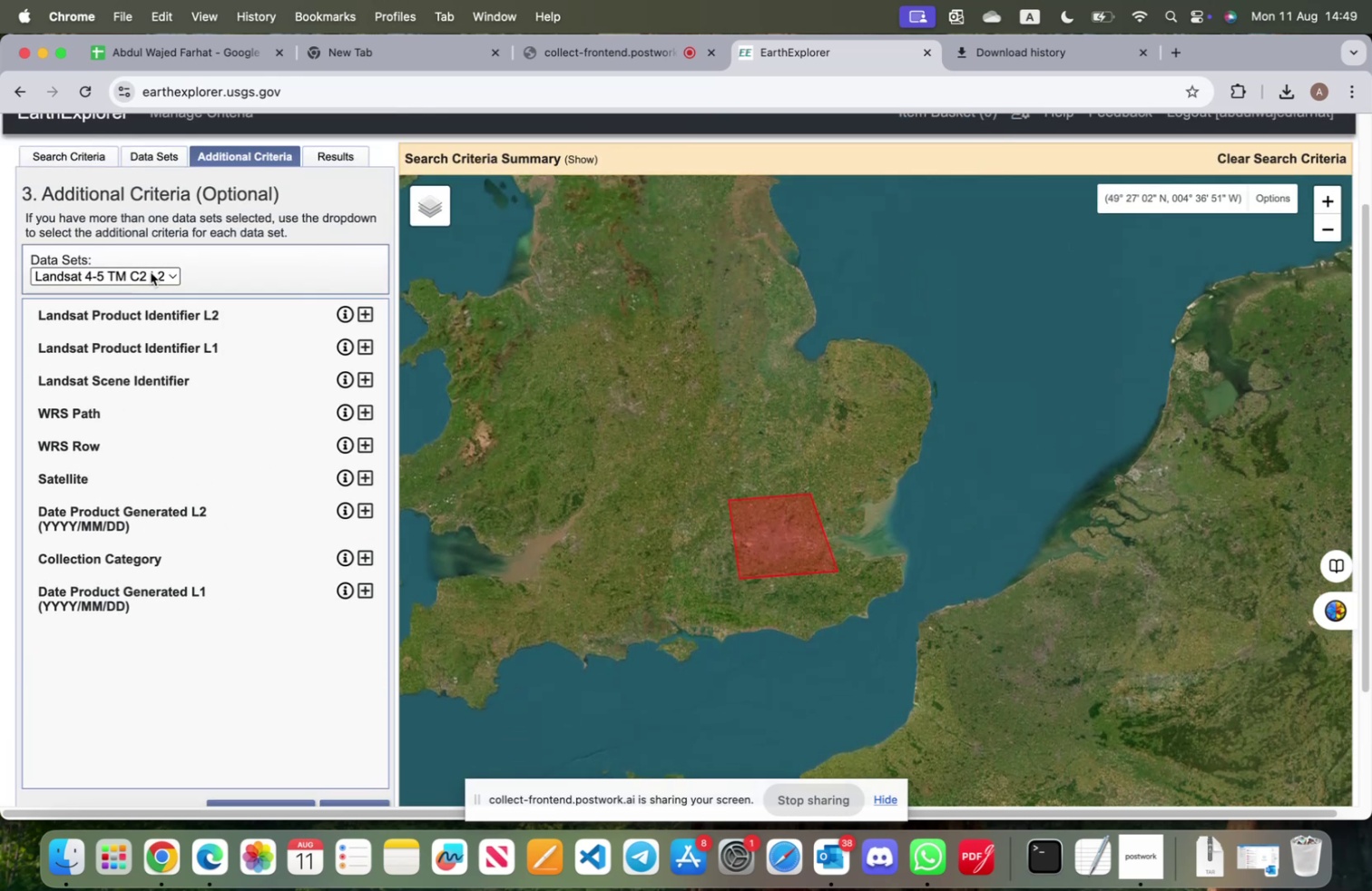 
double_click([151, 272])
 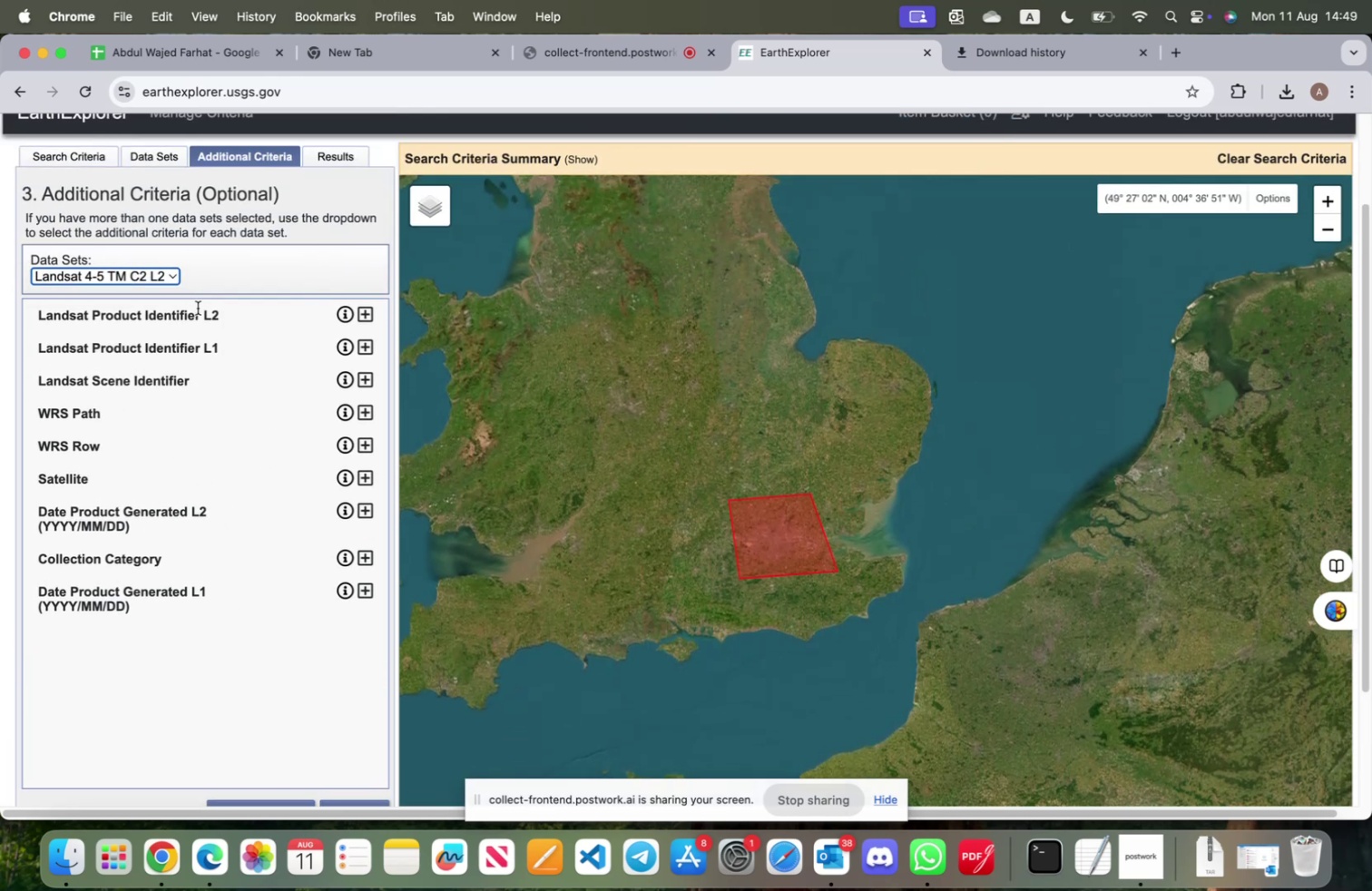 
left_click([199, 311])
 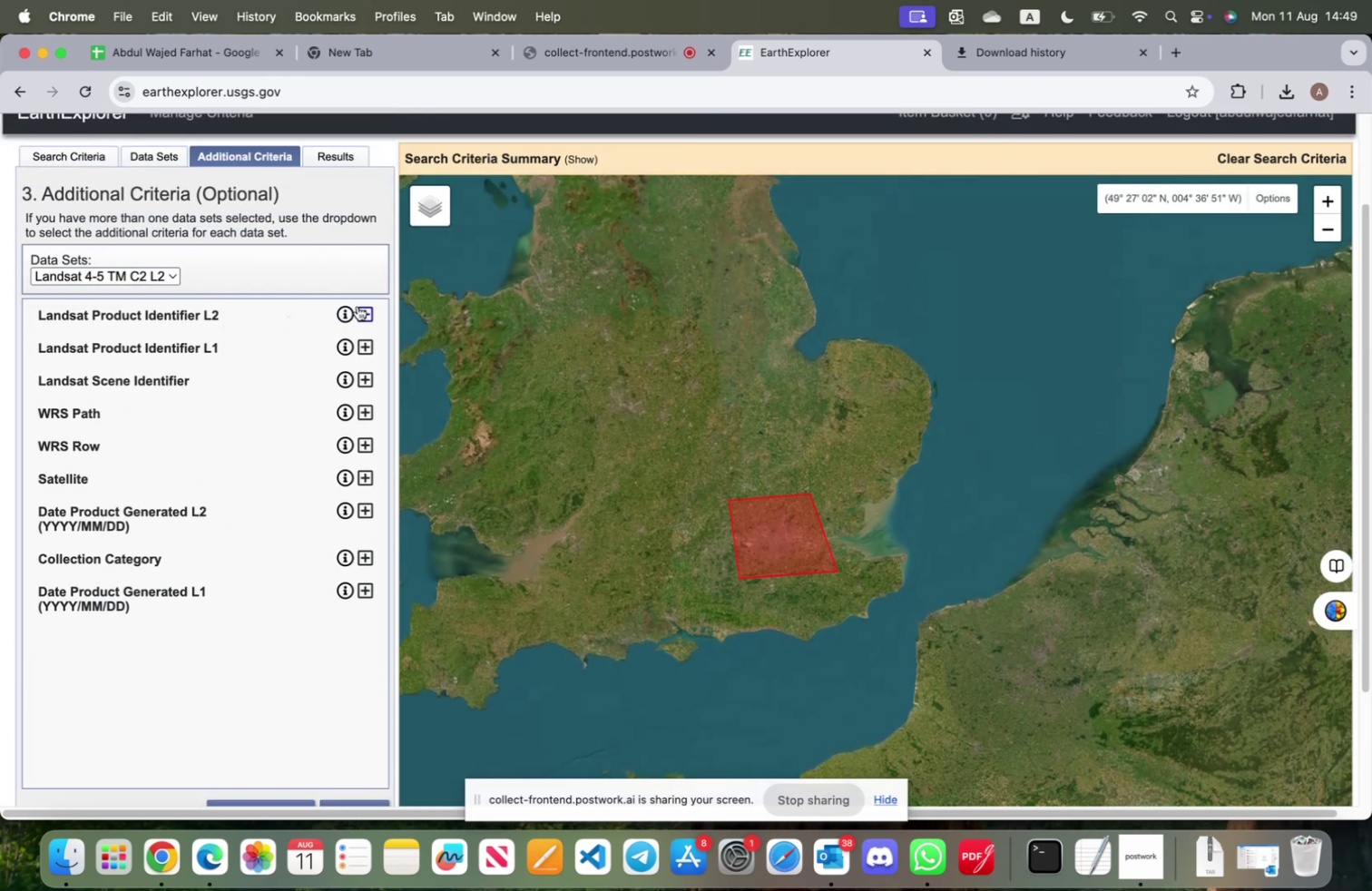 
left_click([365, 308])
 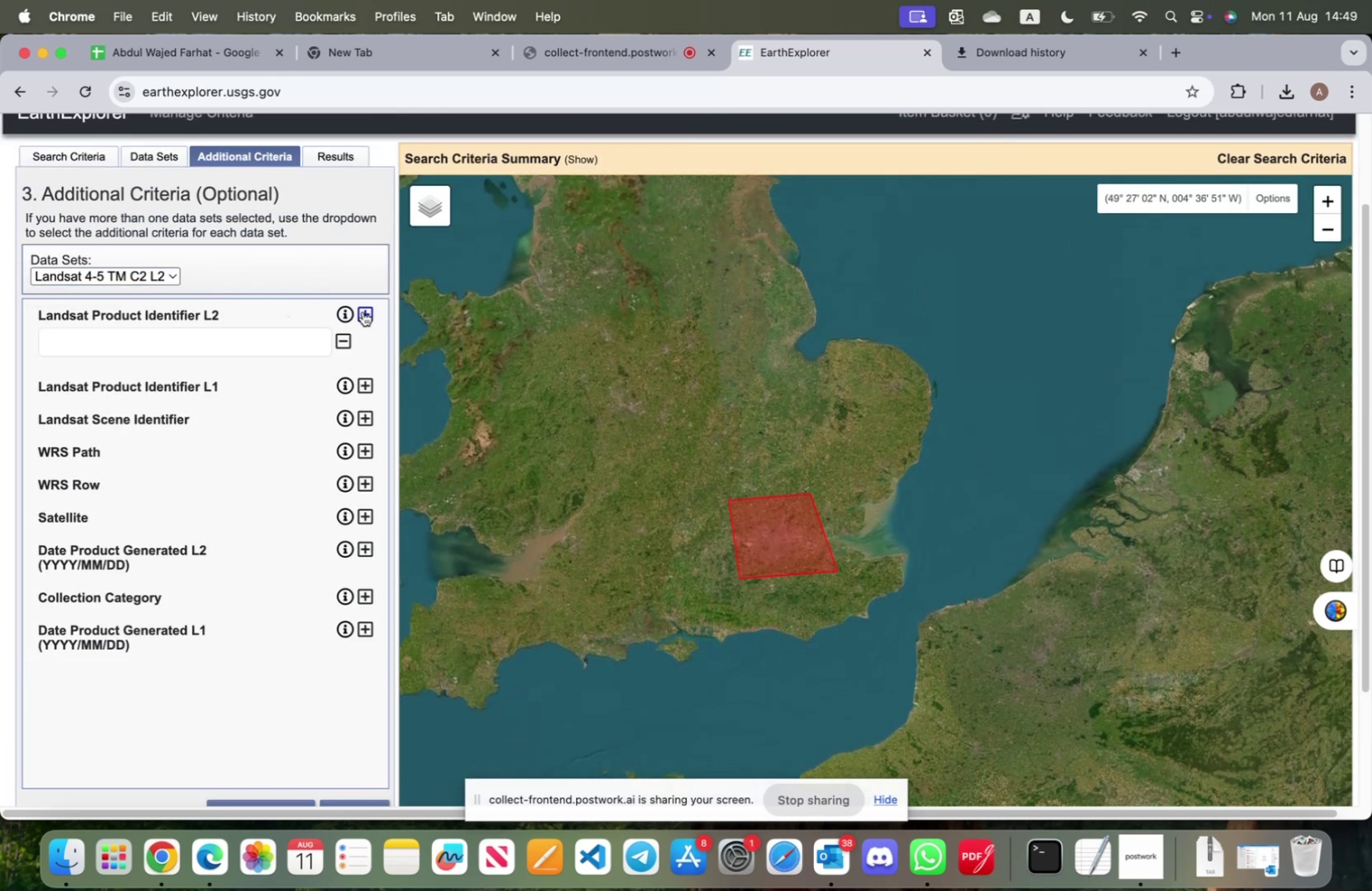 
left_click([363, 311])
 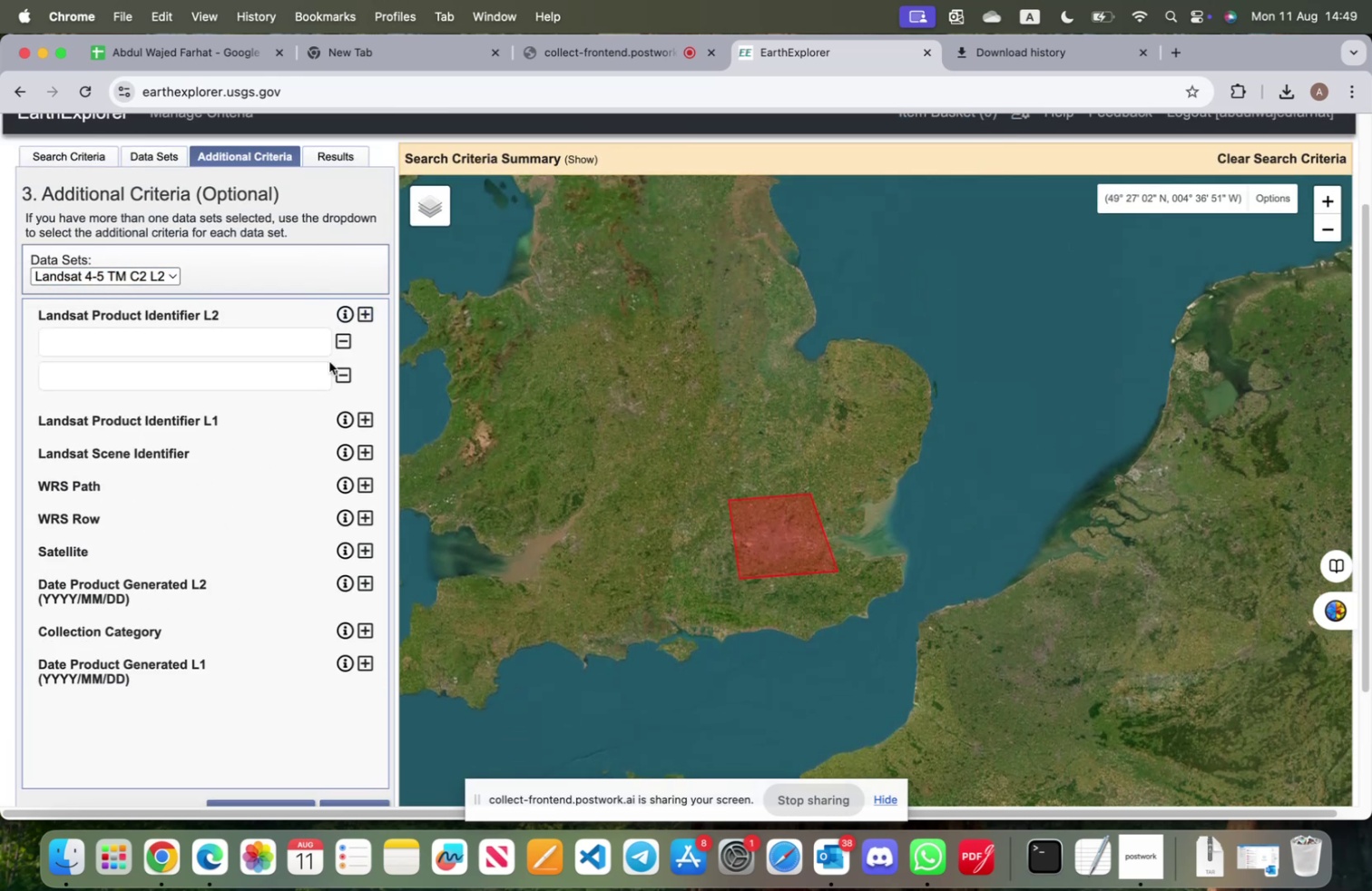 
left_click([346, 374])
 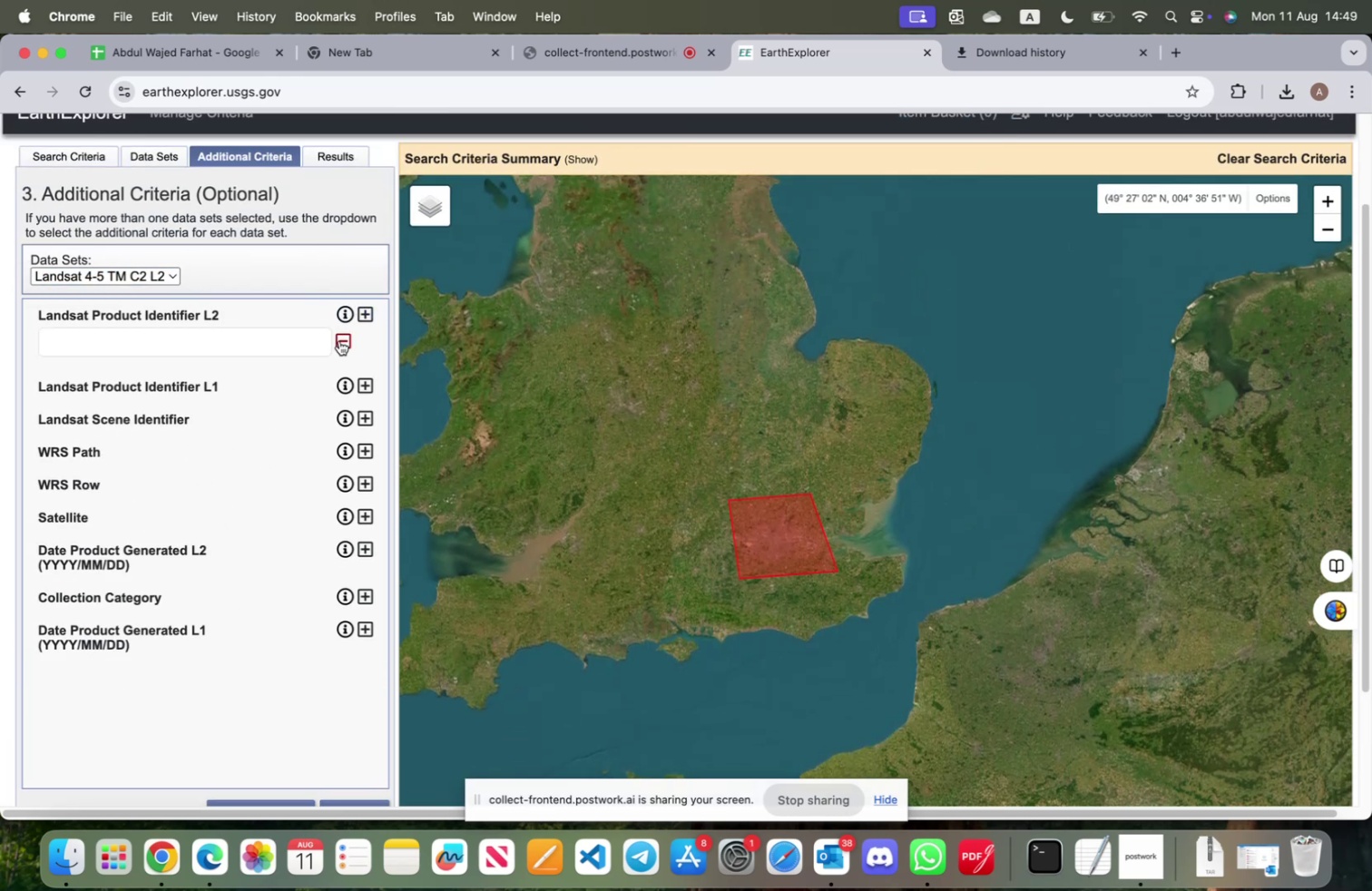 
left_click([339, 338])
 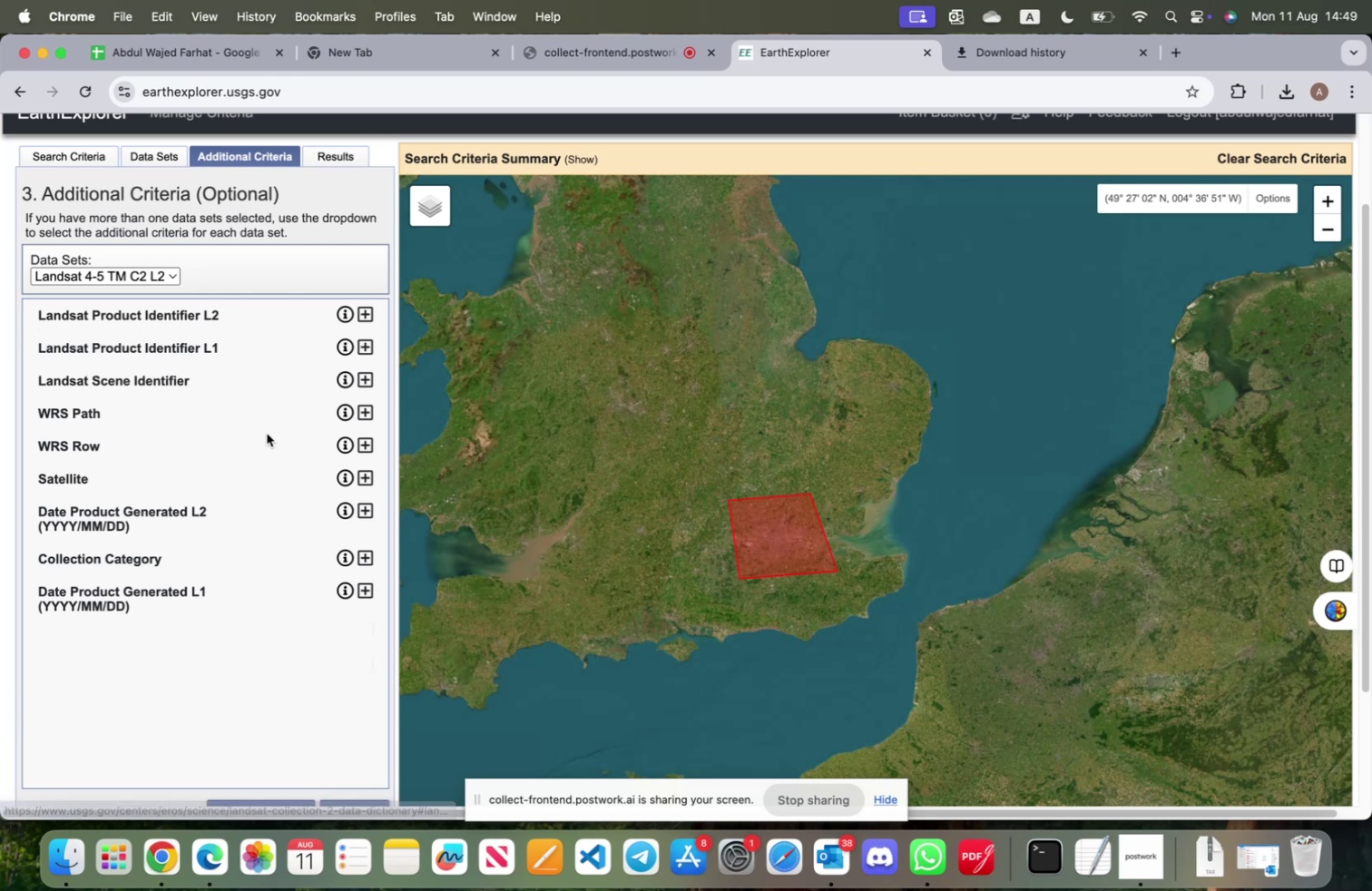 
scroll: coordinate [250, 498], scroll_direction: down, amount: 4.0
 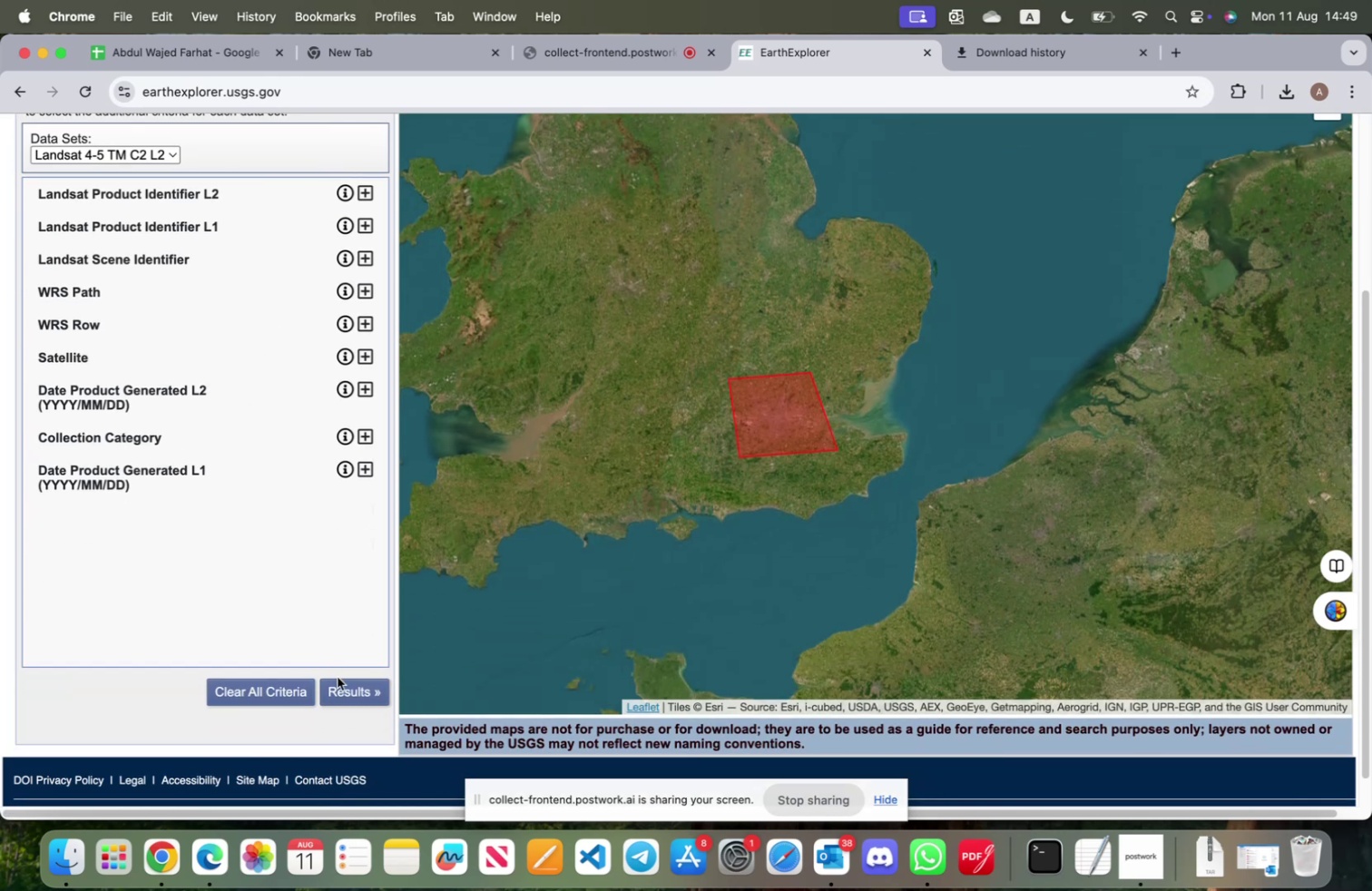 
left_click([352, 689])
 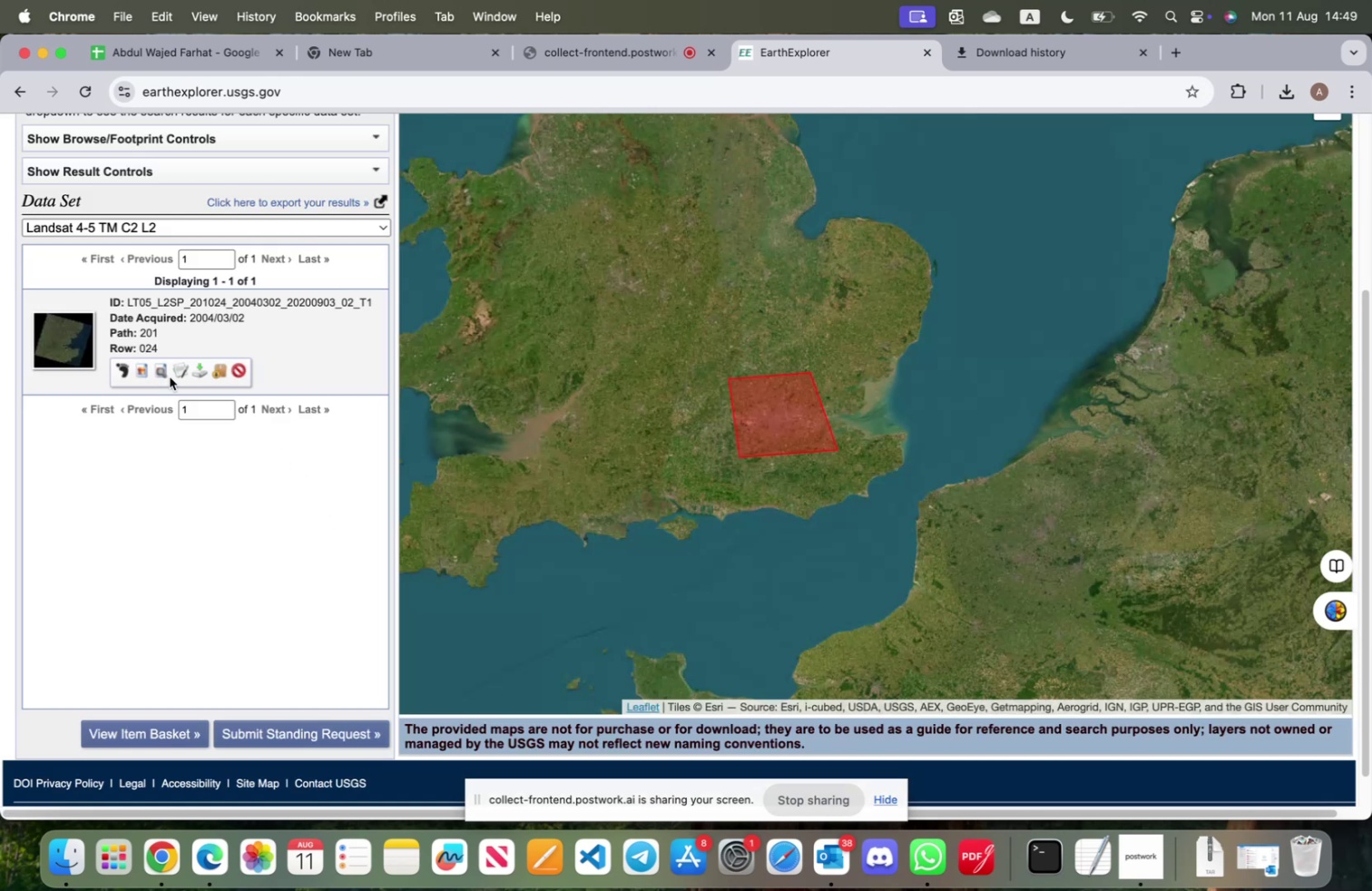 
wait(7.5)
 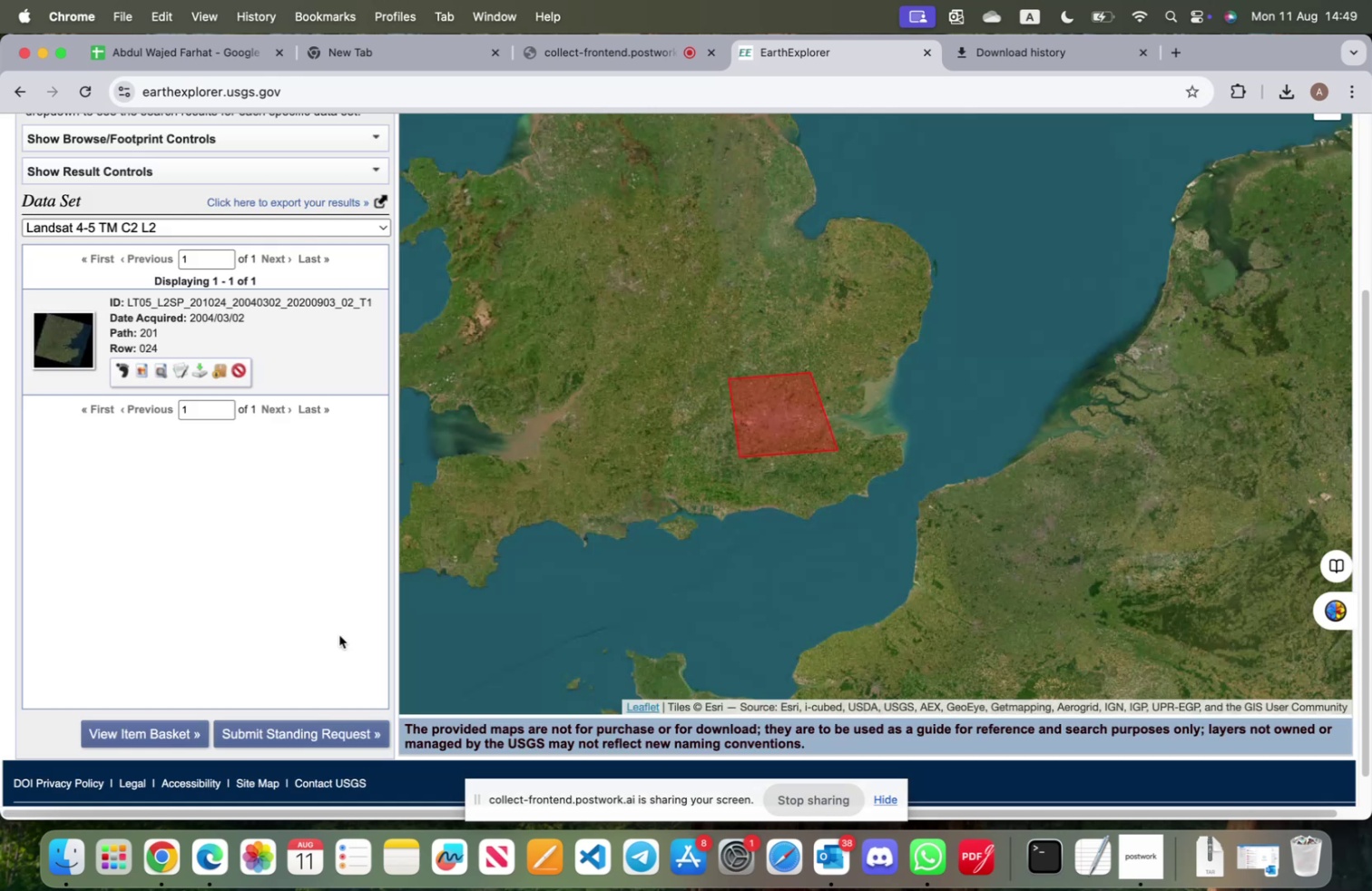 
left_click([184, 368])
 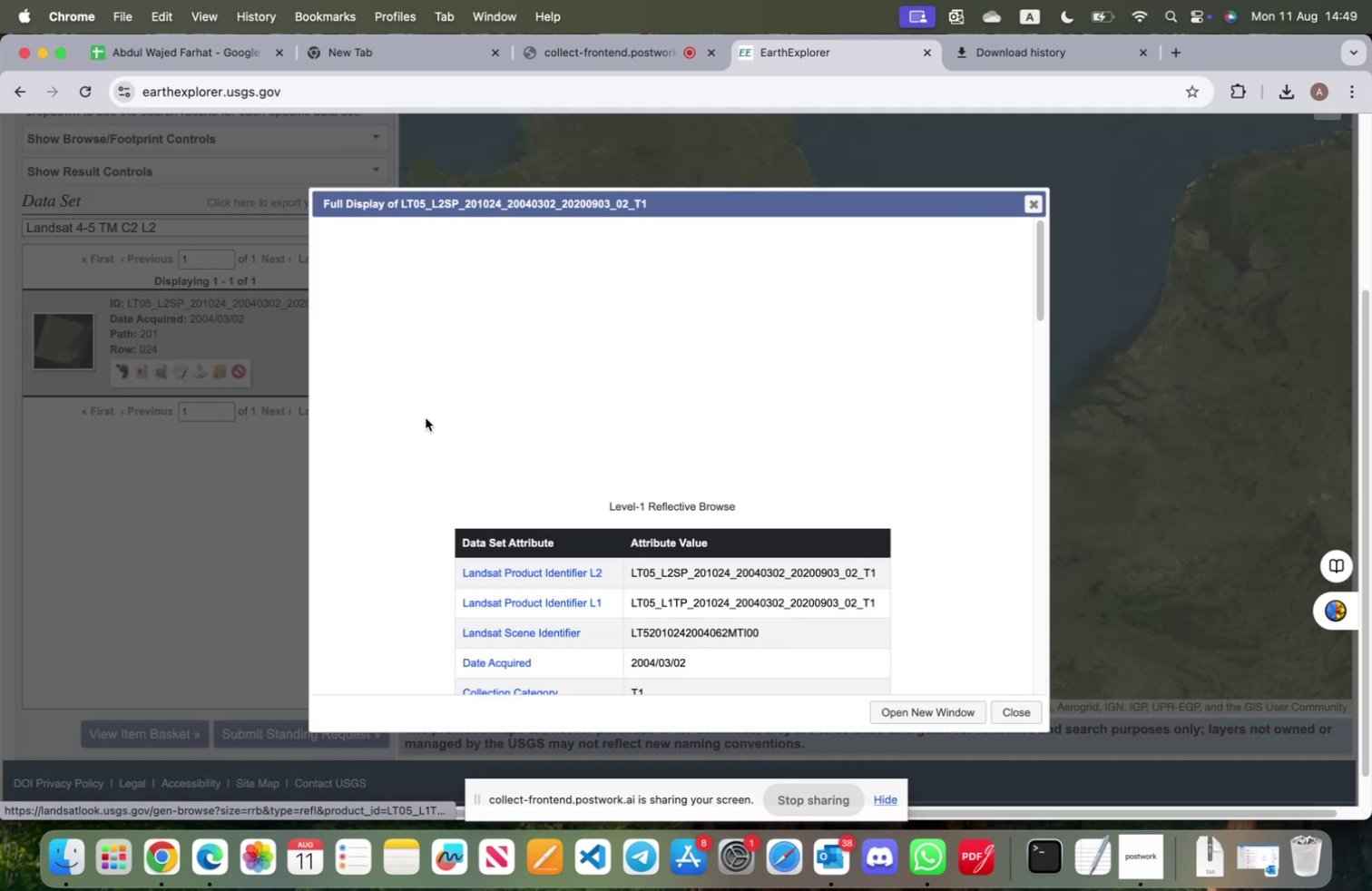 
scroll: coordinate [642, 551], scroll_direction: down, amount: 12.0
 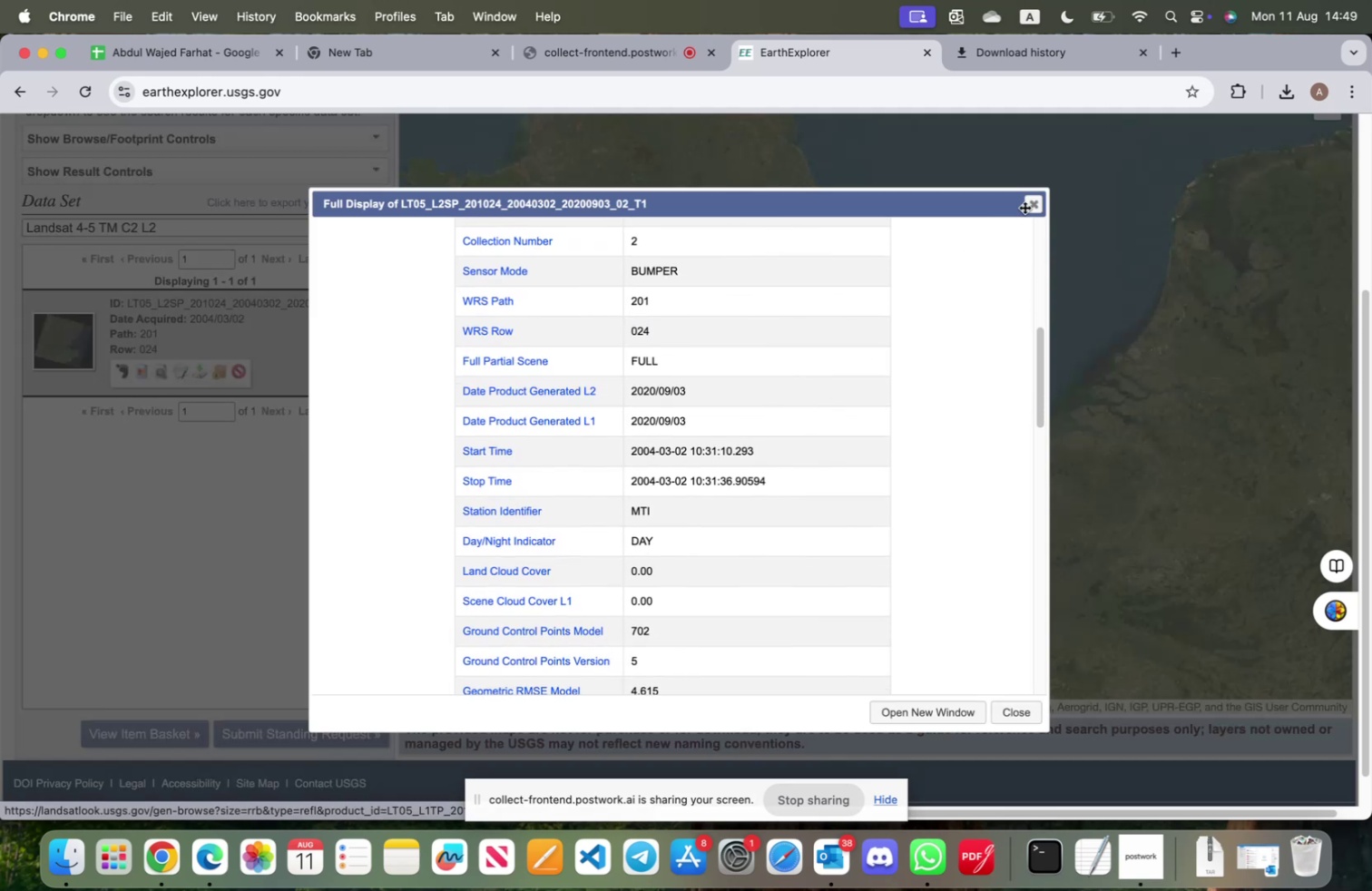 
left_click([1033, 203])
 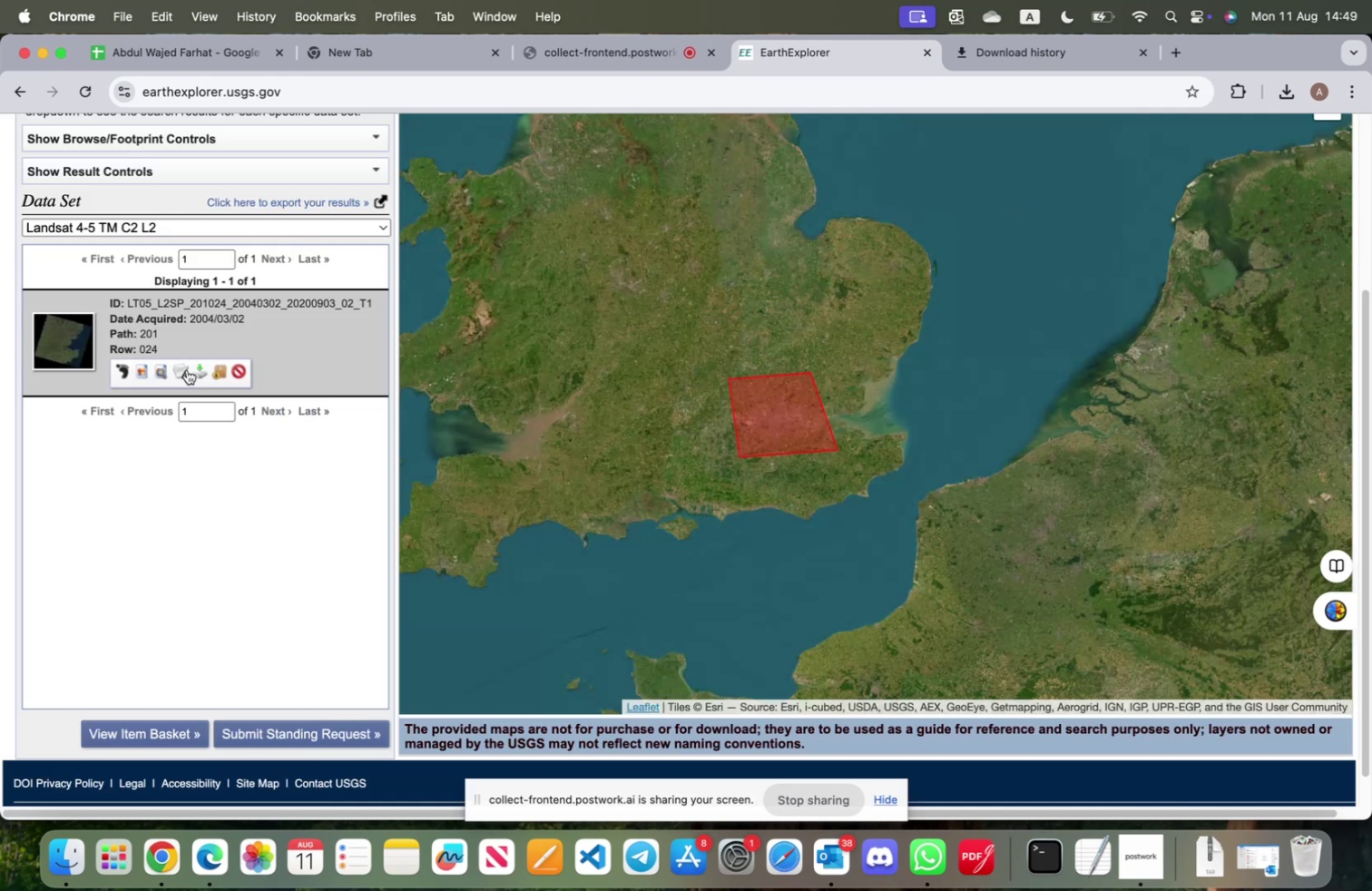 
left_click([199, 367])
 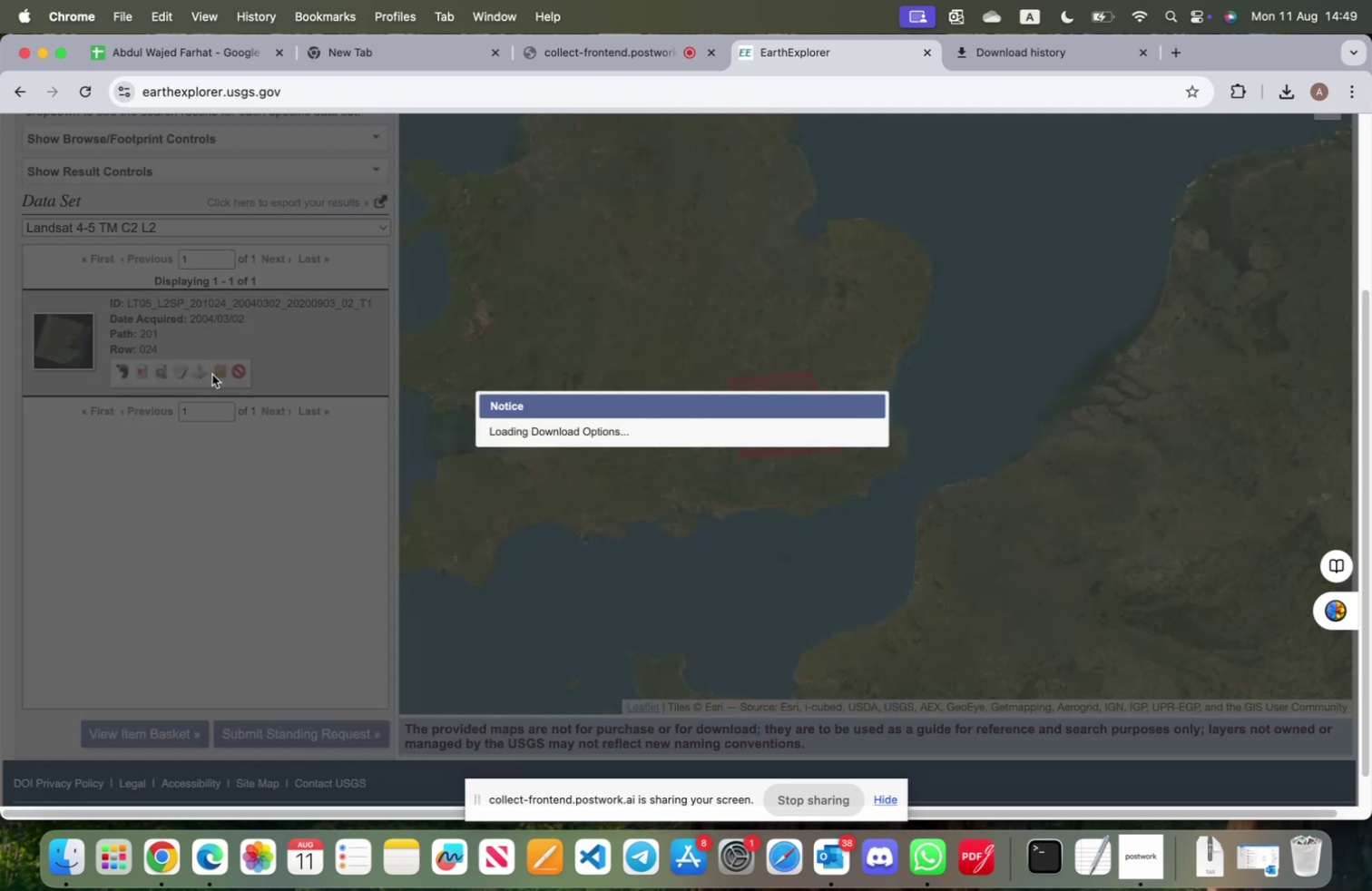 
mouse_move([448, 446])
 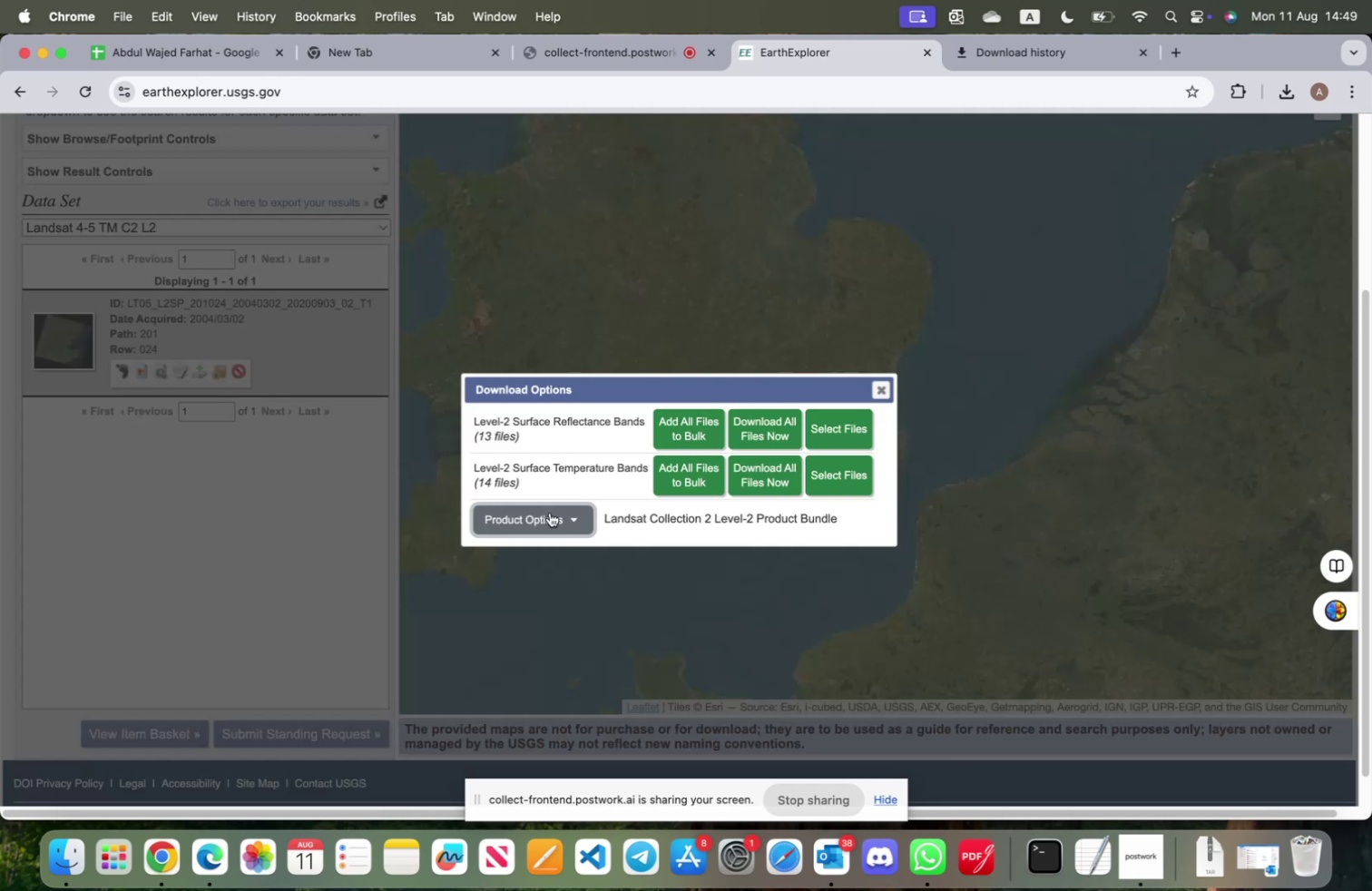 
left_click([550, 512])
 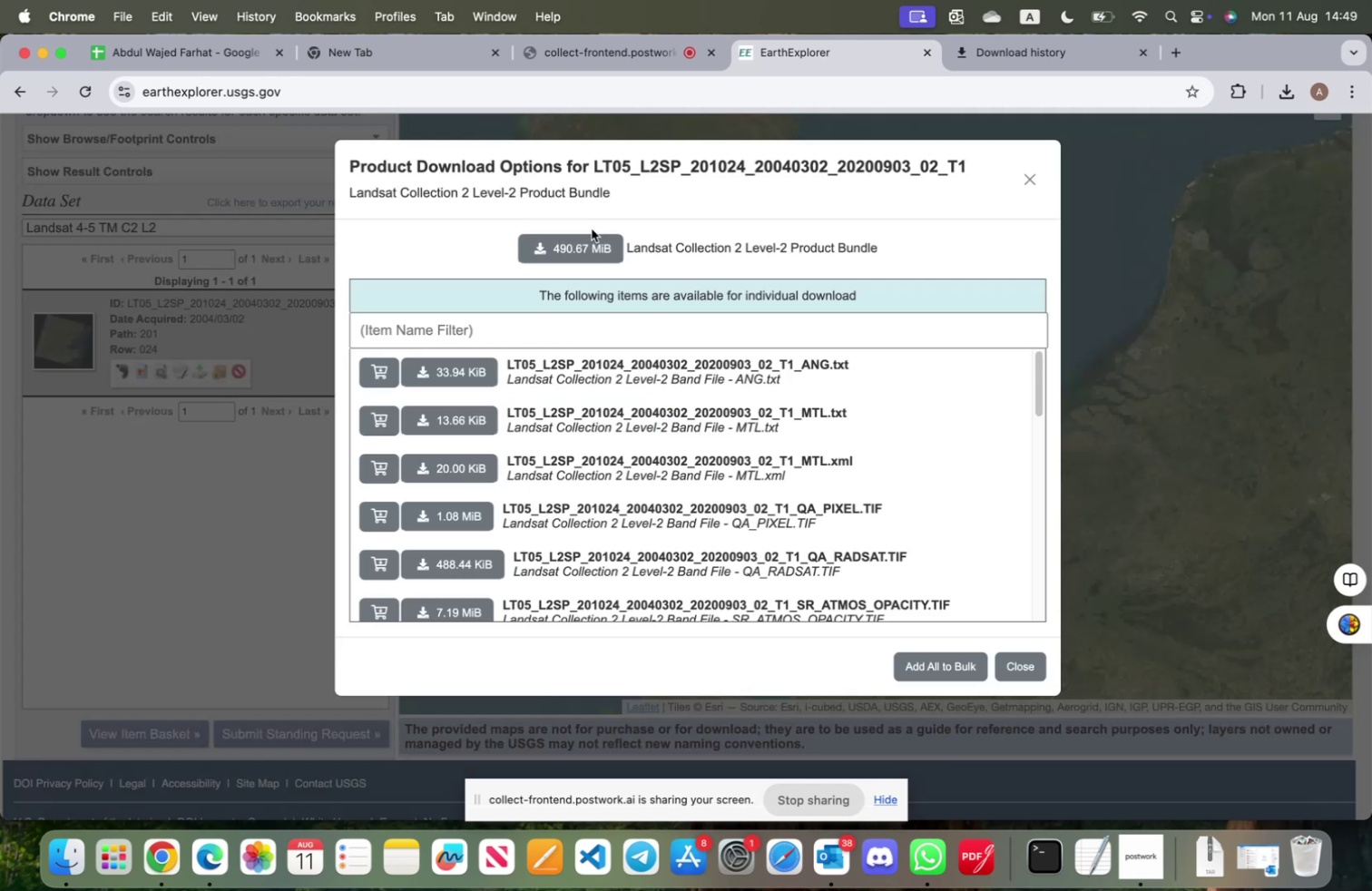 
left_click([586, 249])
 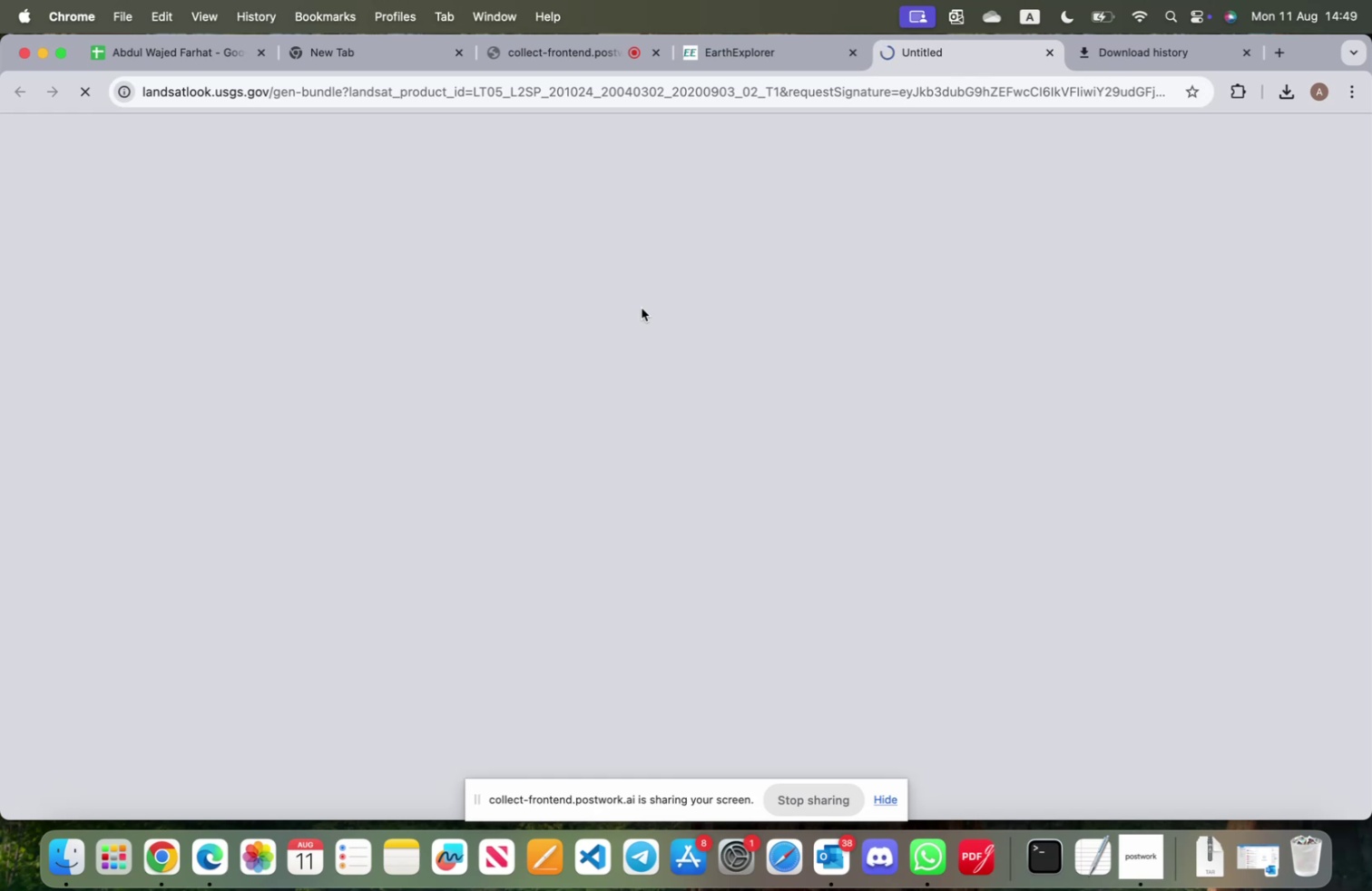 
wait(21.08)
 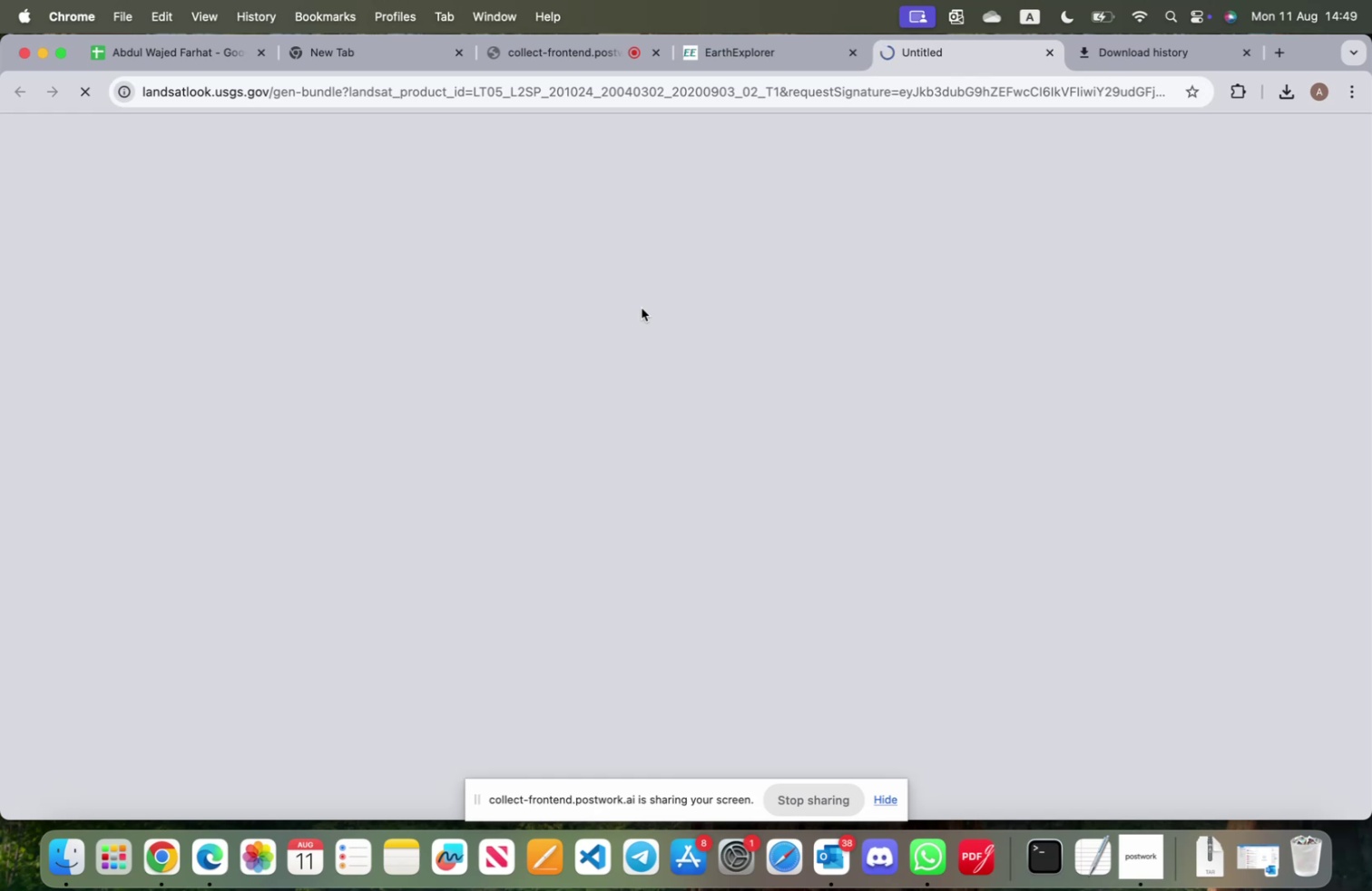 
left_click([545, 62])
 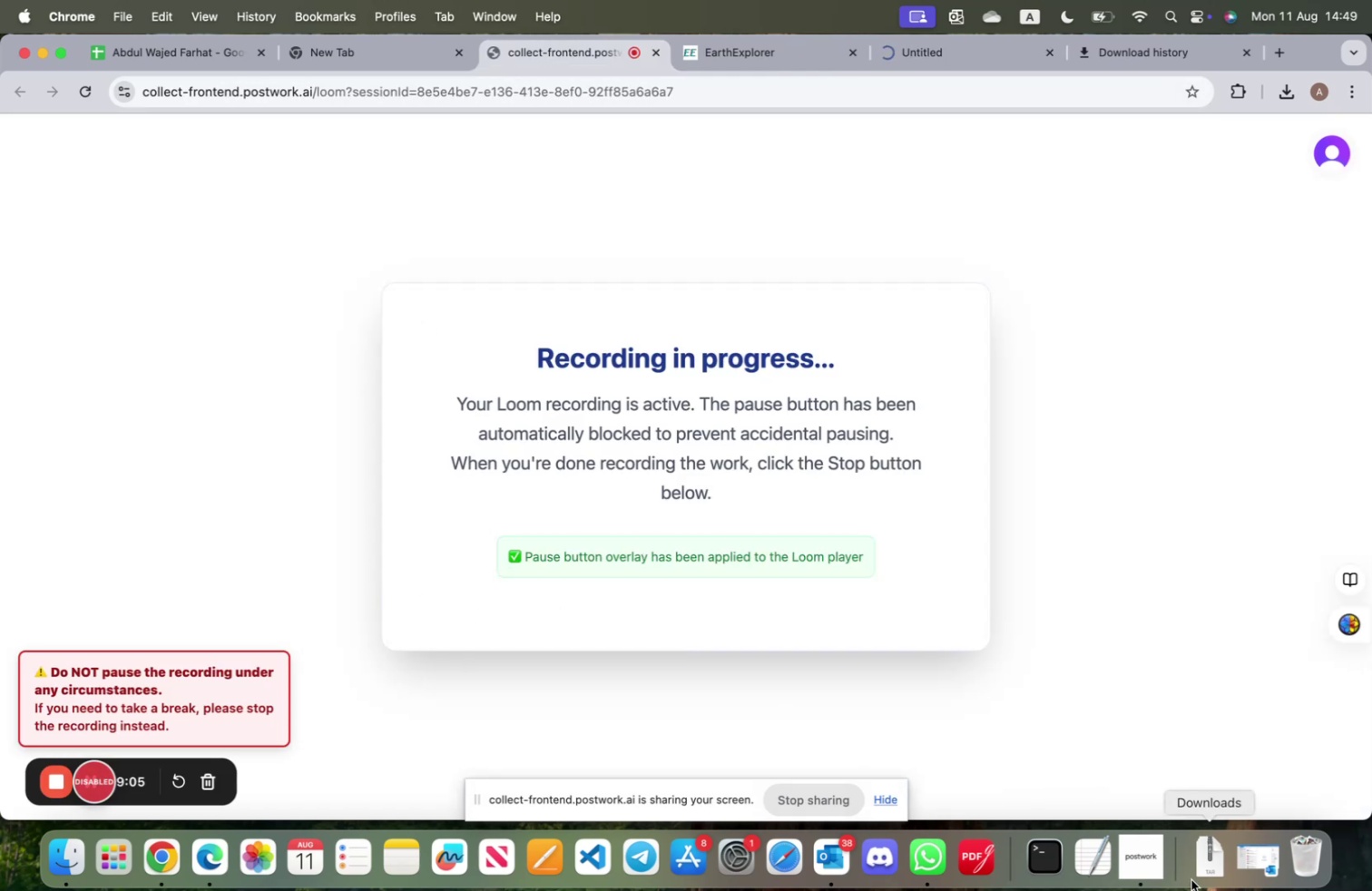 
left_click([1147, 866])
 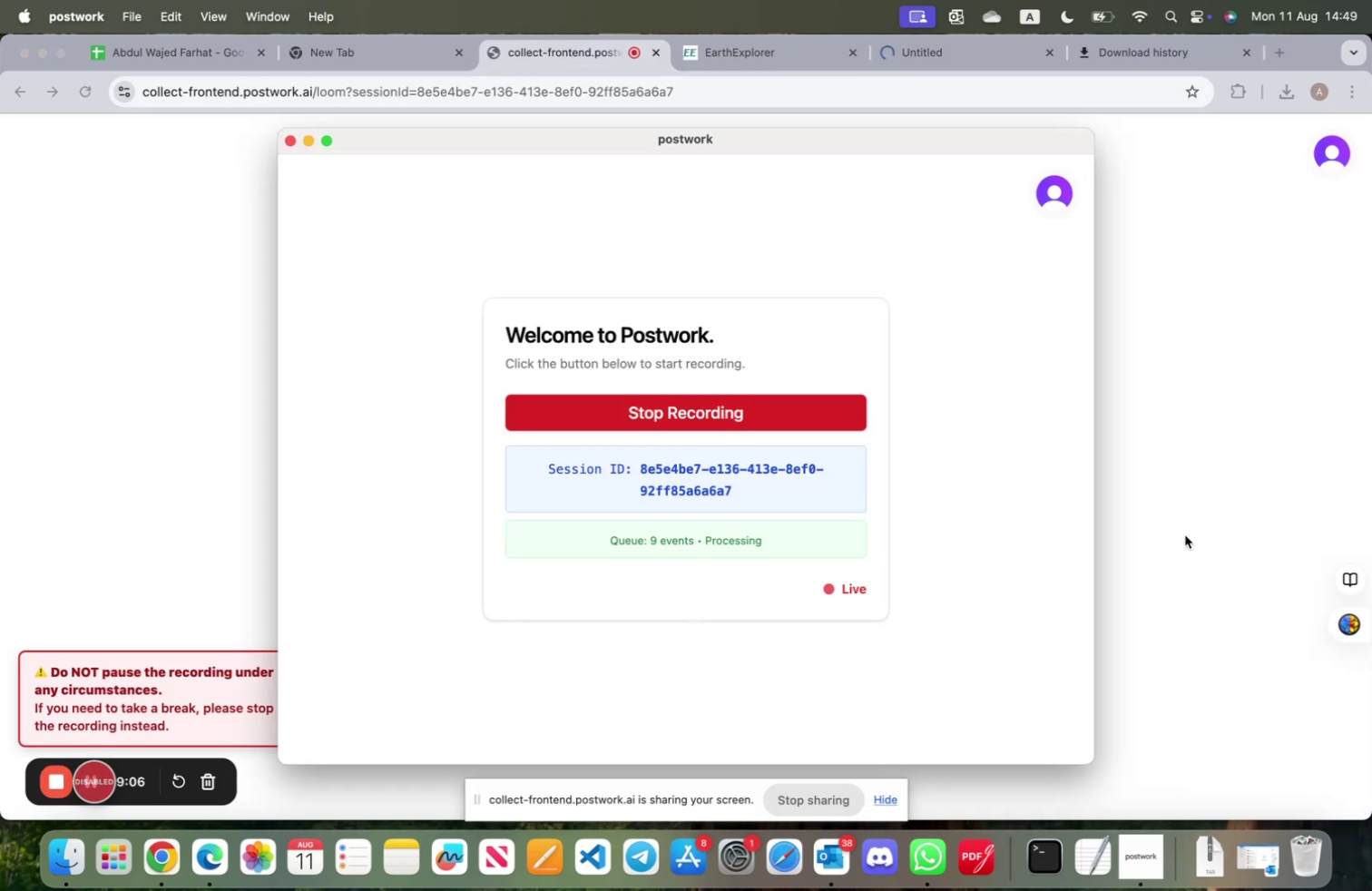 
left_click([1203, 495])
 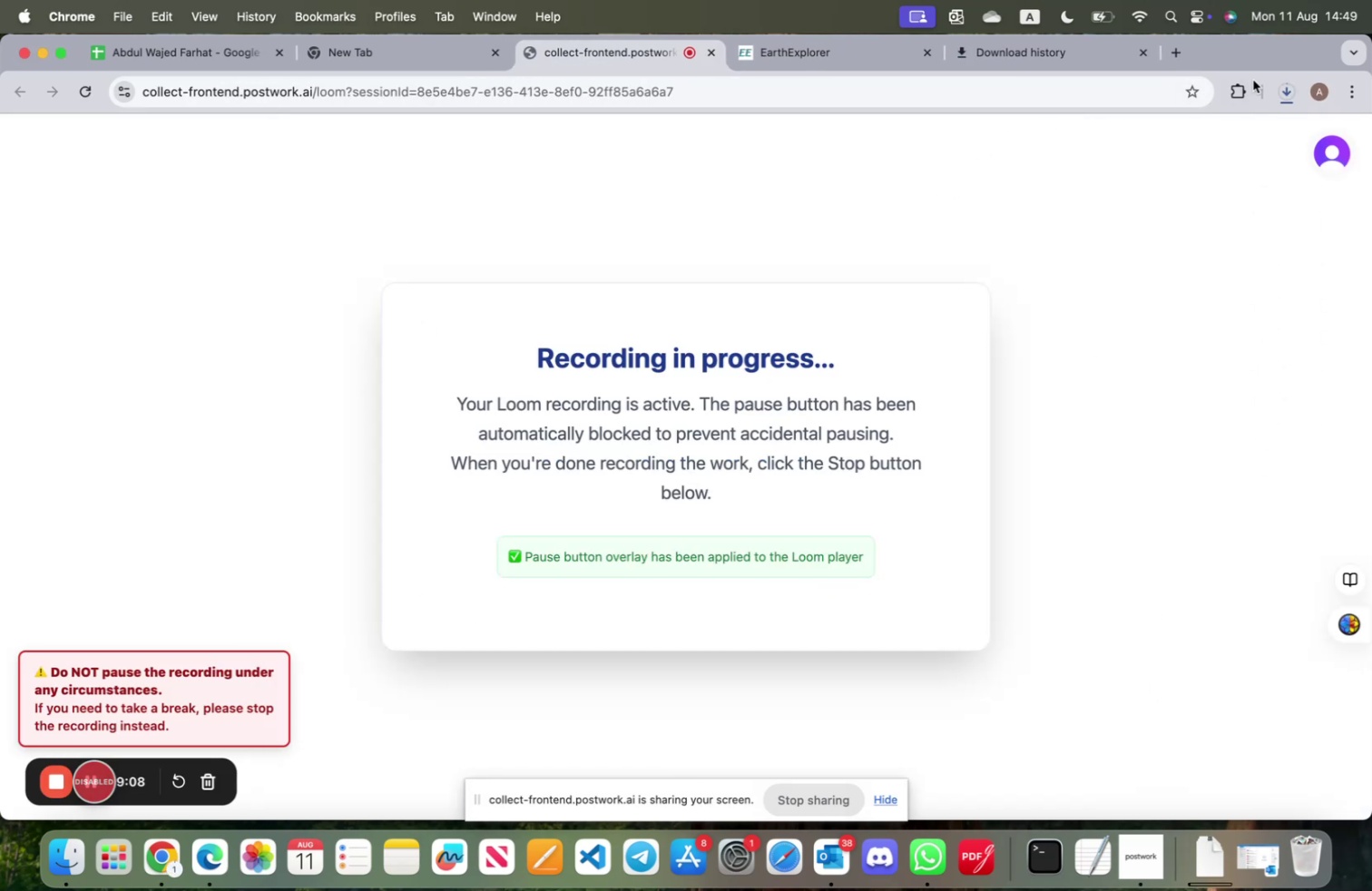 
left_click([1293, 86])
 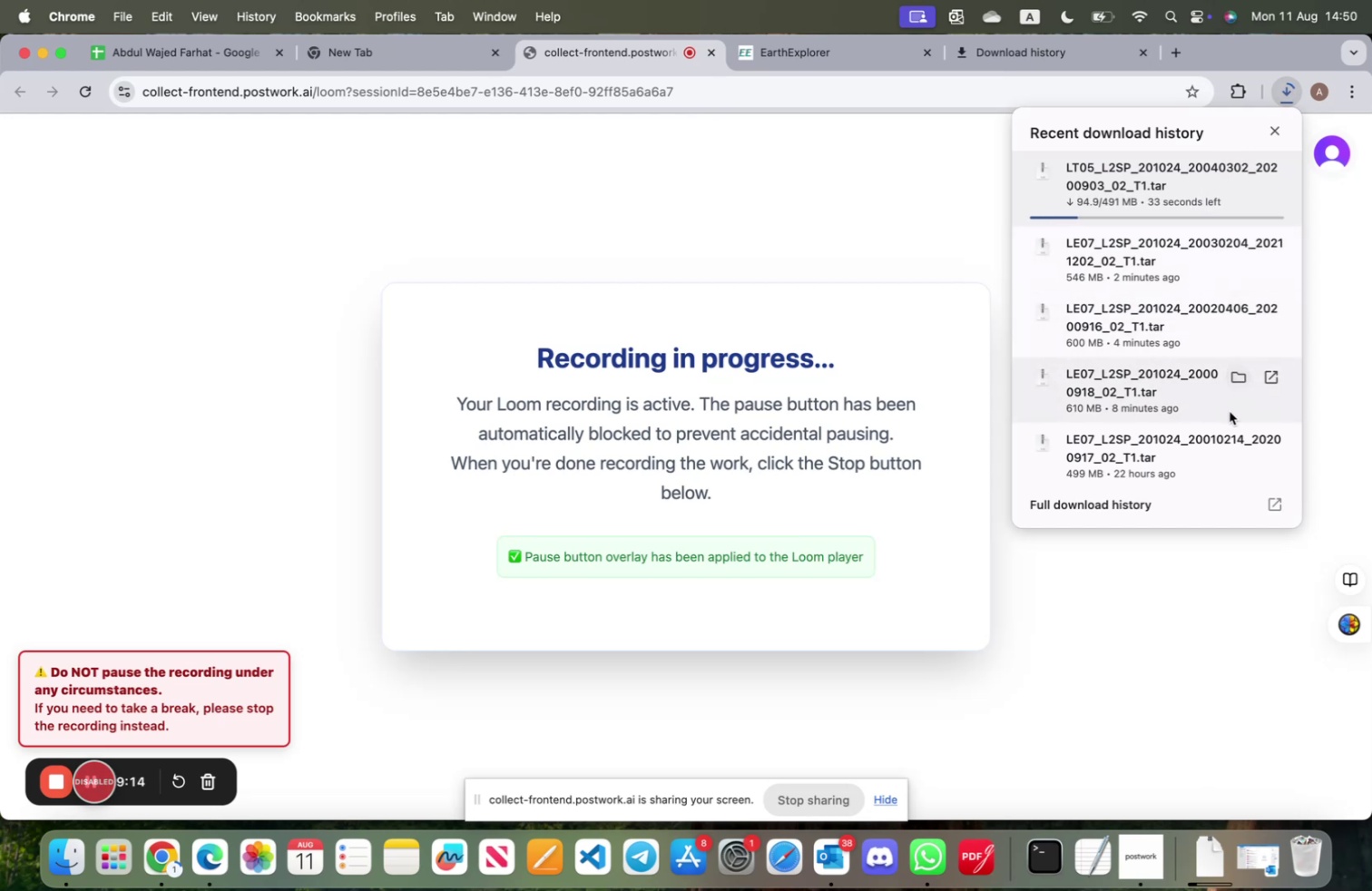 
wait(10.36)
 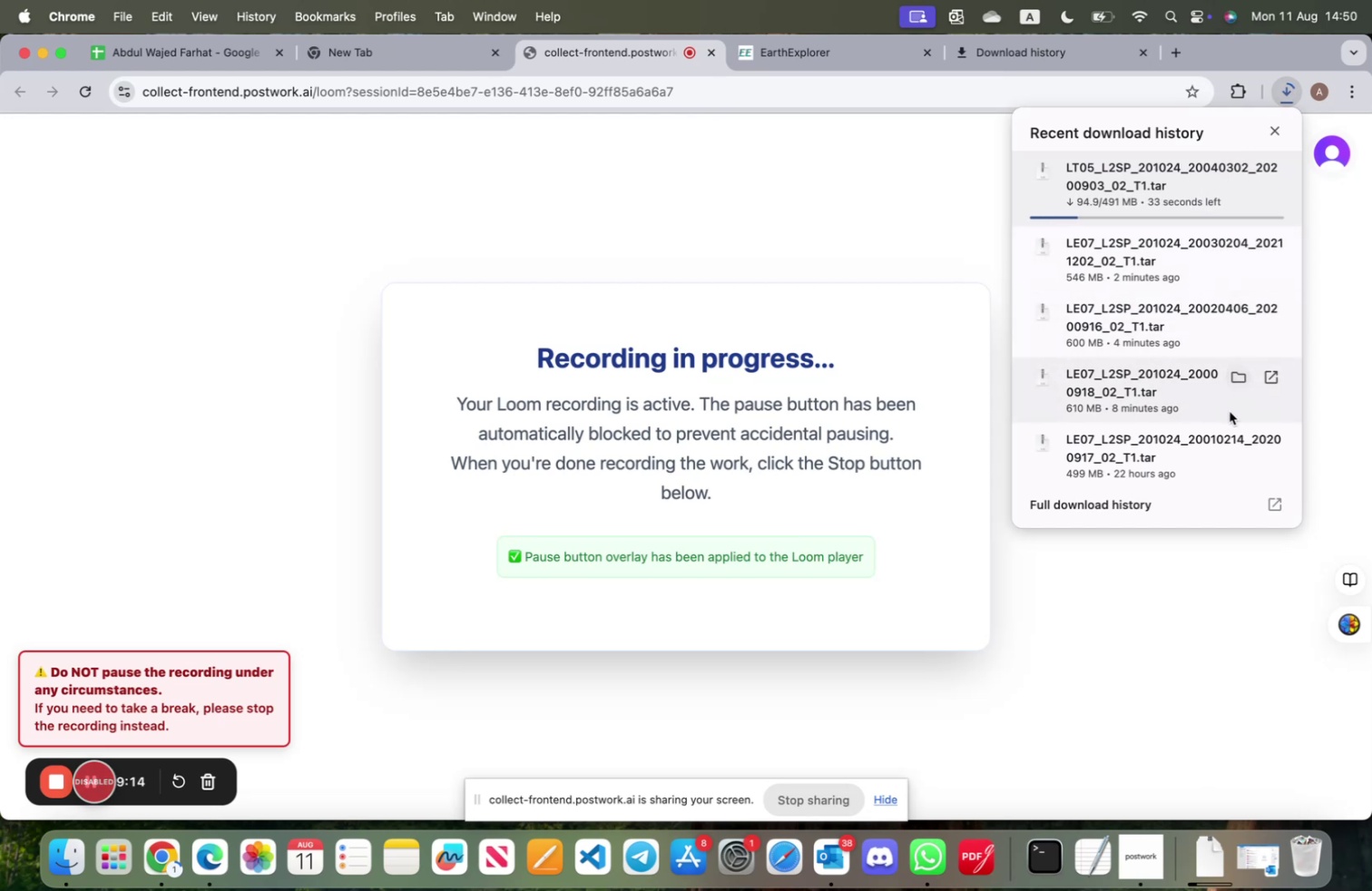 
left_click([769, 44])
 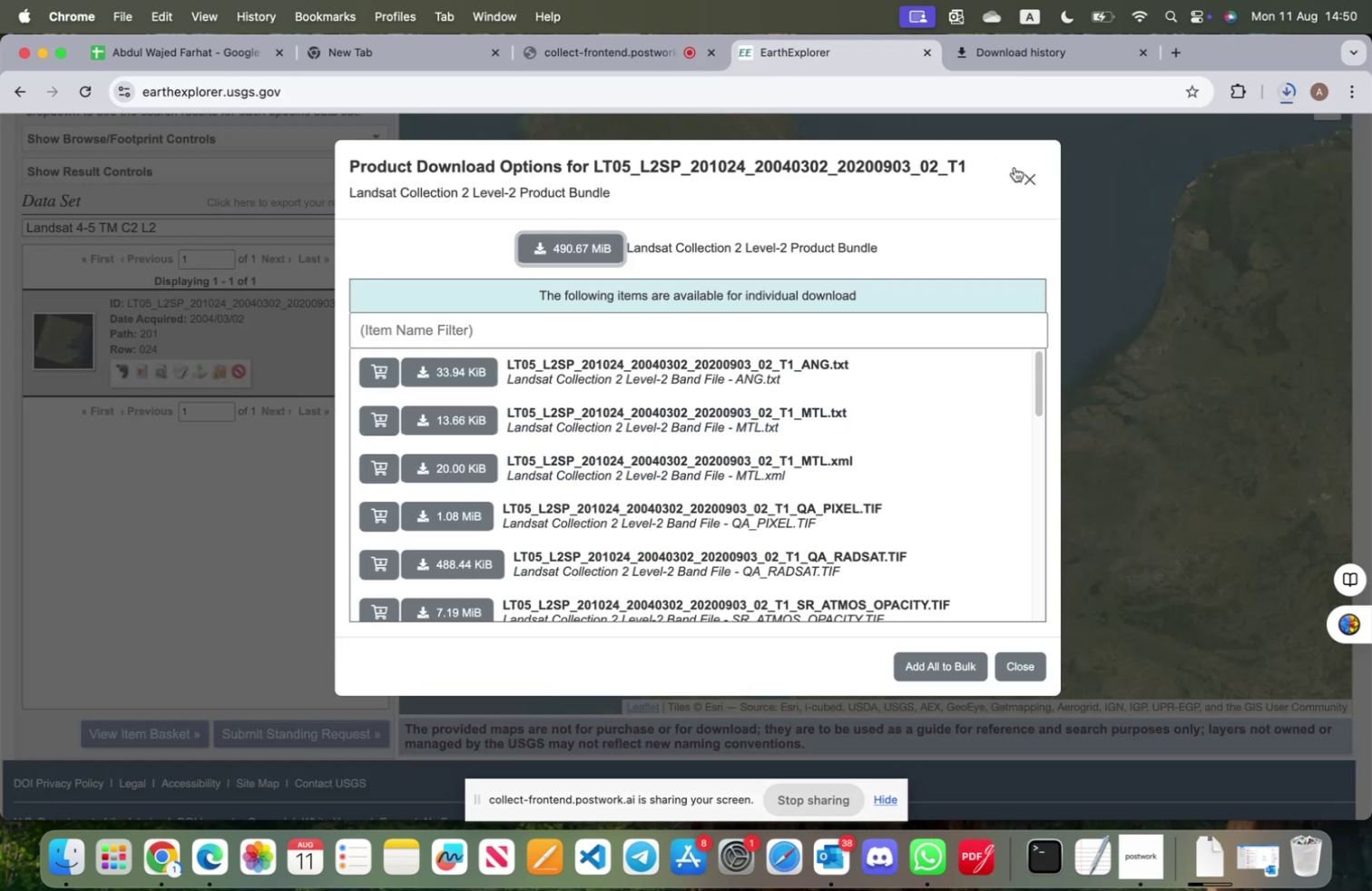 
left_click([1026, 186])
 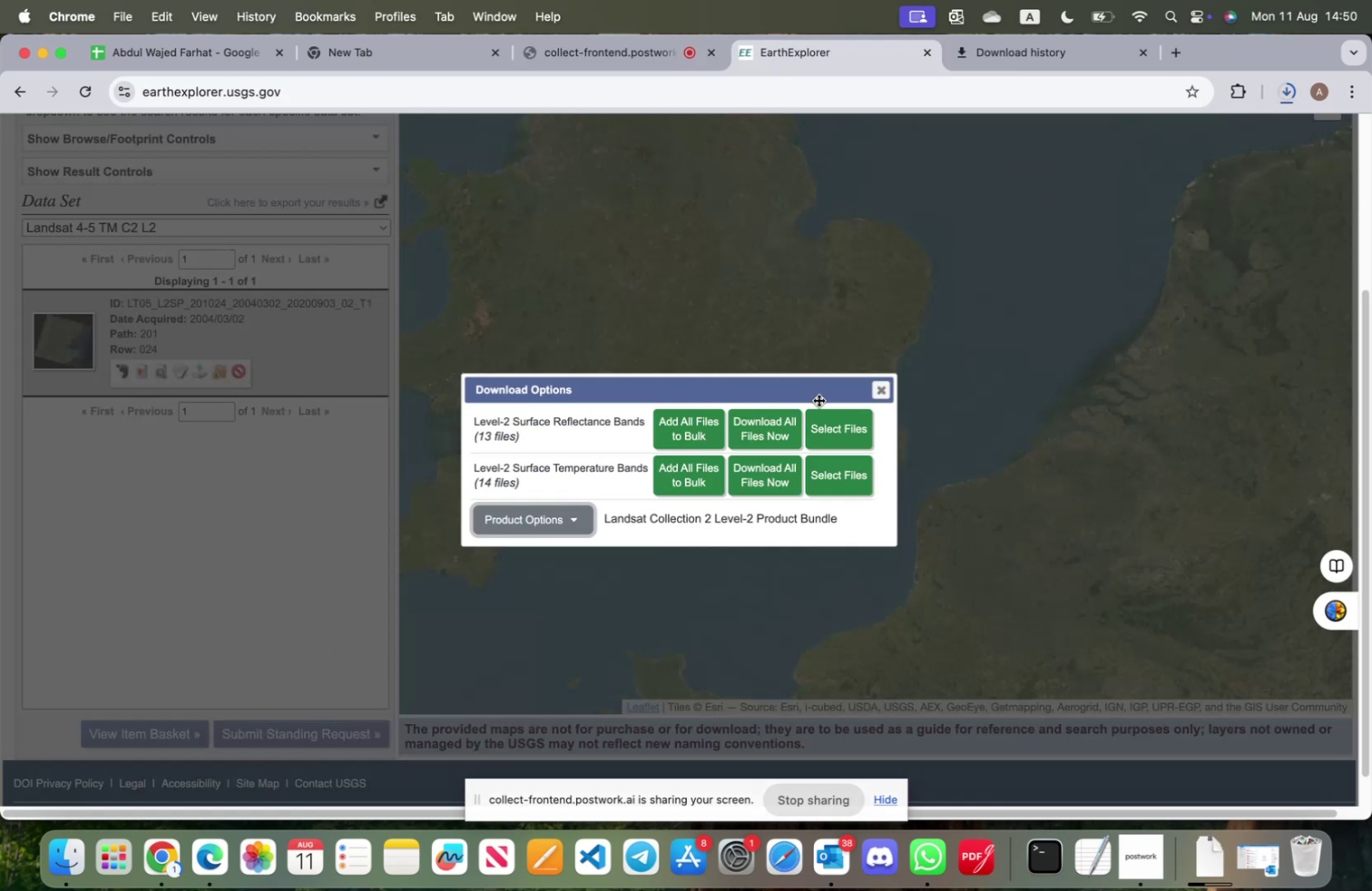 
left_click([887, 393])
 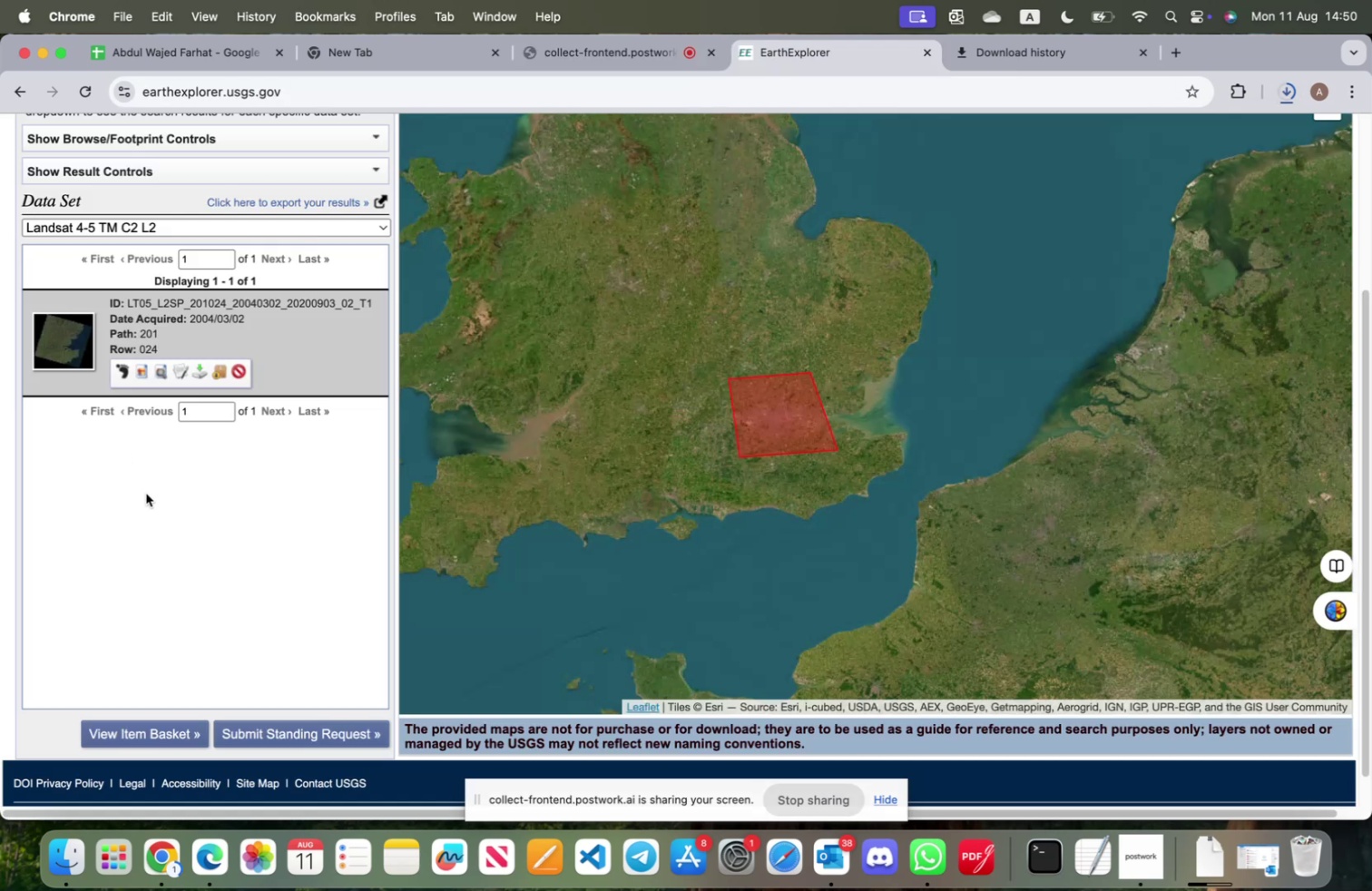 
scroll: coordinate [146, 494], scroll_direction: up, amount: 7.0
 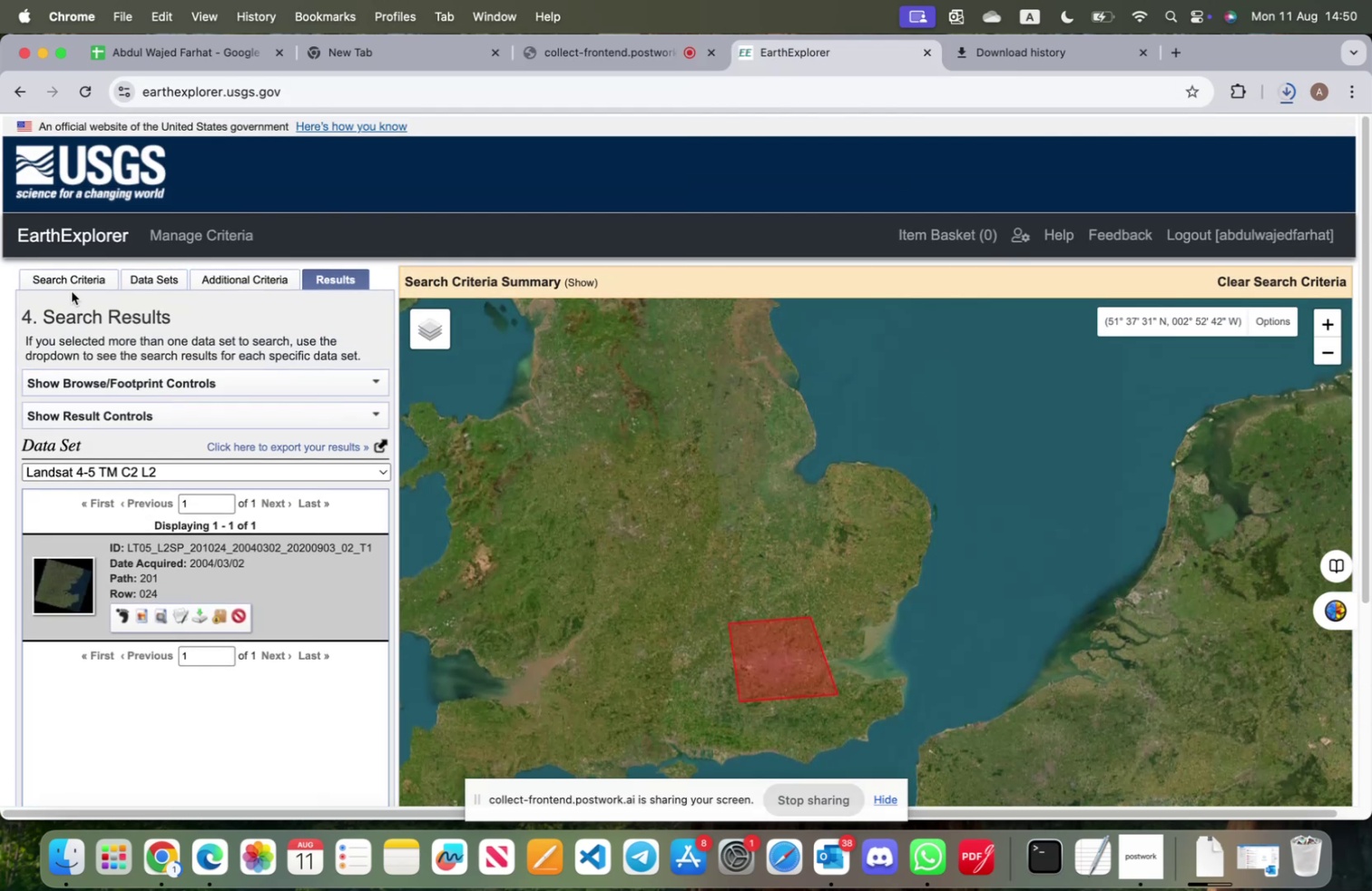 
left_click([68, 280])
 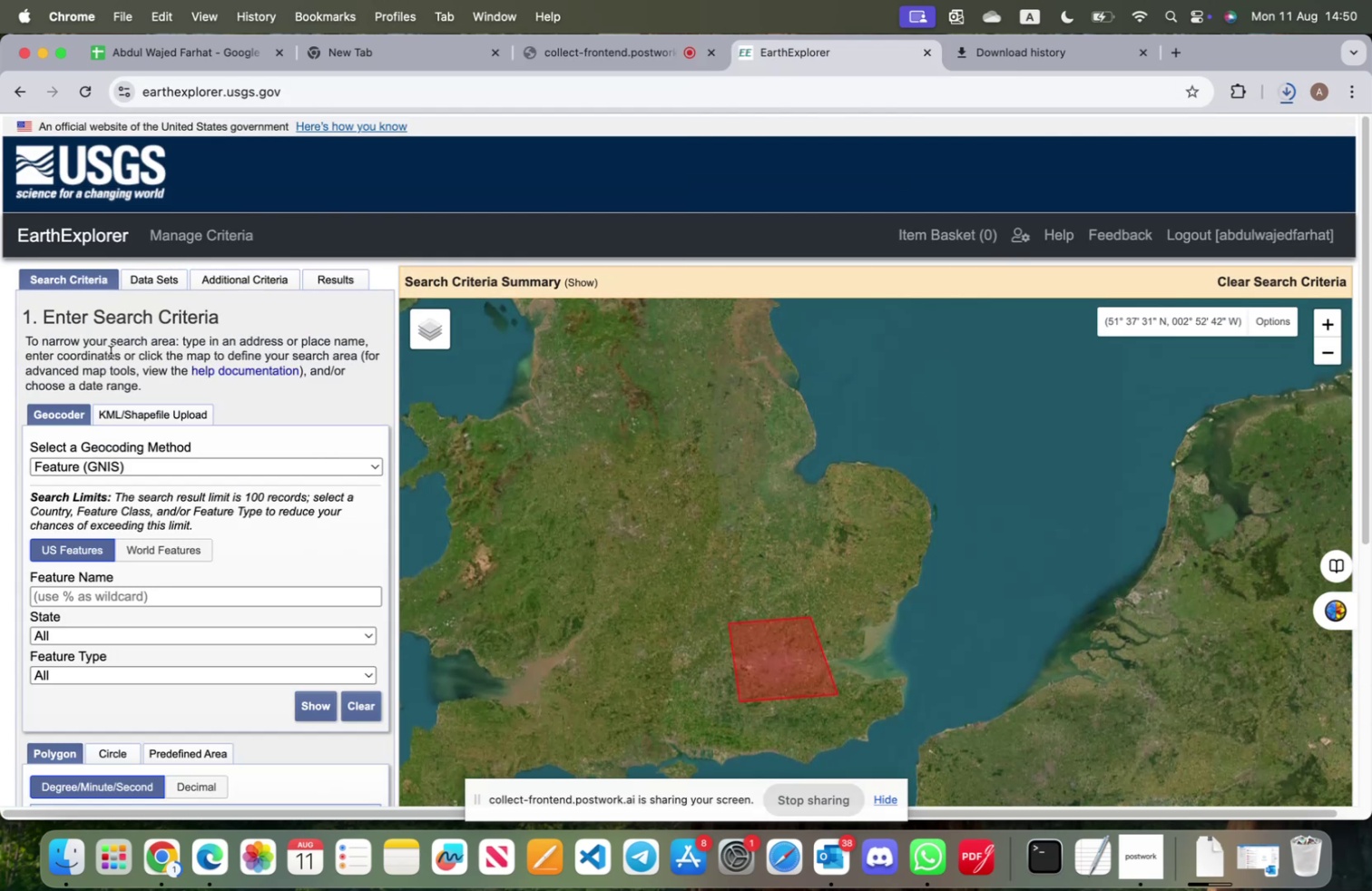 
scroll: coordinate [211, 487], scroll_direction: down, amount: 18.0
 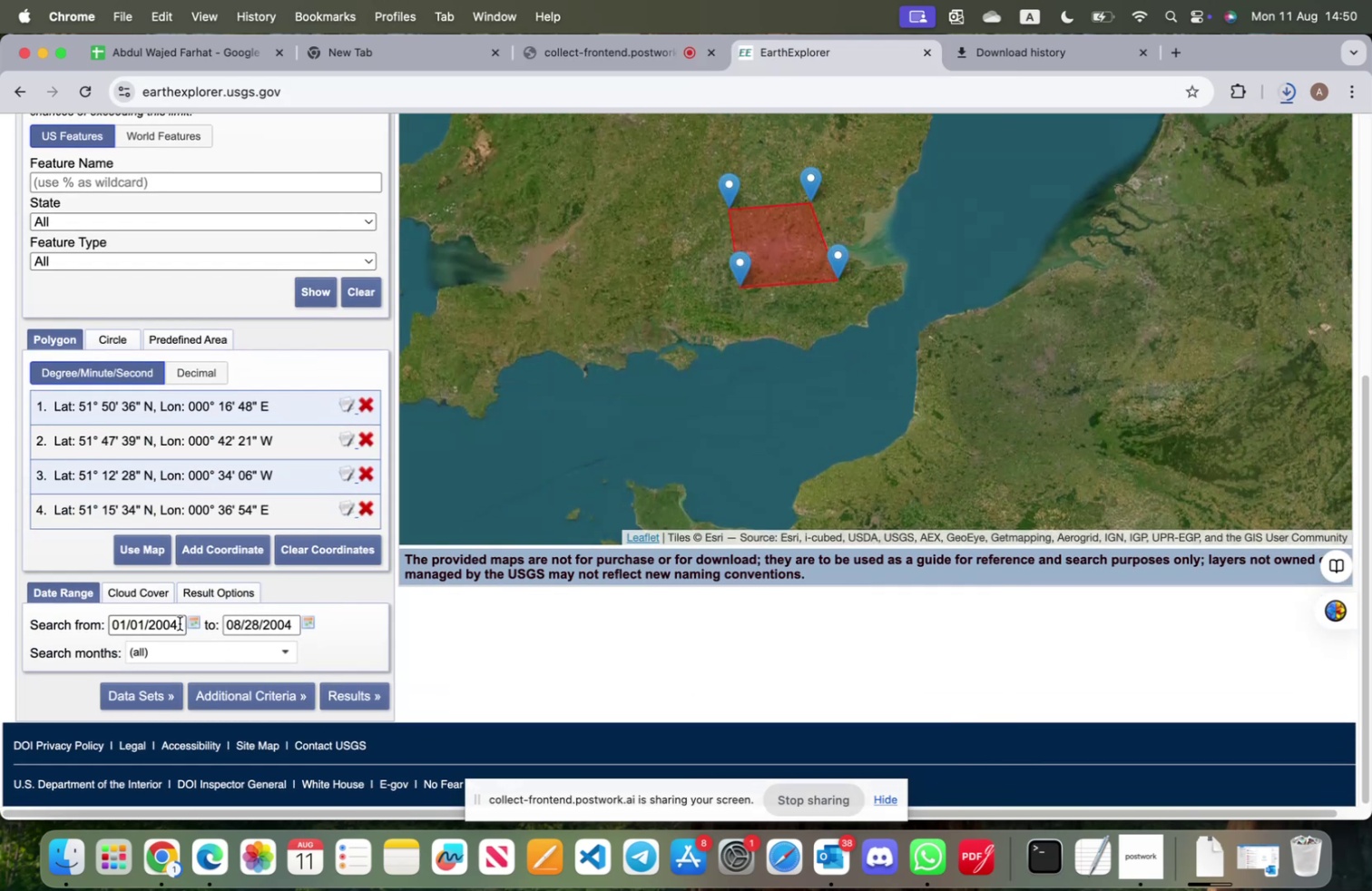 
left_click([198, 625])
 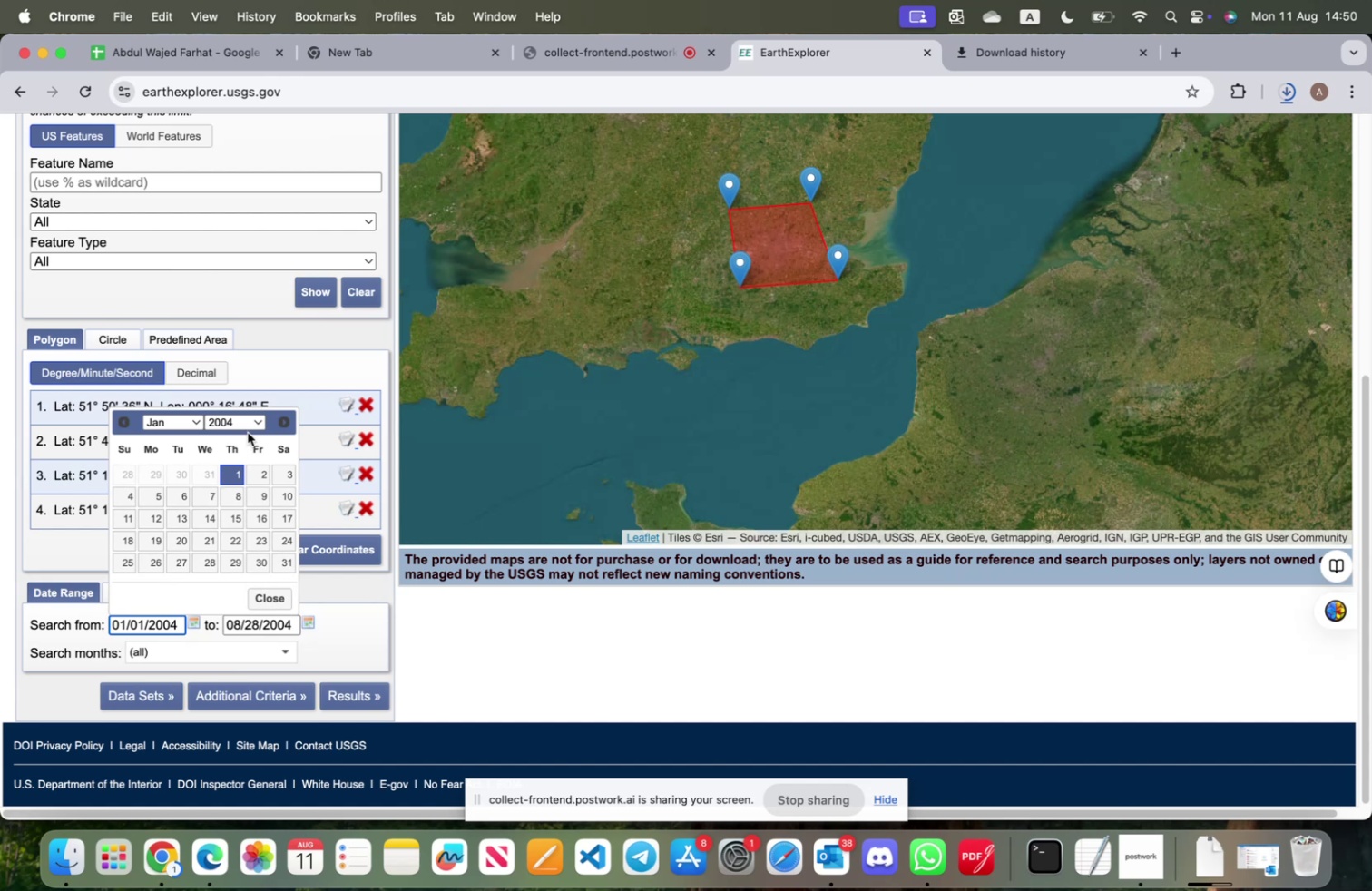 
left_click([242, 417])
 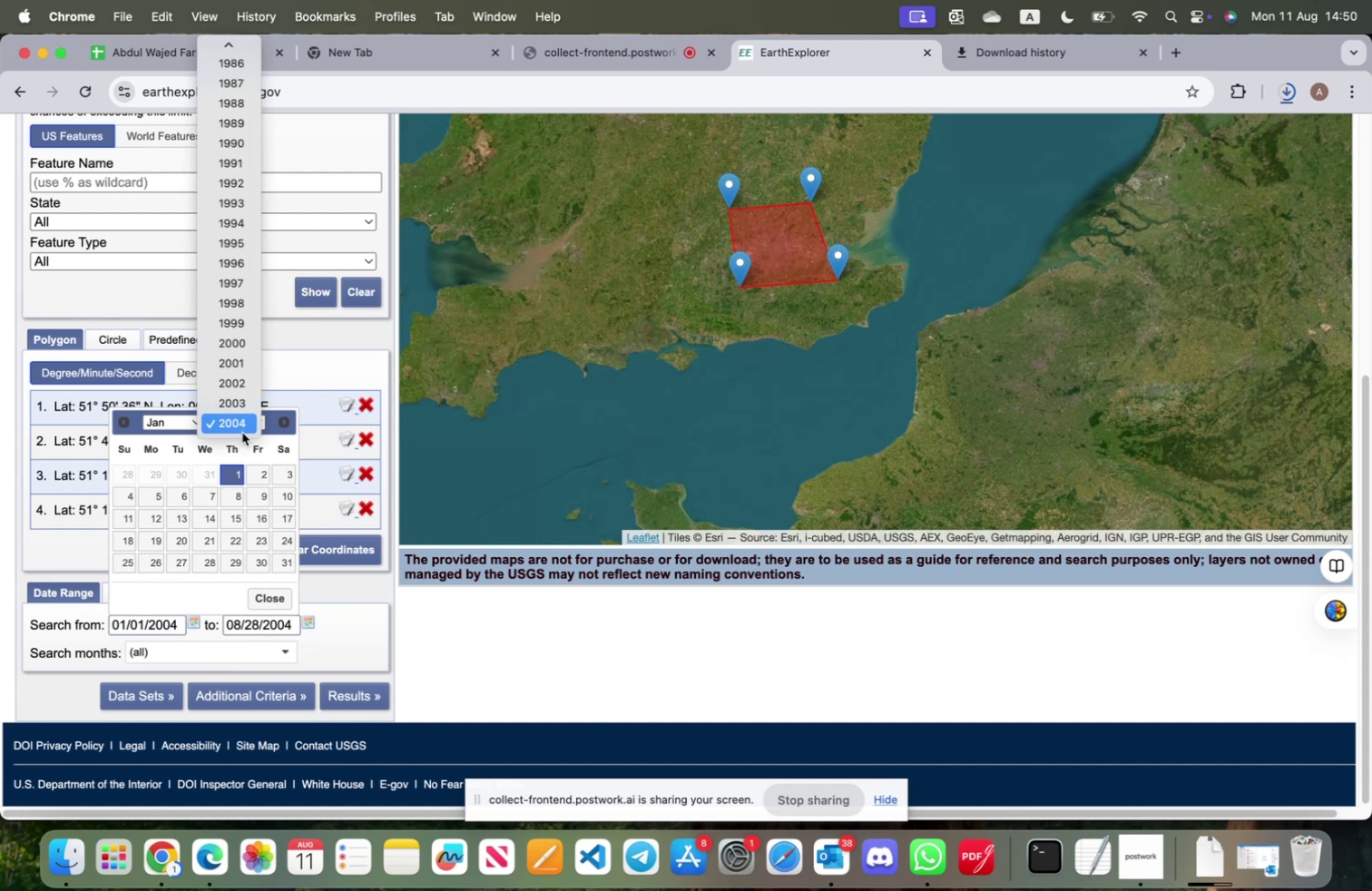 
scroll: coordinate [221, 676], scroll_direction: down, amount: 88.0
 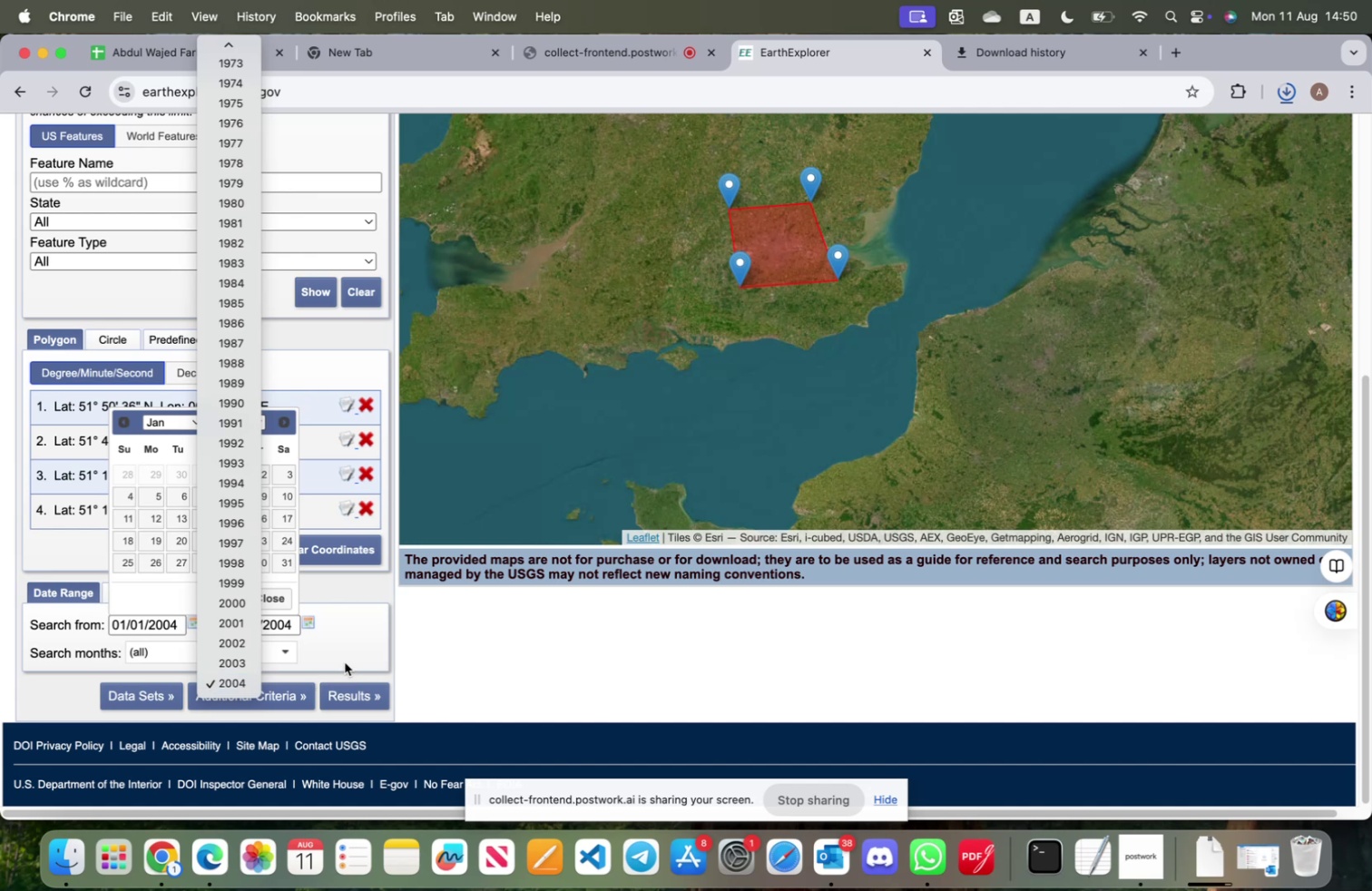 
left_click([346, 658])
 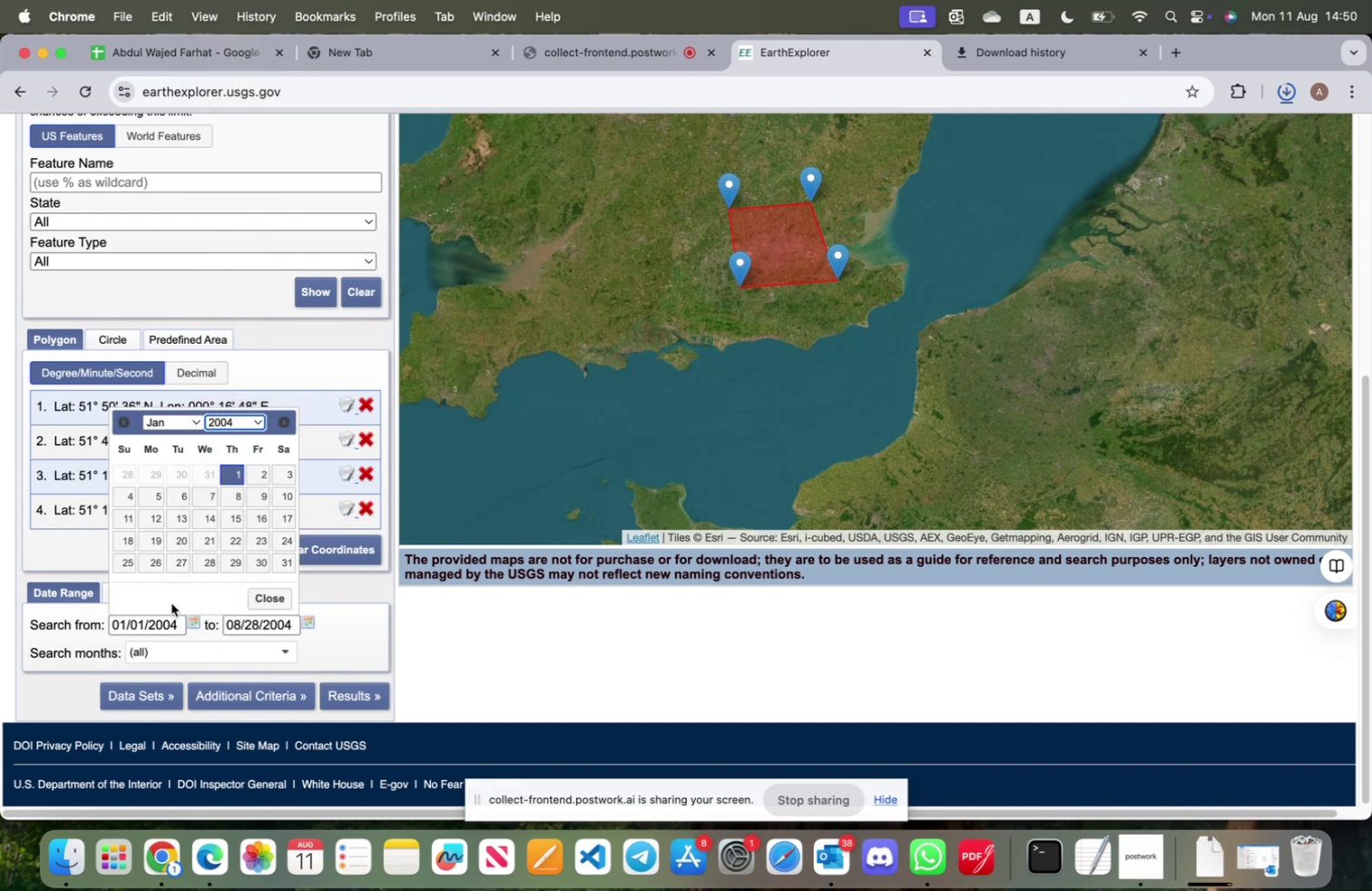 
left_click([53, 556])
 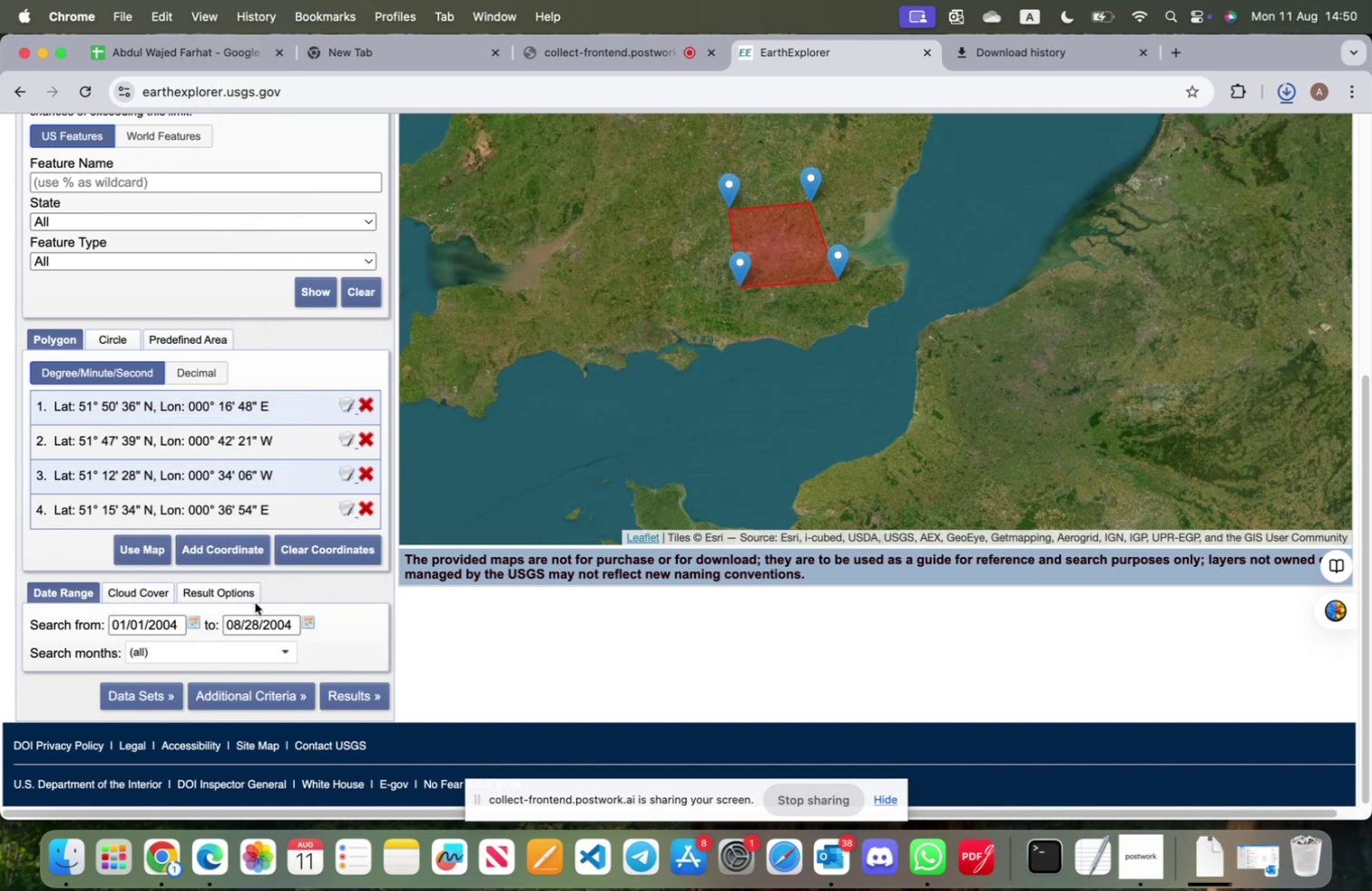 
scroll: coordinate [268, 588], scroll_direction: down, amount: 26.0
 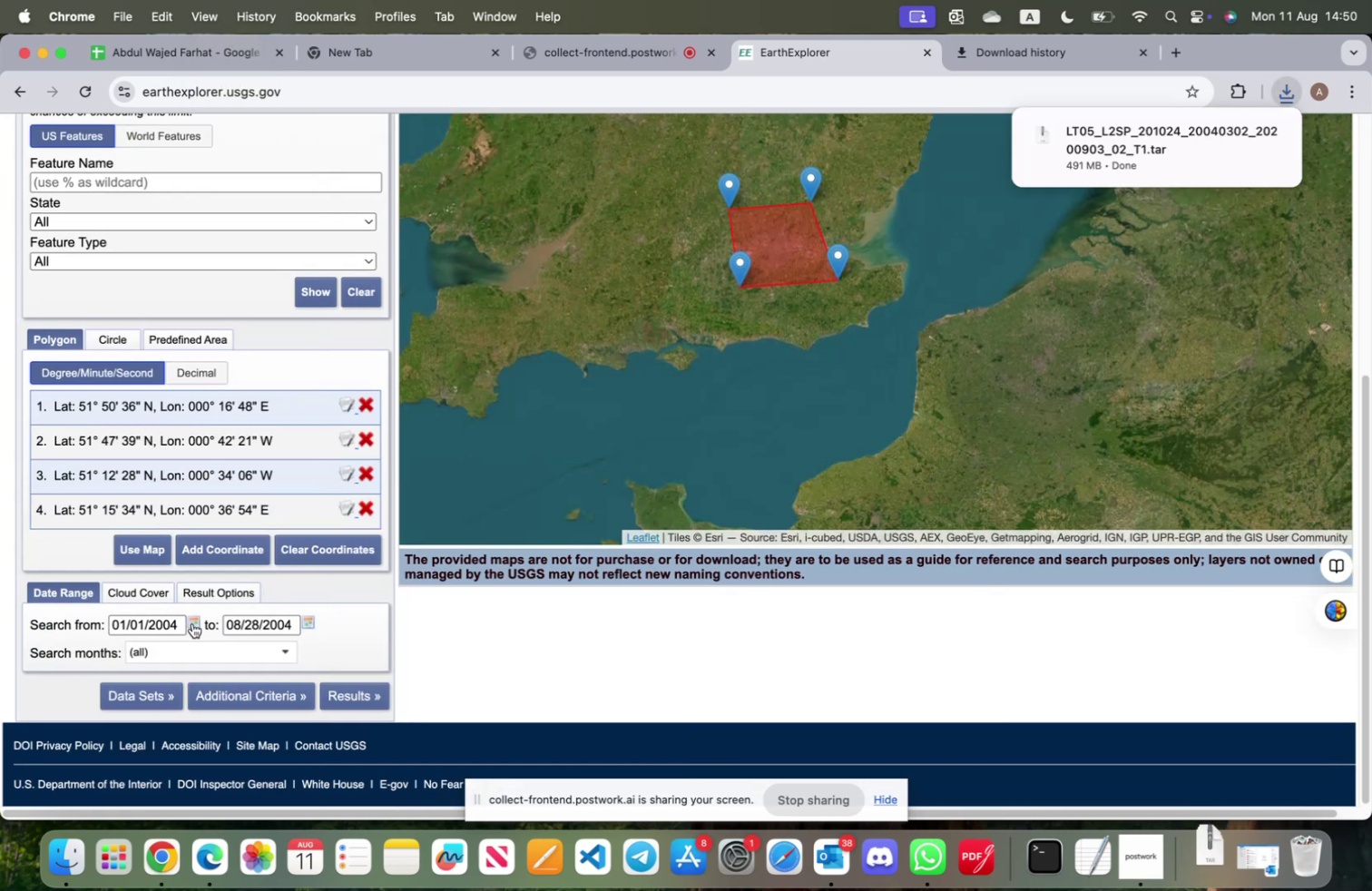 
left_click([199, 622])
 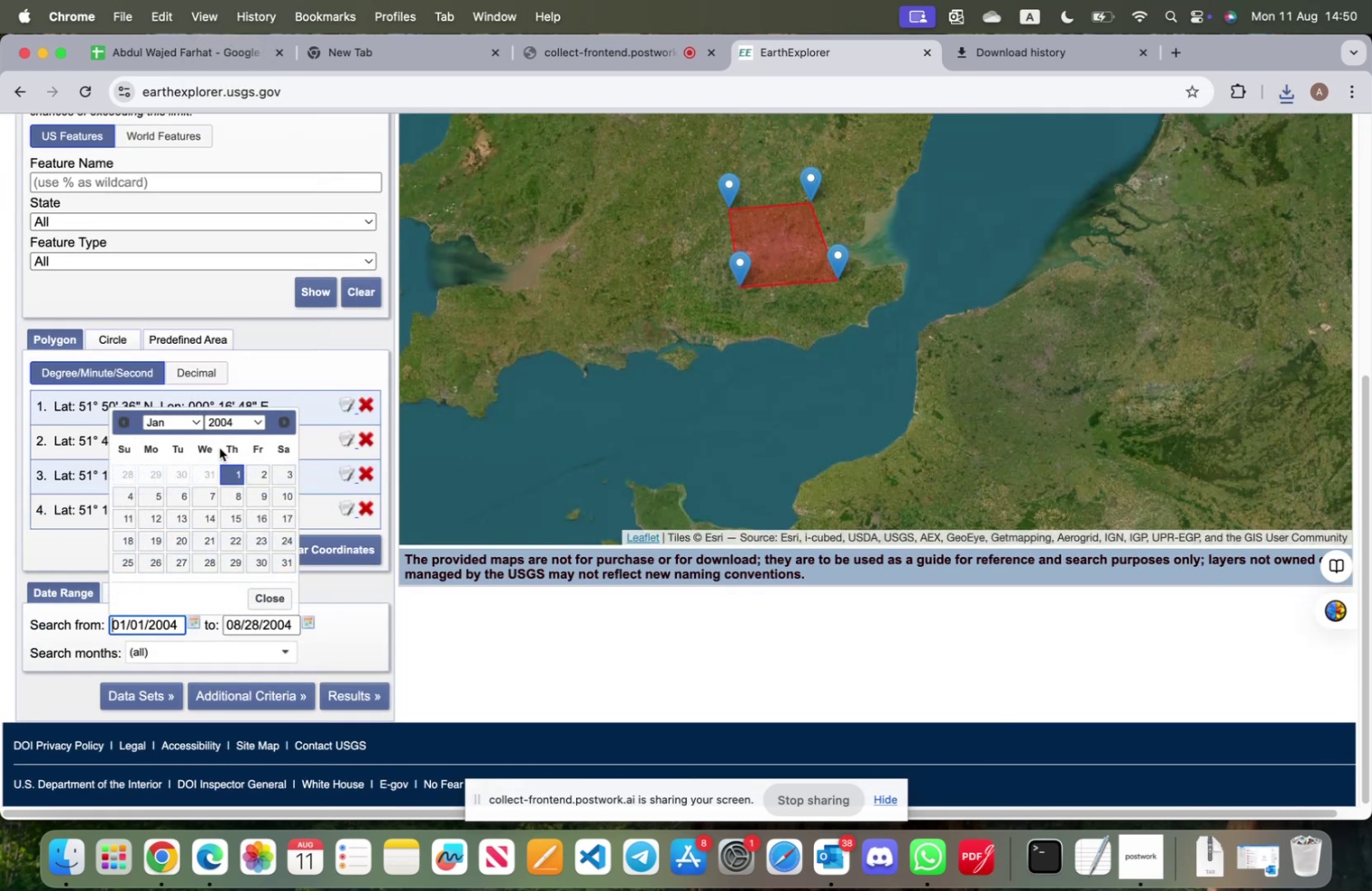 
left_click([230, 419])
 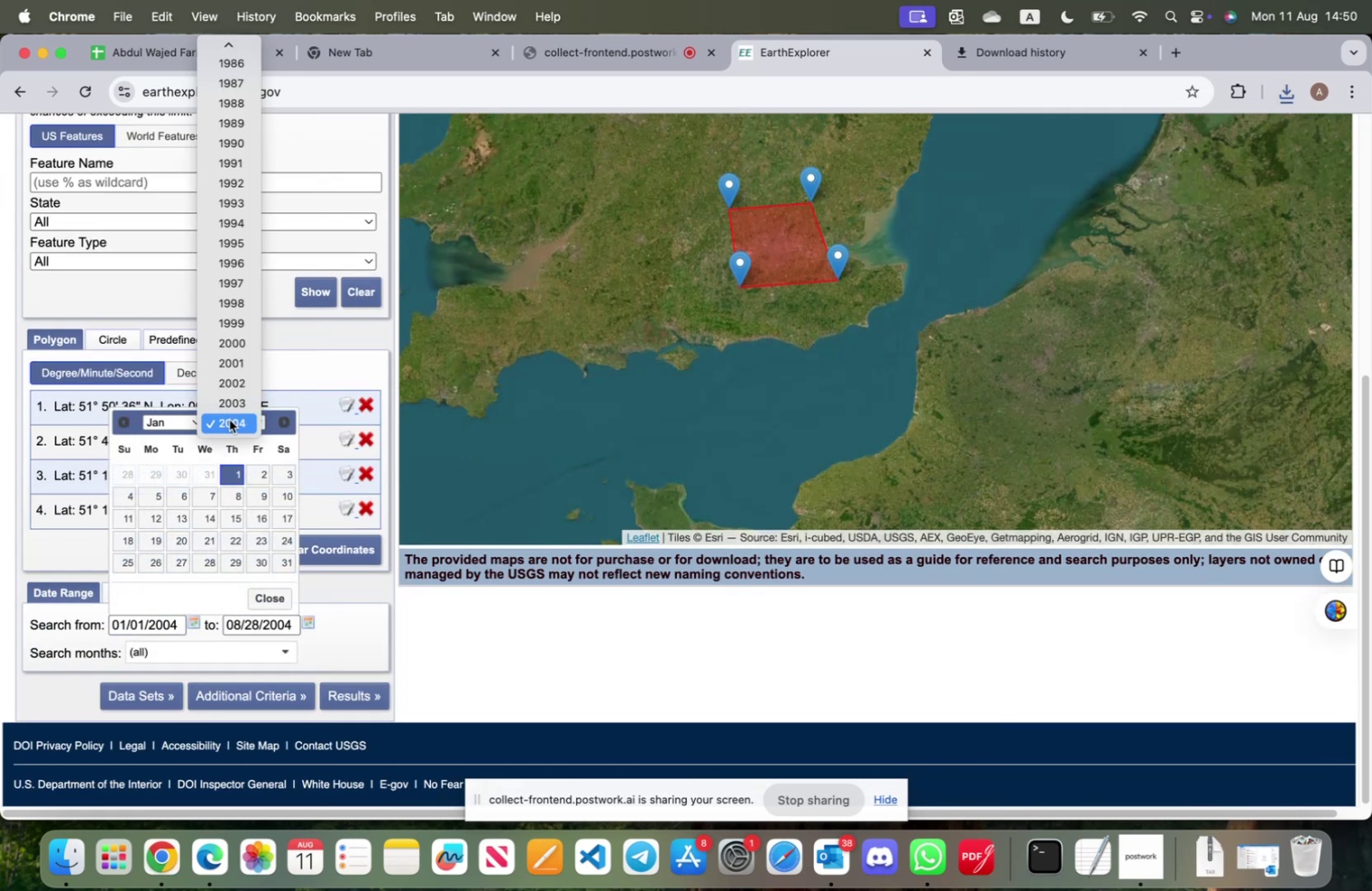 
scroll: coordinate [230, 429], scroll_direction: down, amount: 10.0
 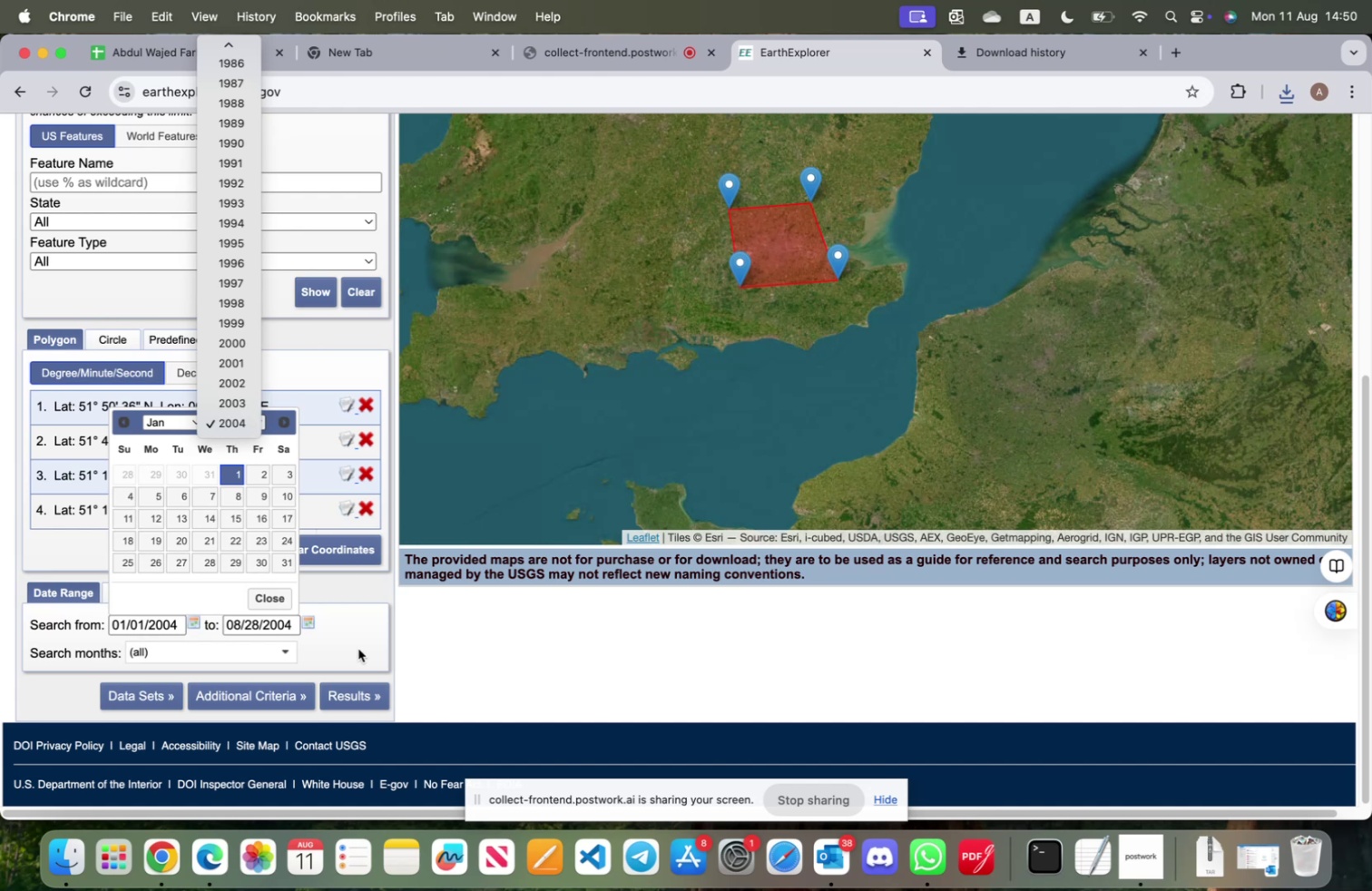 
left_click([359, 646])
 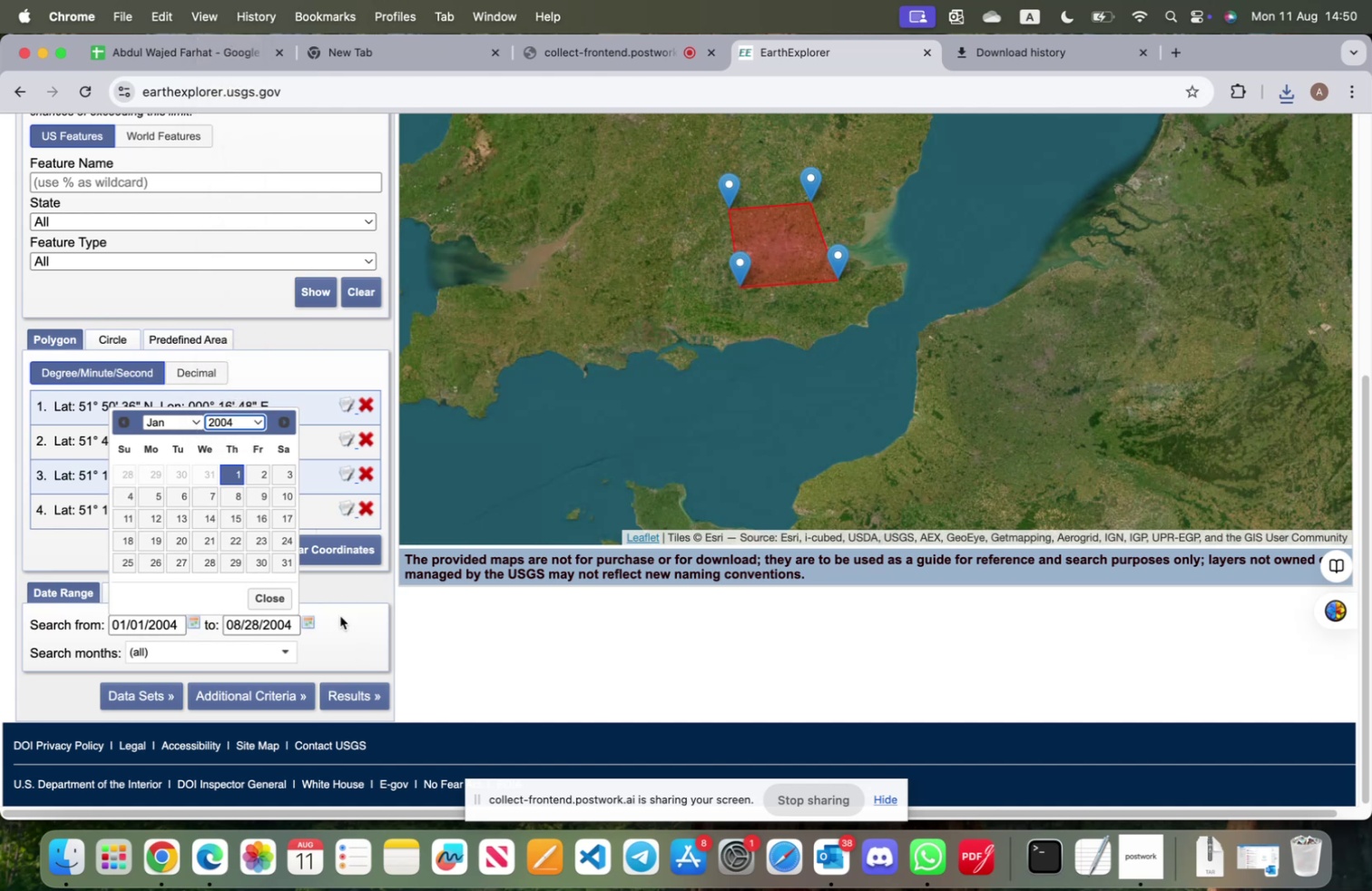 
scroll: coordinate [142, 487], scroll_direction: up, amount: 11.0
 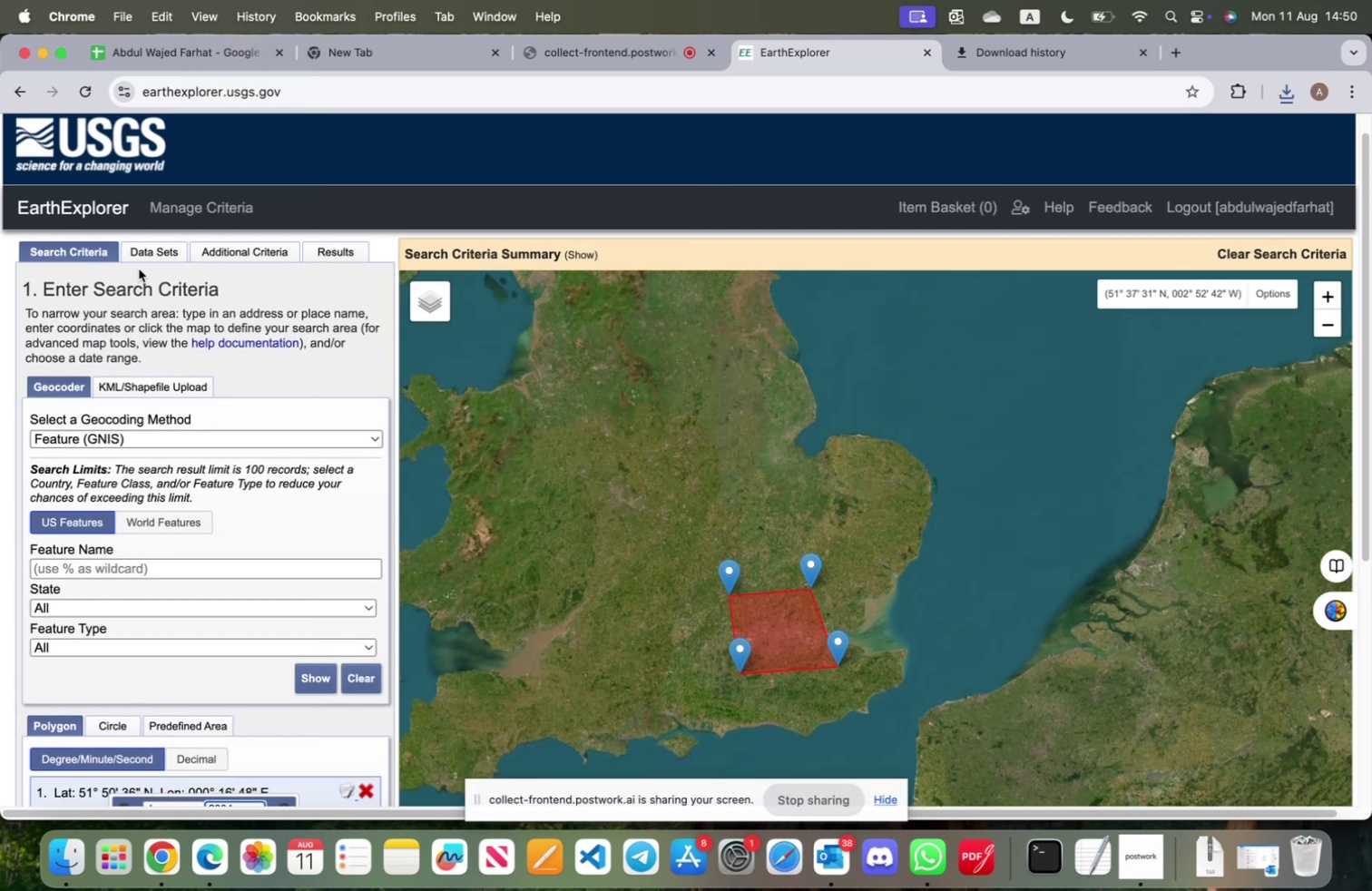 
left_click([144, 250])
 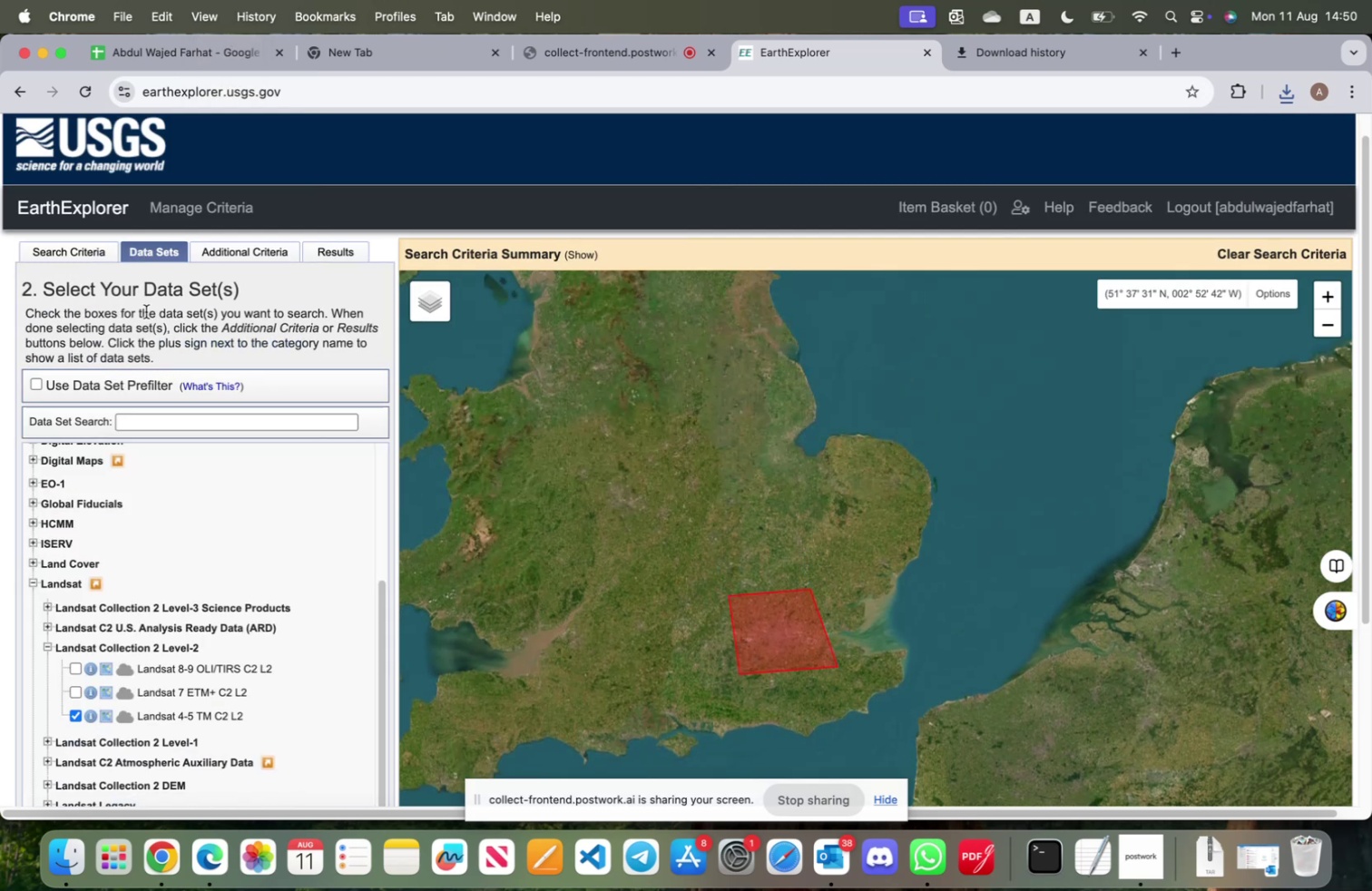 
scroll: coordinate [181, 447], scroll_direction: down, amount: 7.0
 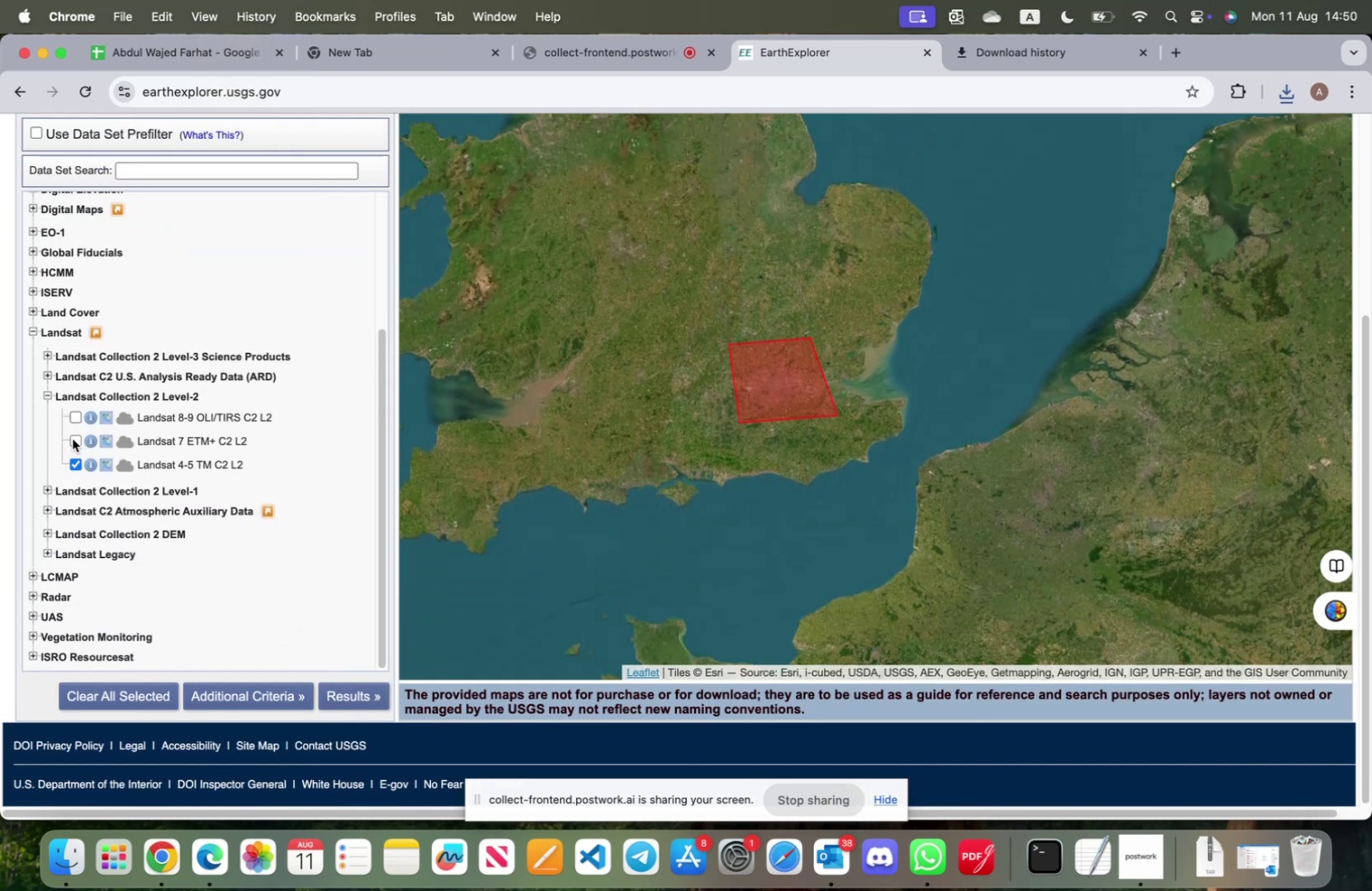 
double_click([77, 462])
 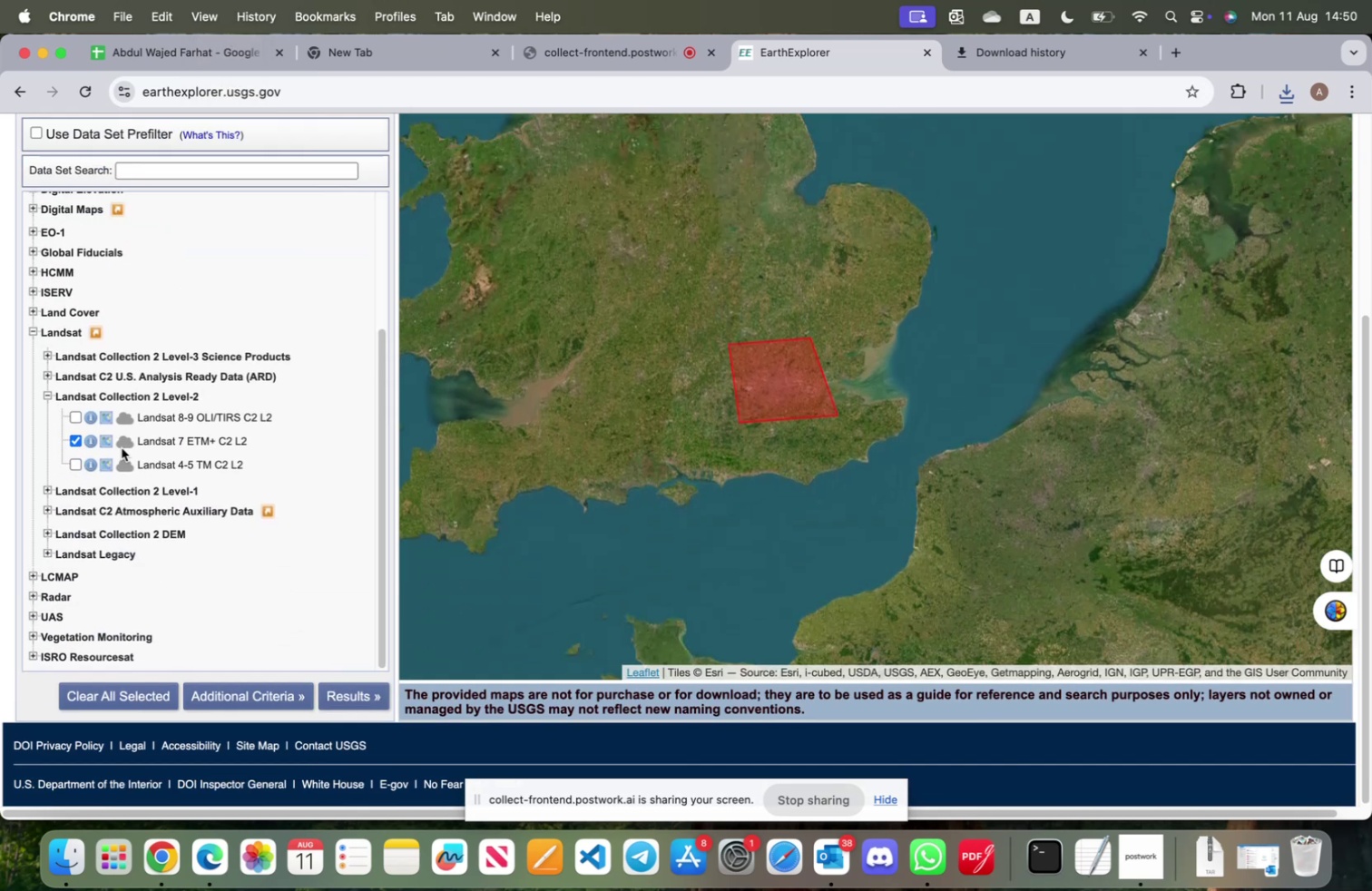 
scroll: coordinate [140, 283], scroll_direction: up, amount: 22.0
 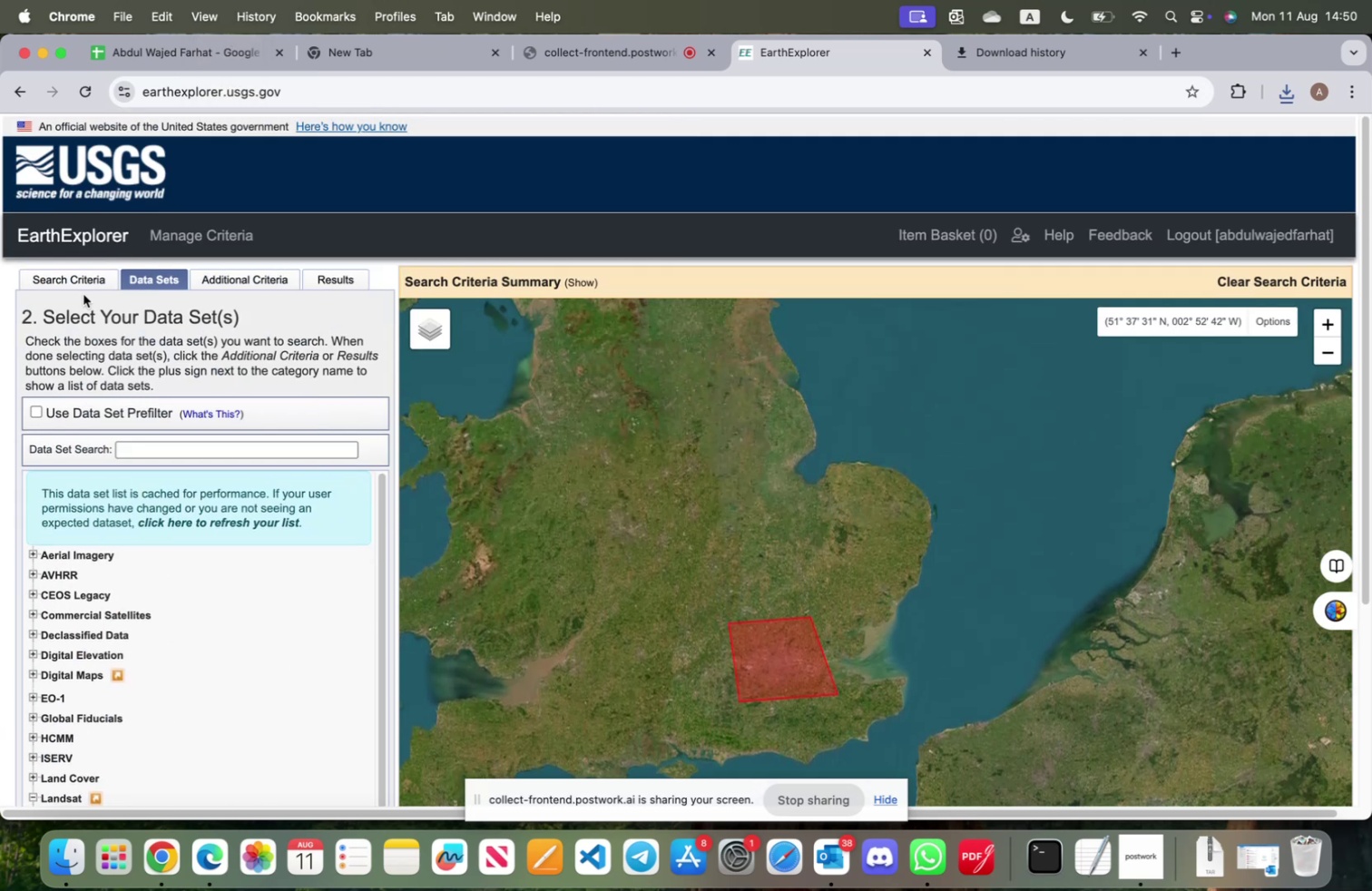 
left_click([79, 279])
 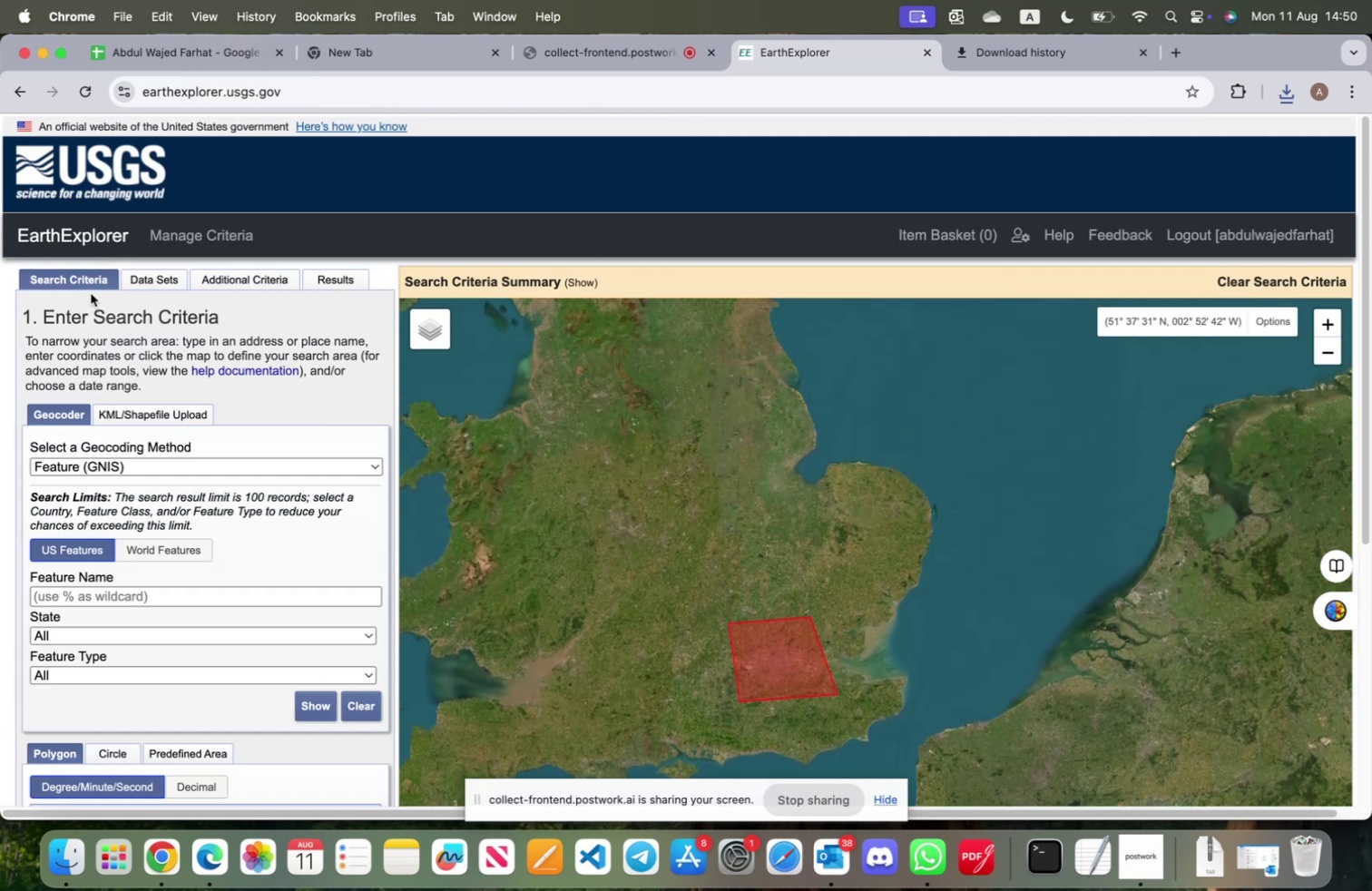 
scroll: coordinate [219, 462], scroll_direction: down, amount: 15.0
 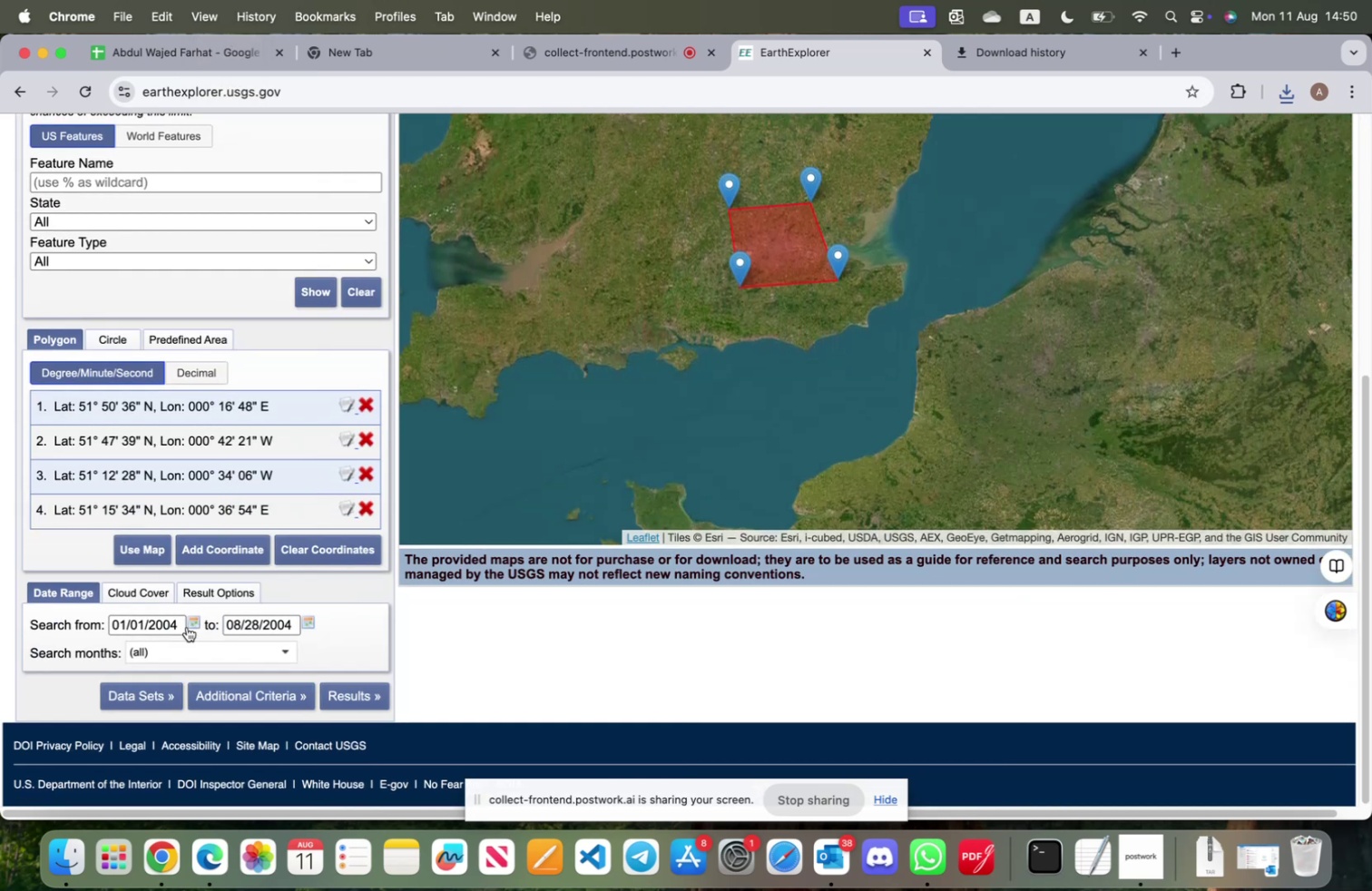 
left_click([192, 622])
 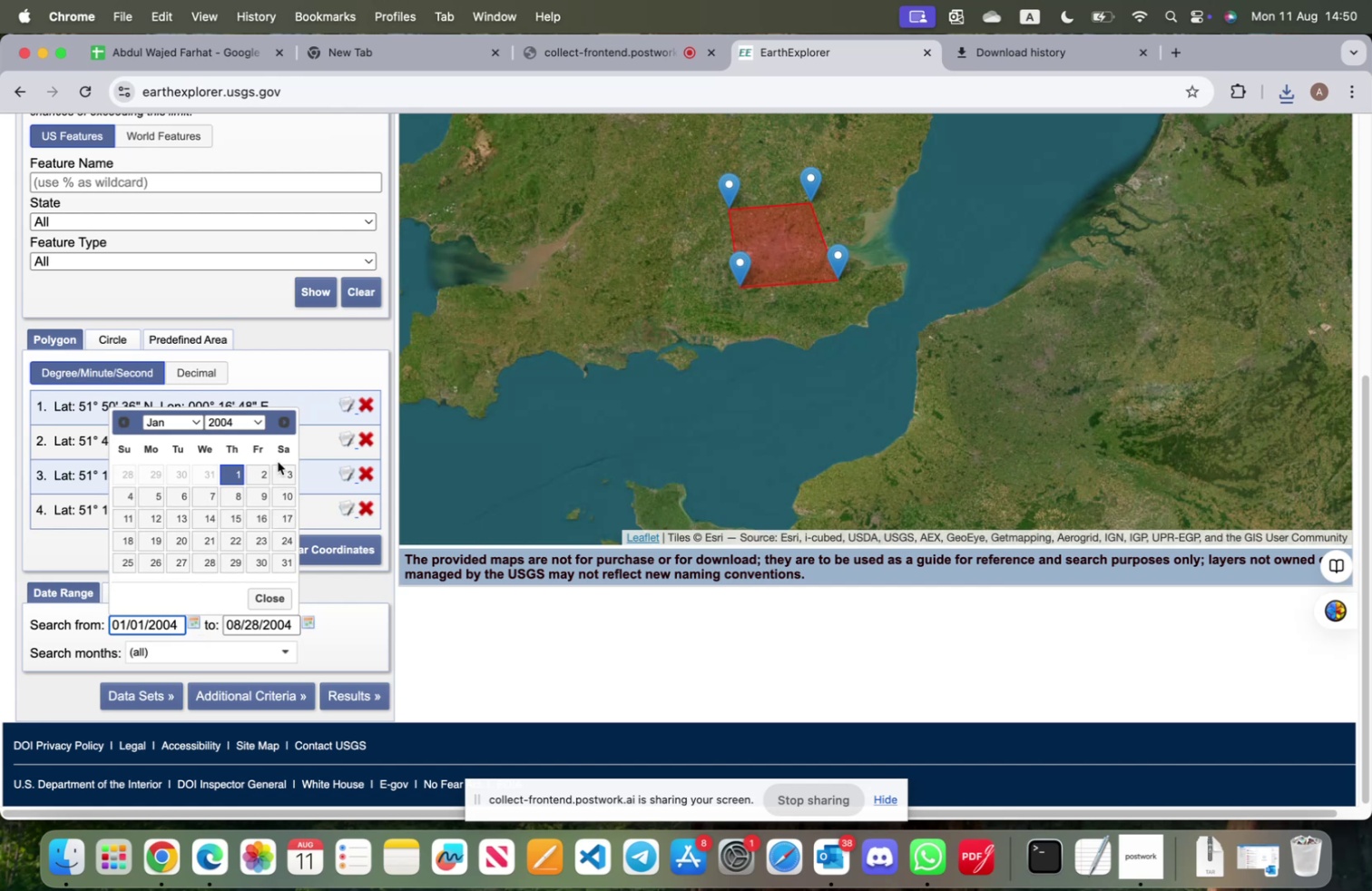 
left_click([258, 430])
 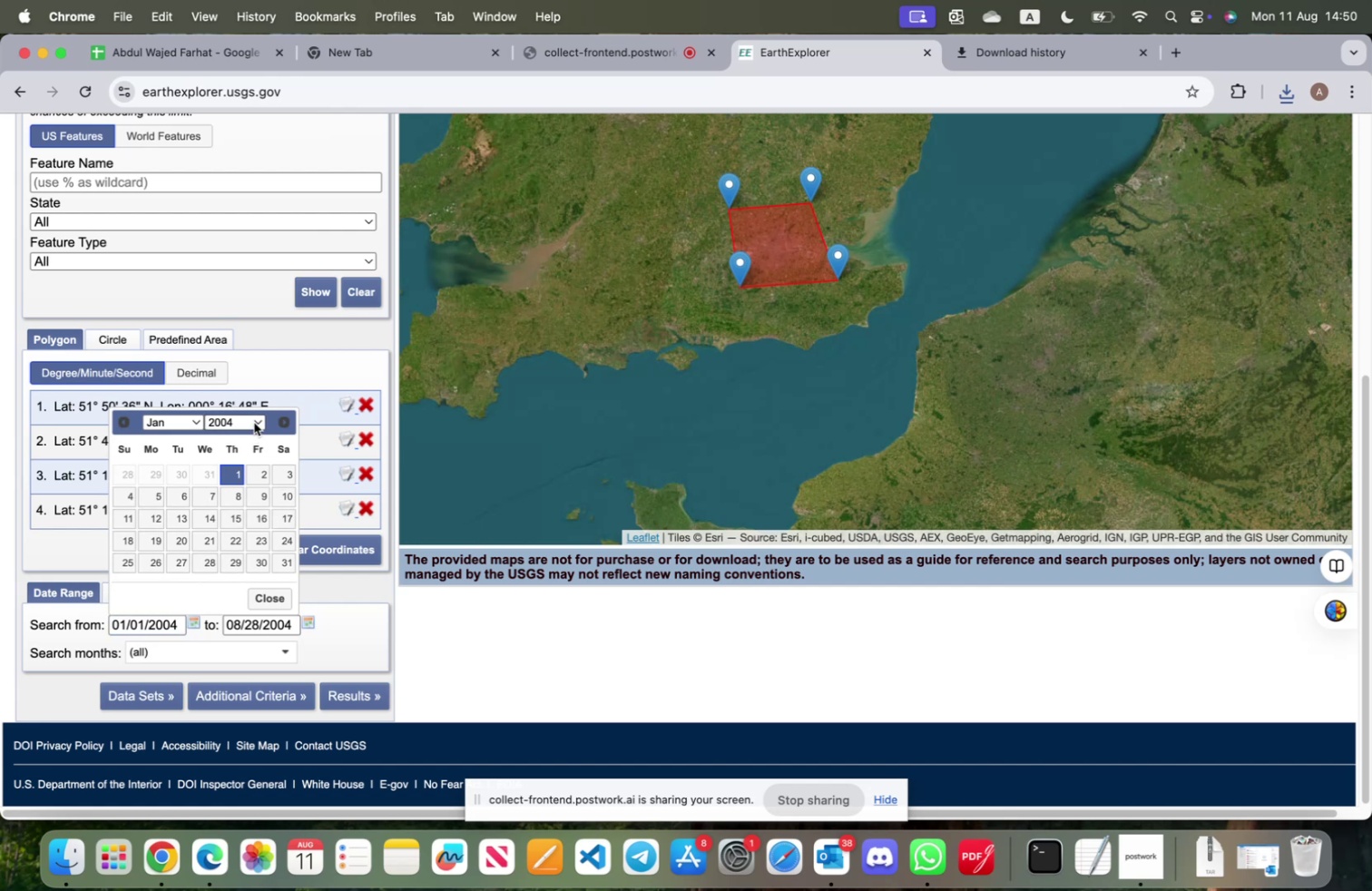 
left_click([254, 422])
 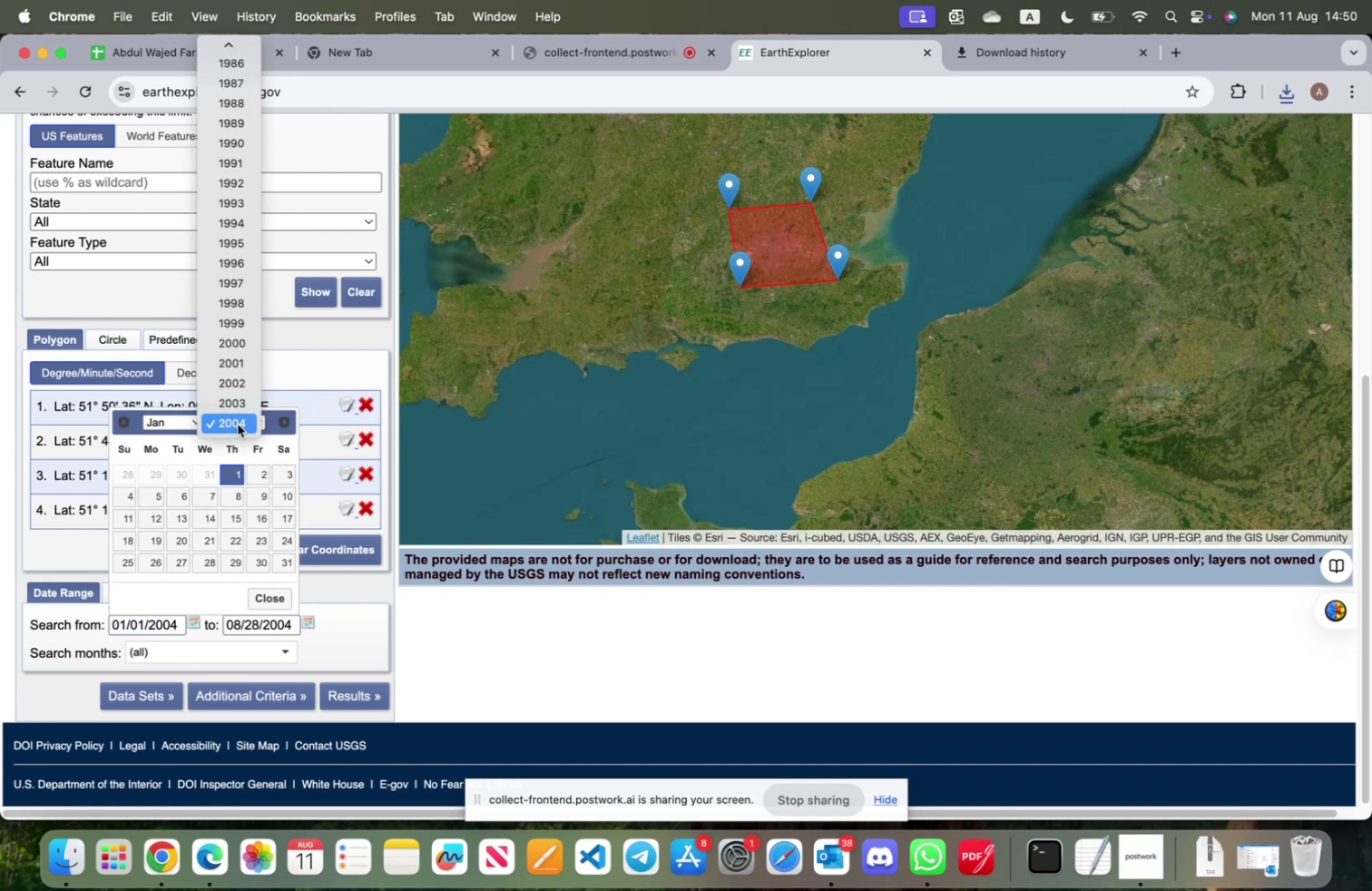 
scroll: coordinate [230, 620], scroll_direction: down, amount: 32.0
 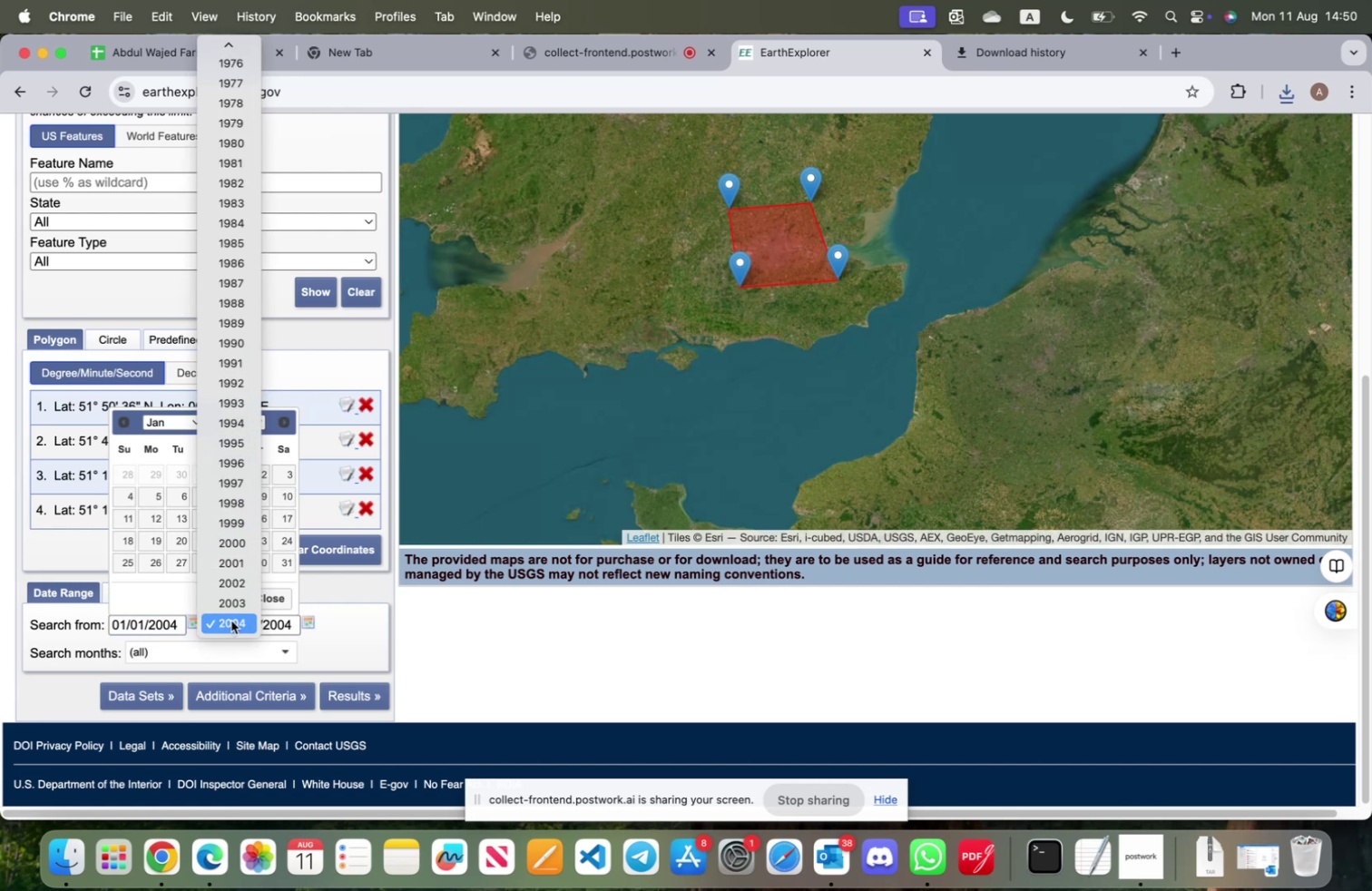 
left_click([231, 620])
 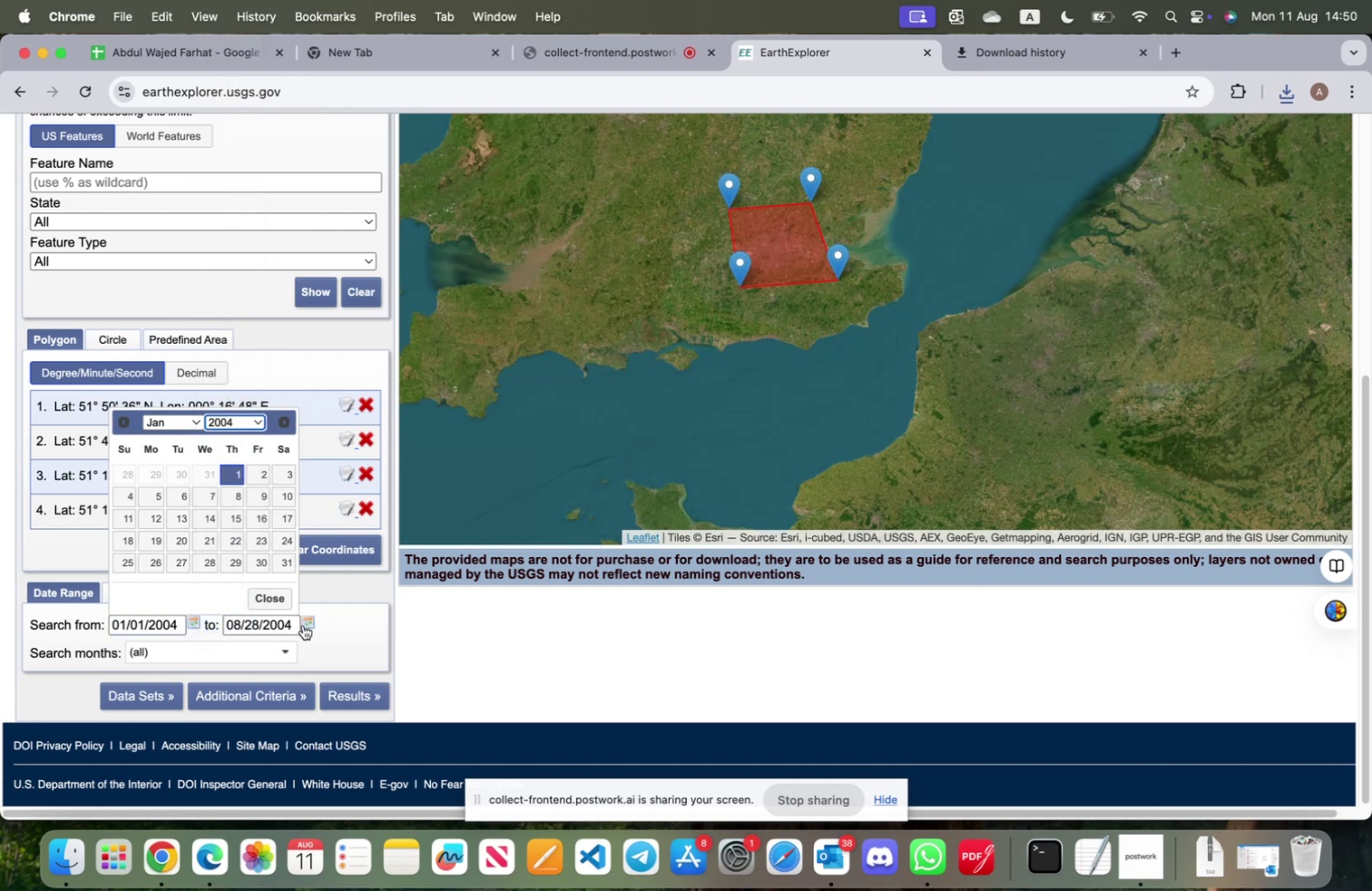 
left_click([305, 624])
 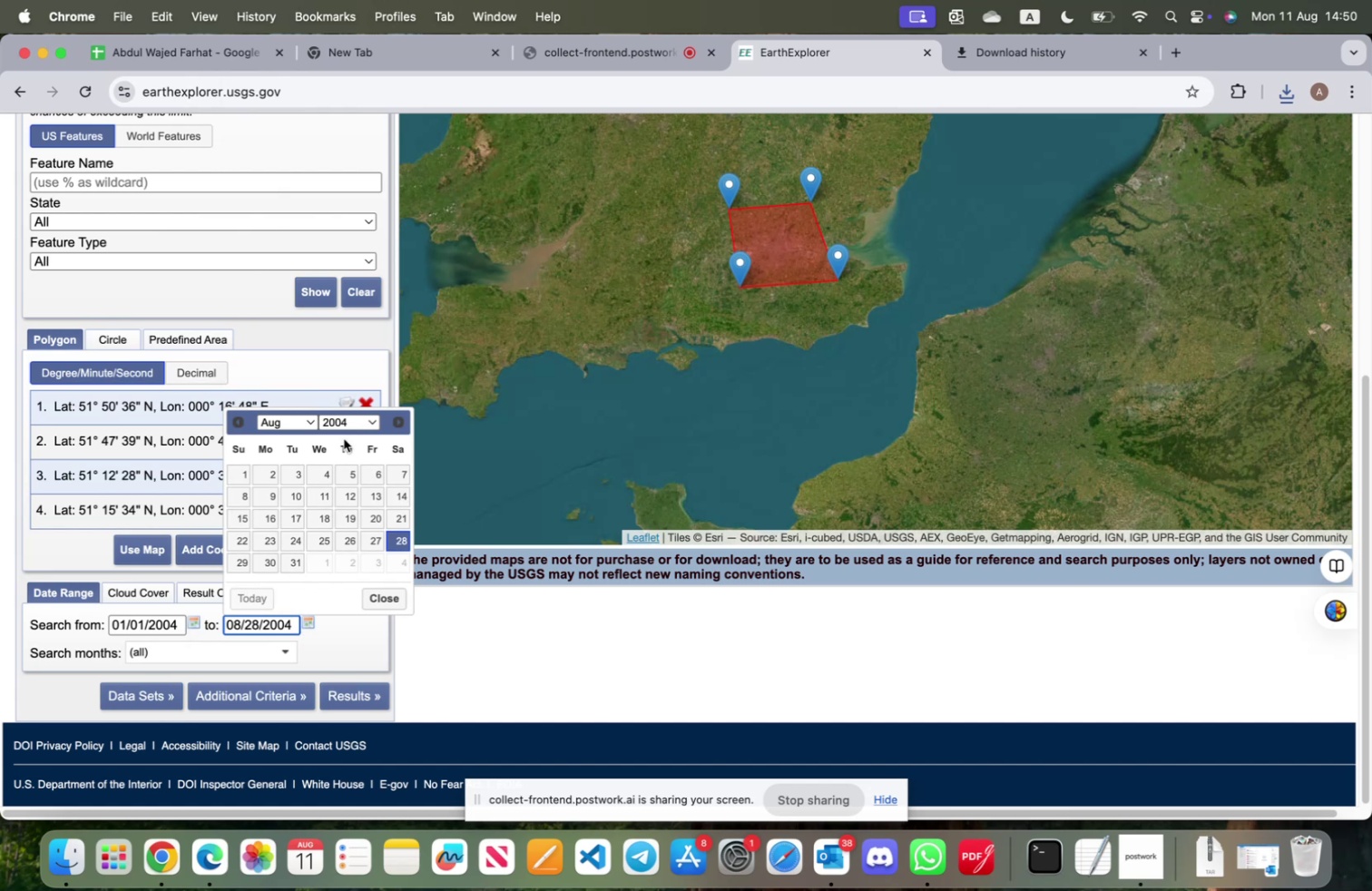 
left_click([348, 424])
 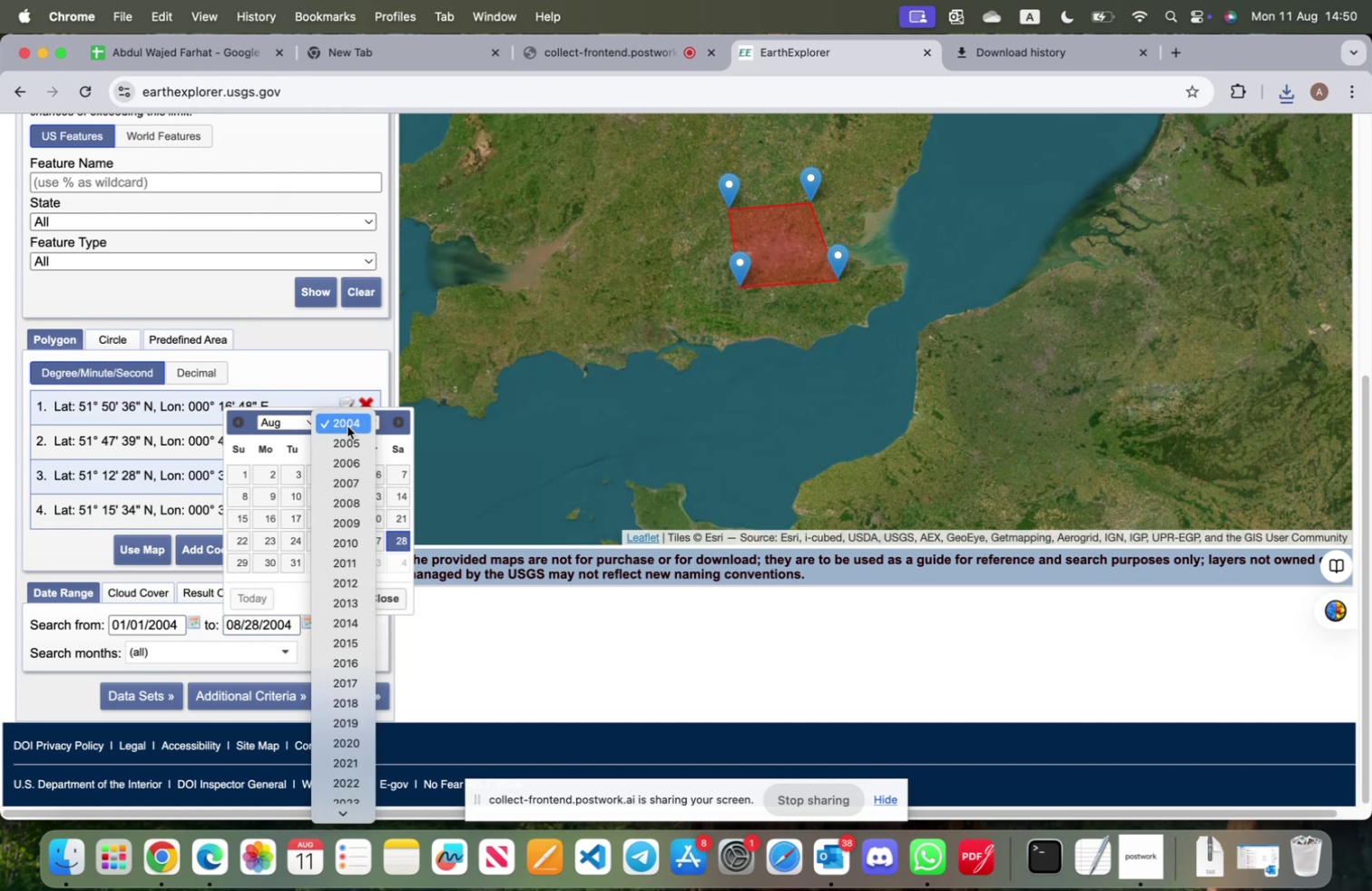 
left_click([340, 443])
 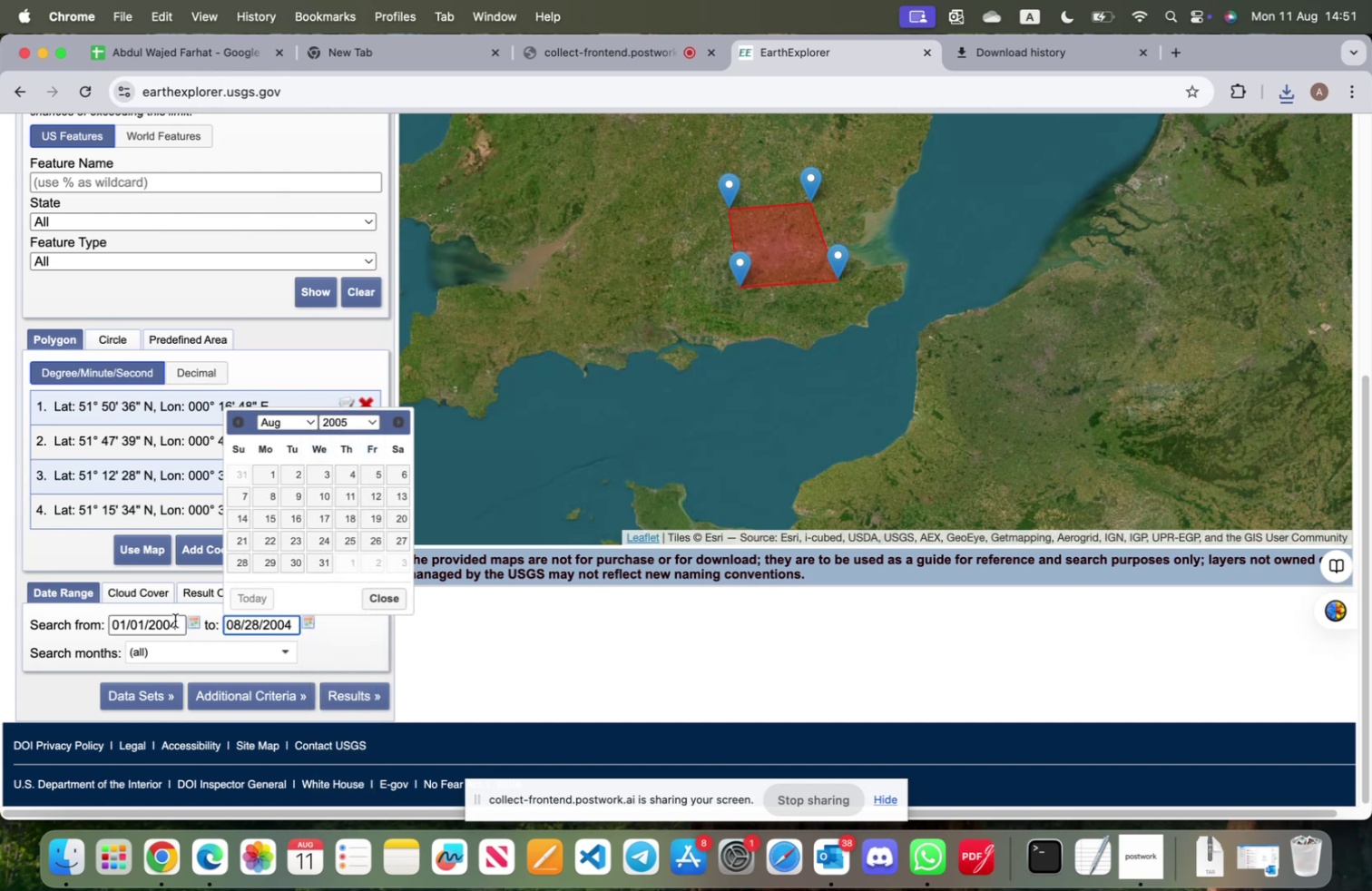 
left_click([197, 622])
 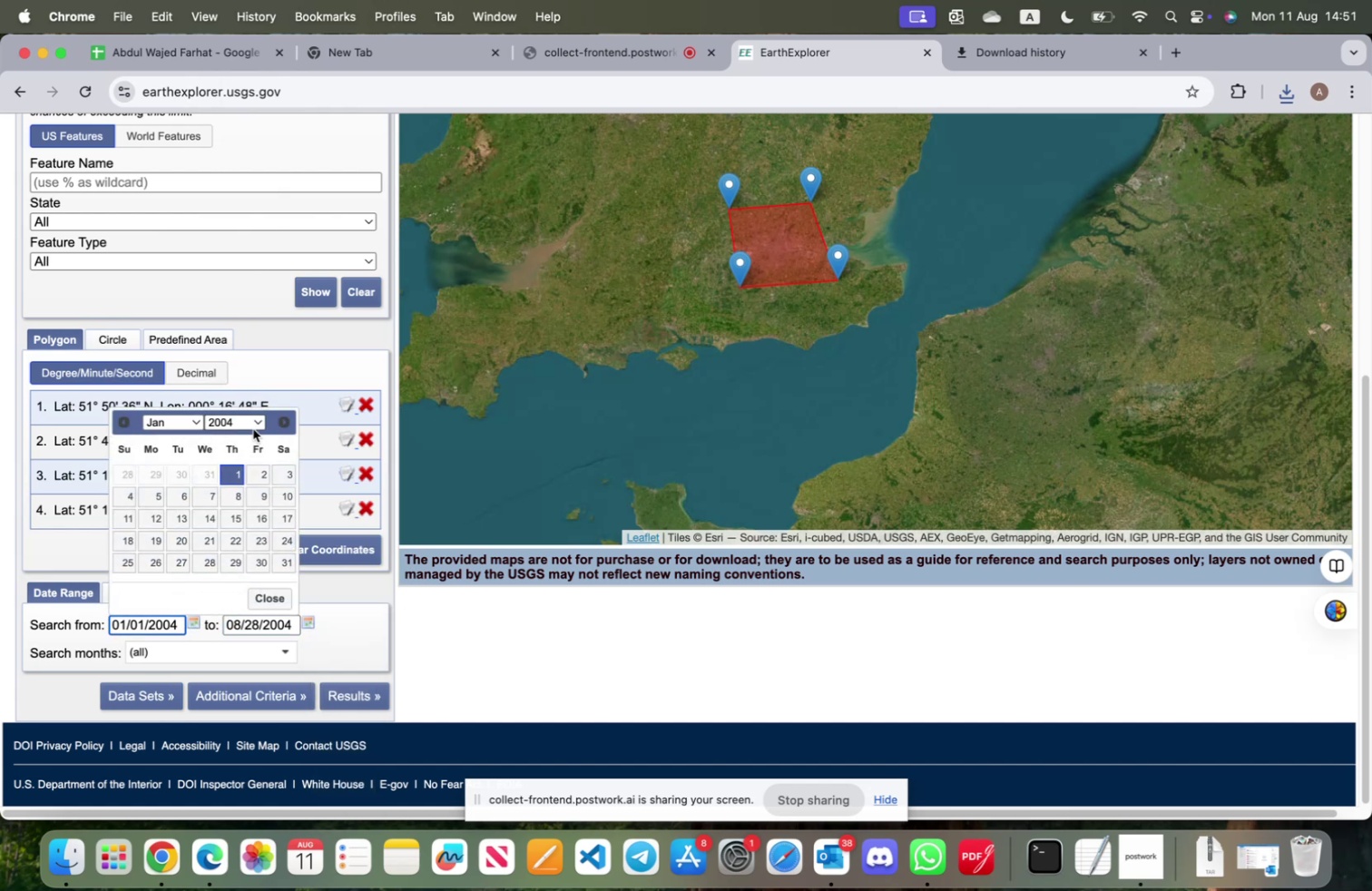 
left_click([253, 426])
 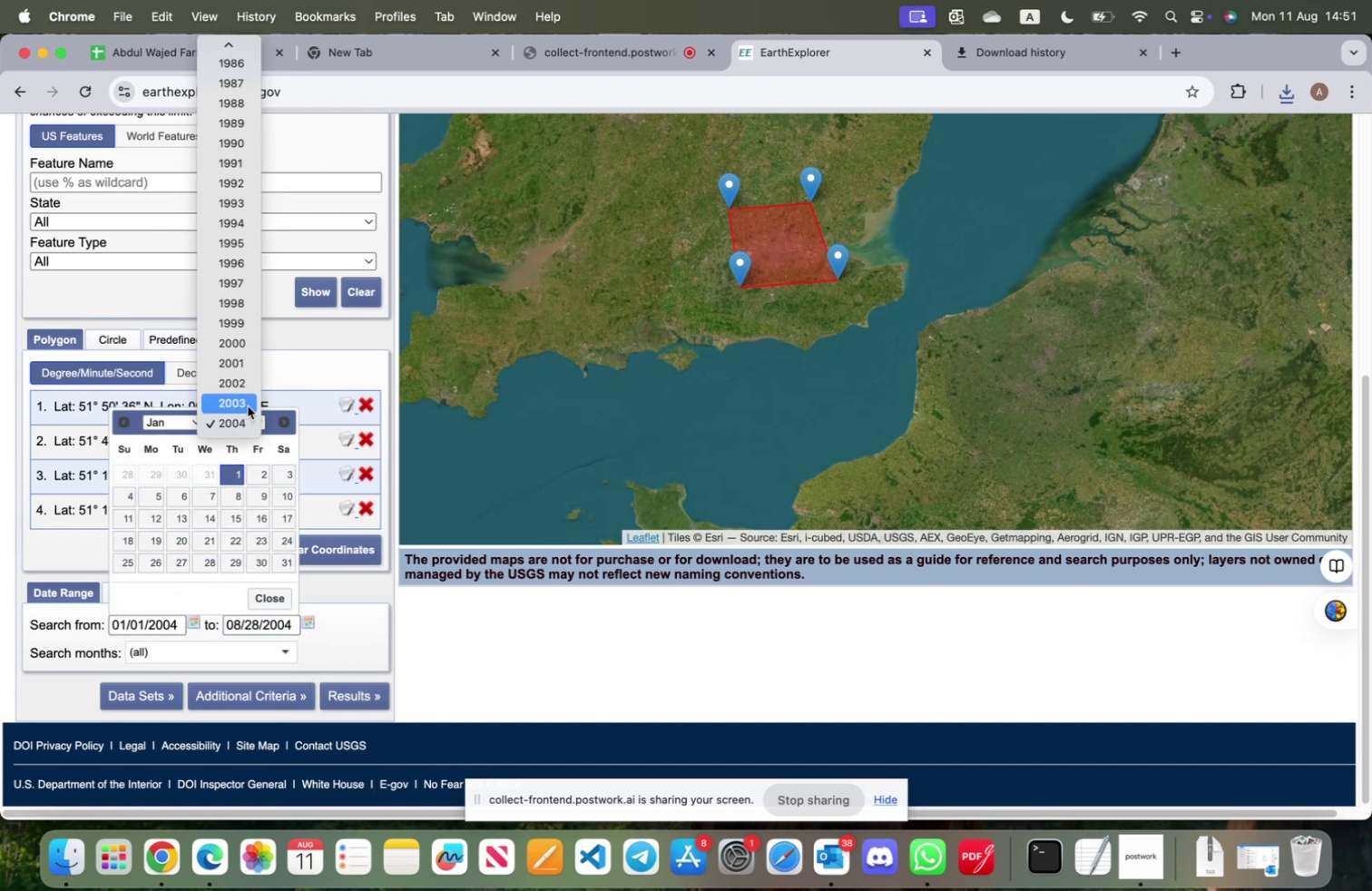 
scroll: coordinate [241, 426], scroll_direction: down, amount: 10.0
 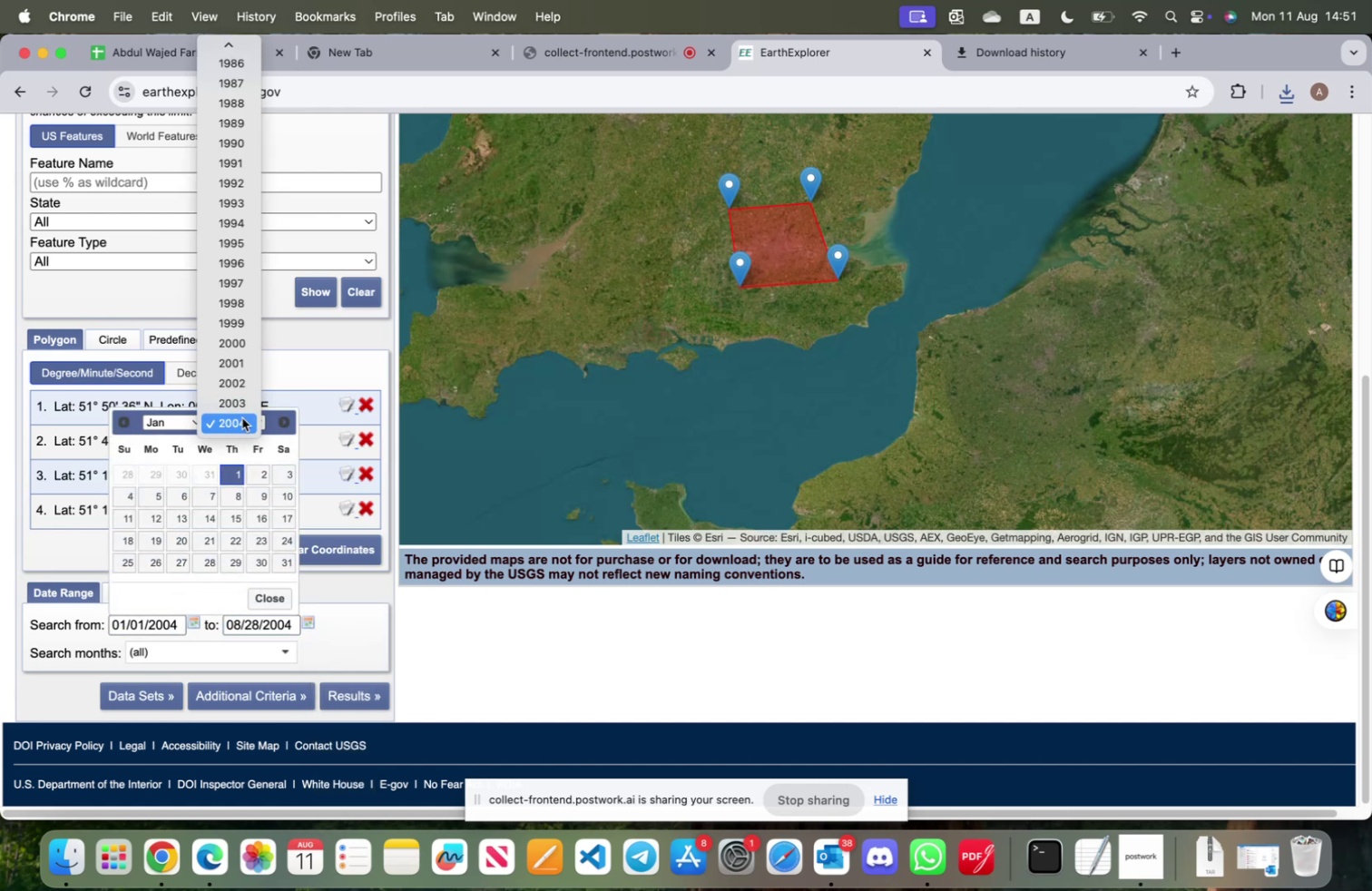 
left_click([242, 417])
 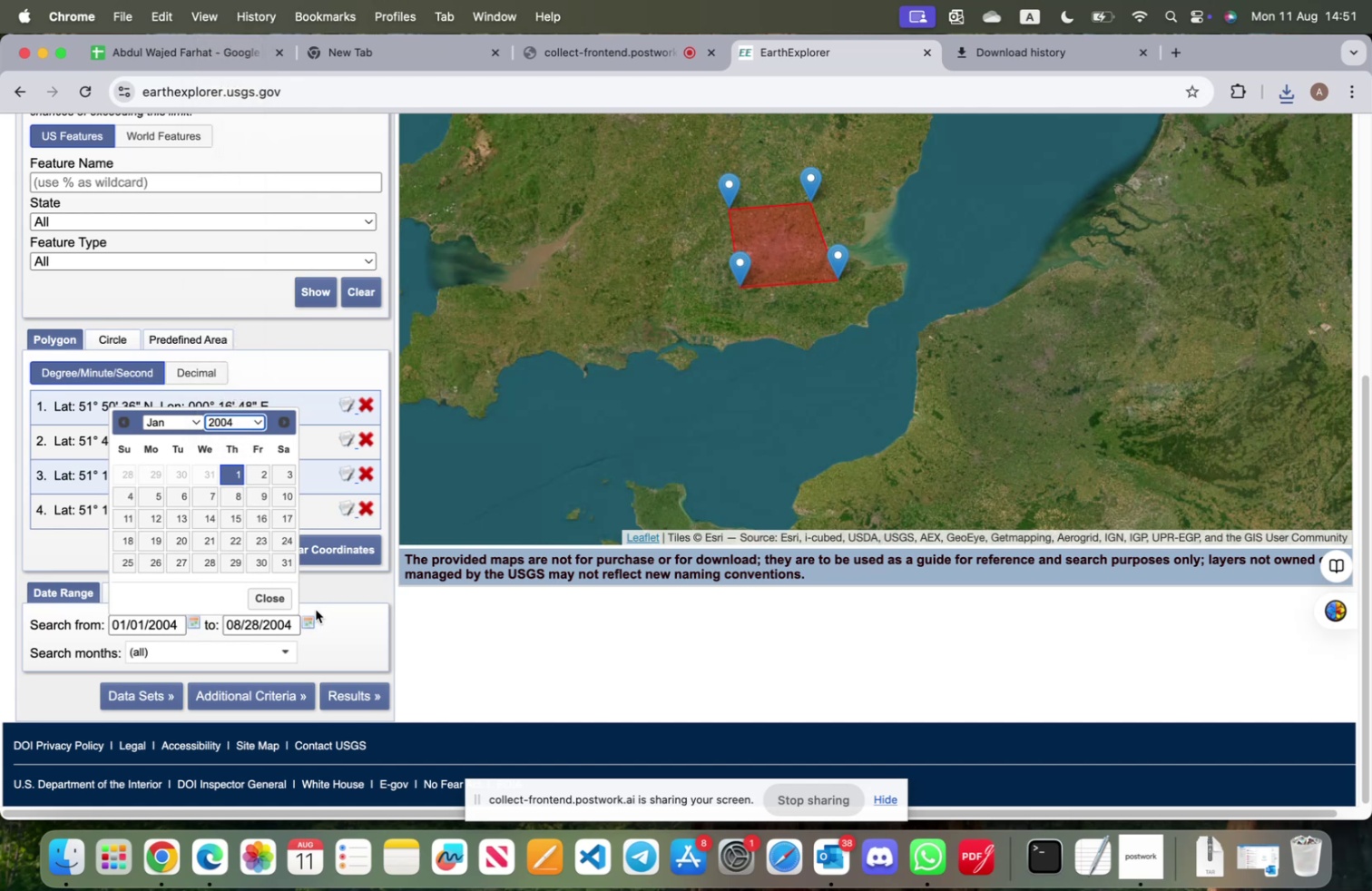 
left_click([333, 611])
 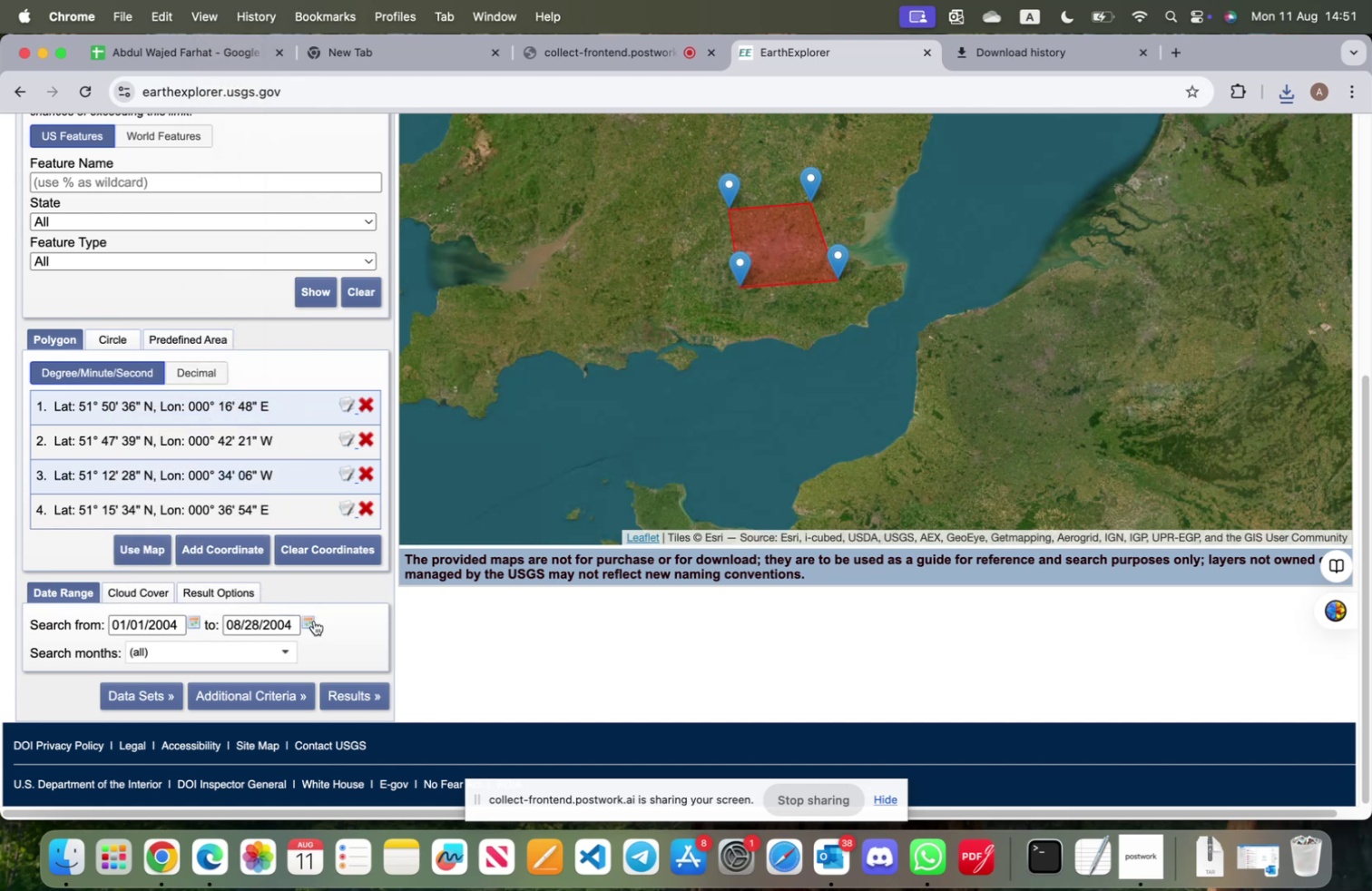 
left_click([305, 621])
 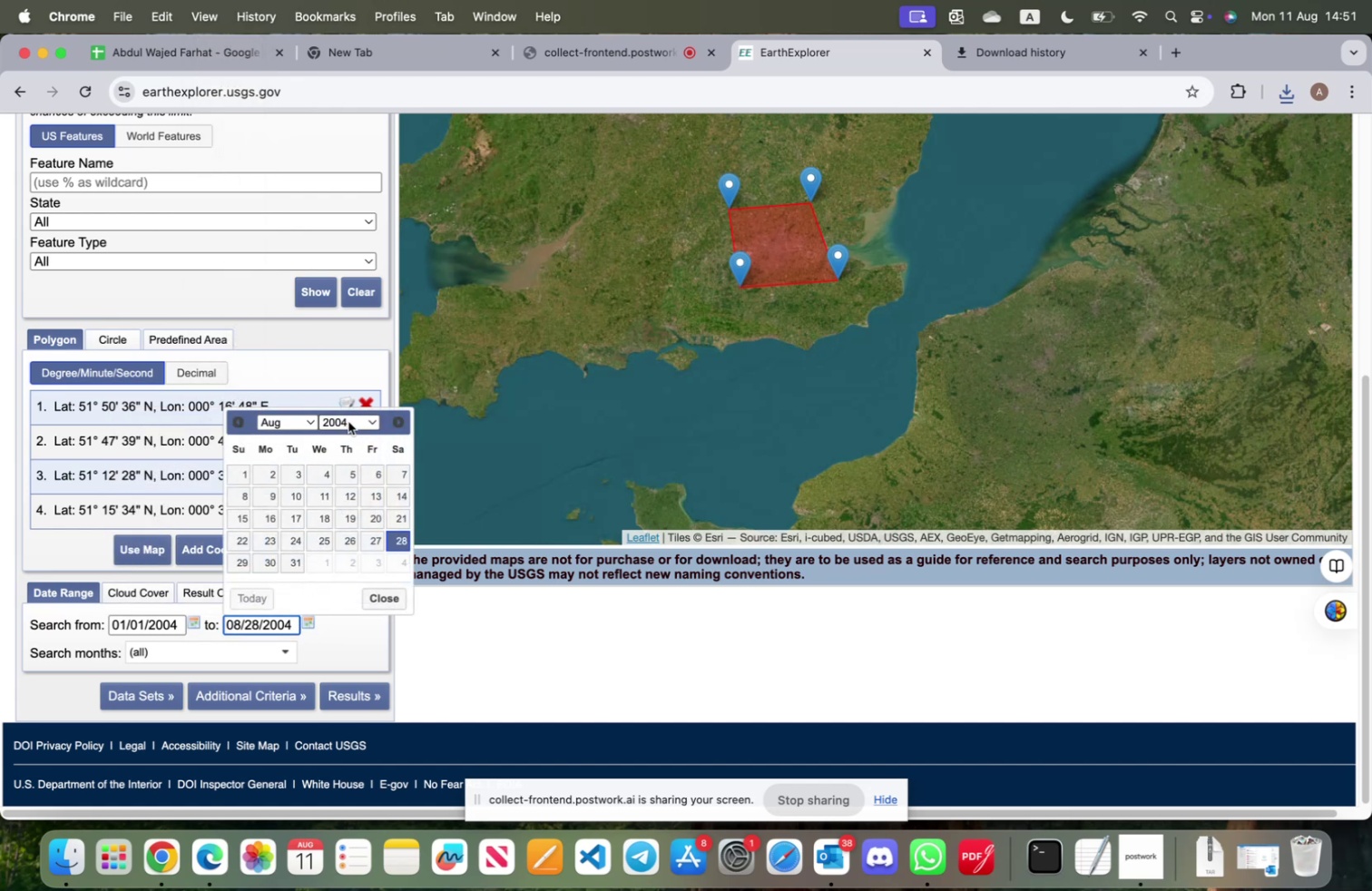 
left_click([348, 421])
 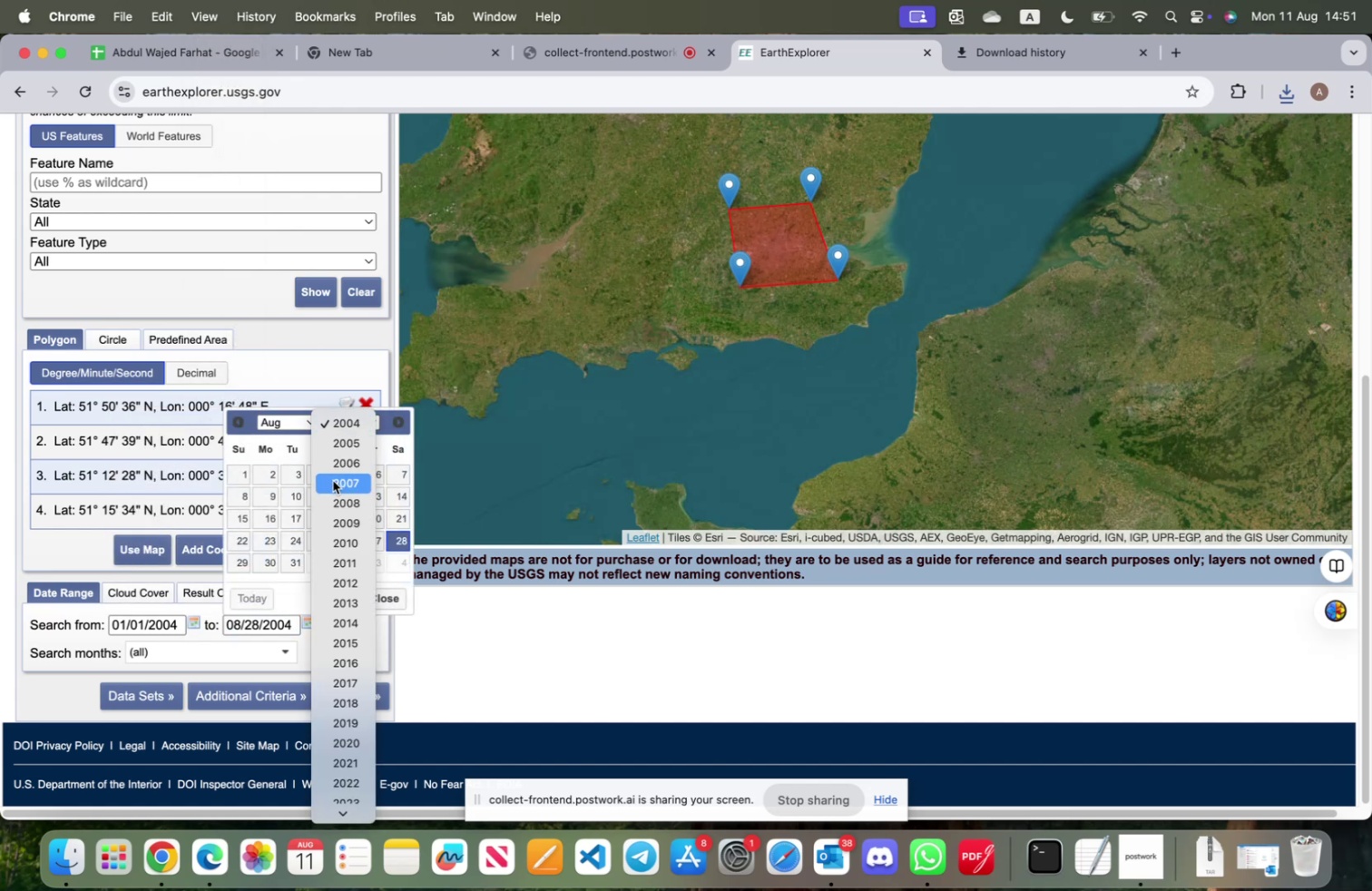 
scroll: coordinate [348, 681], scroll_direction: down, amount: 9.0
 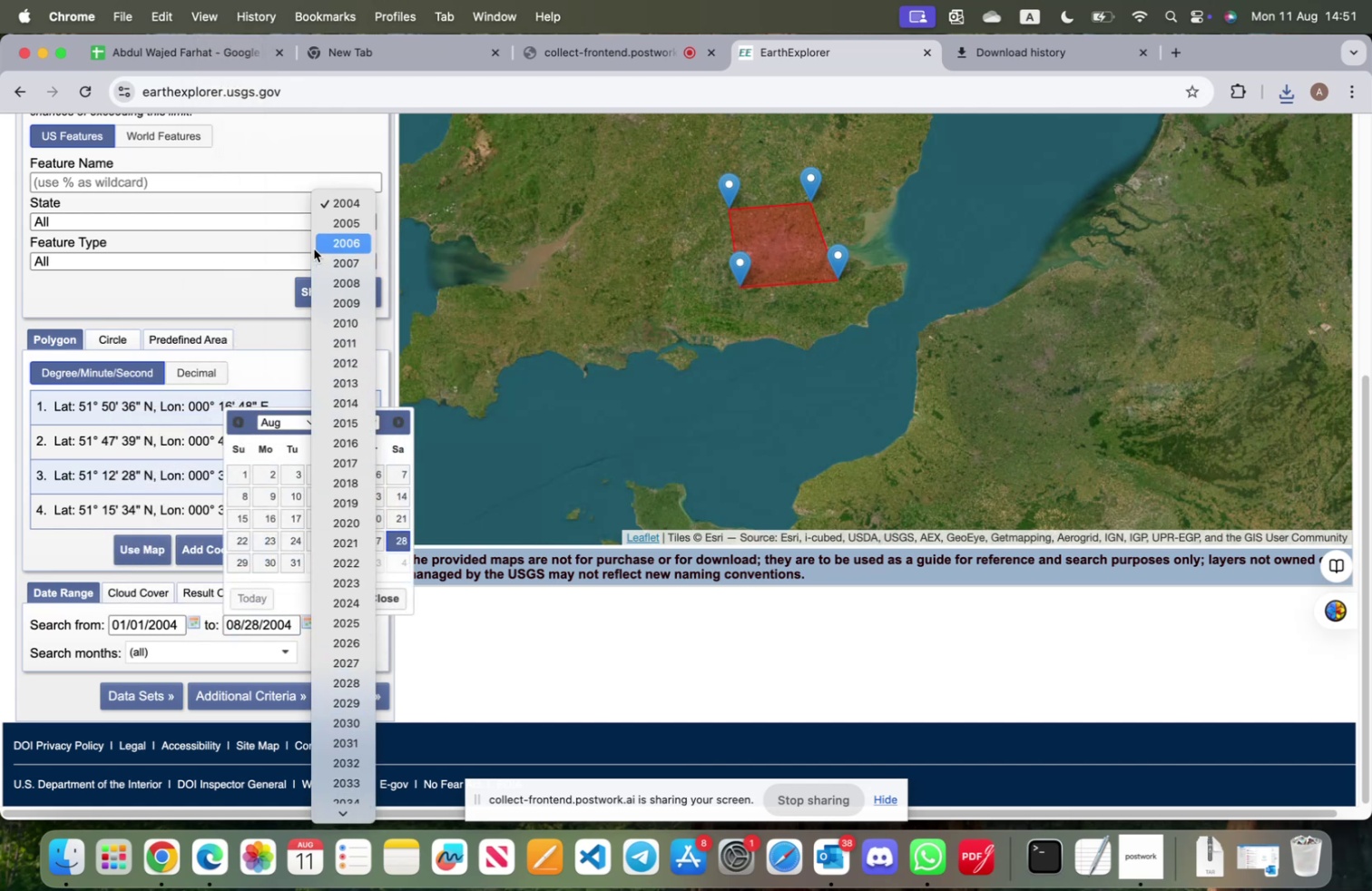 
left_click([329, 221])
 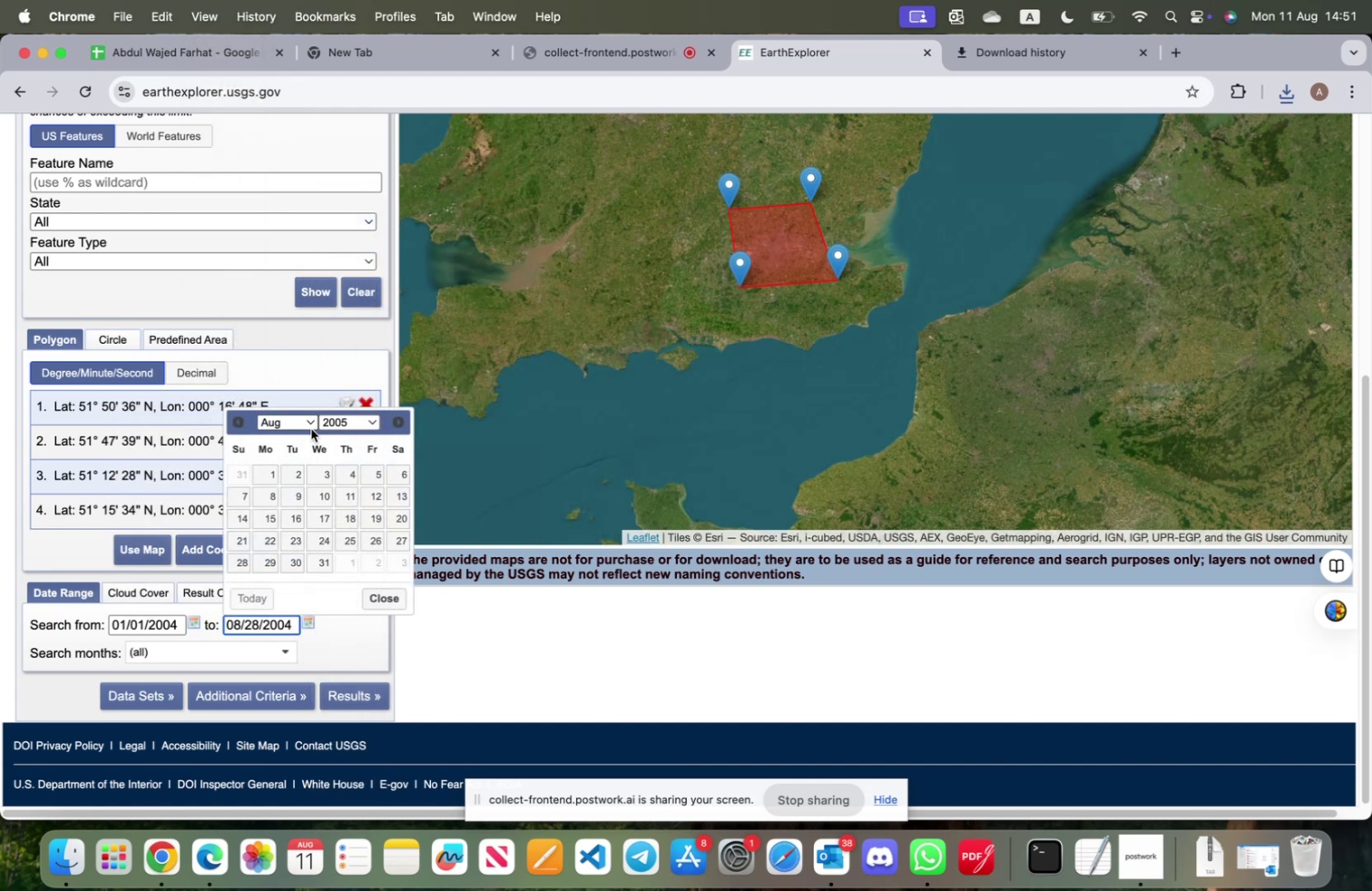 
left_click([308, 424])
 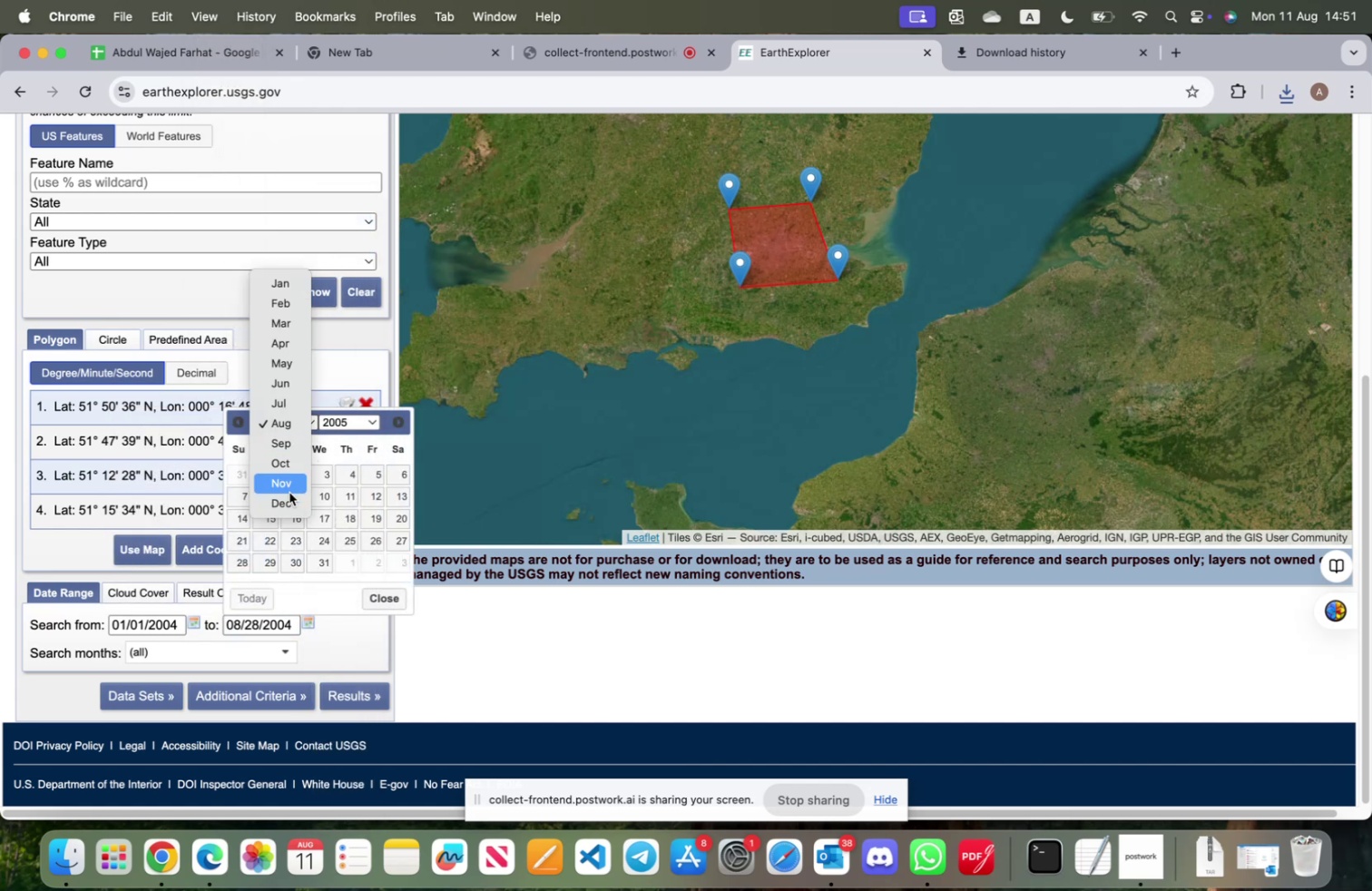 
left_click([287, 482])
 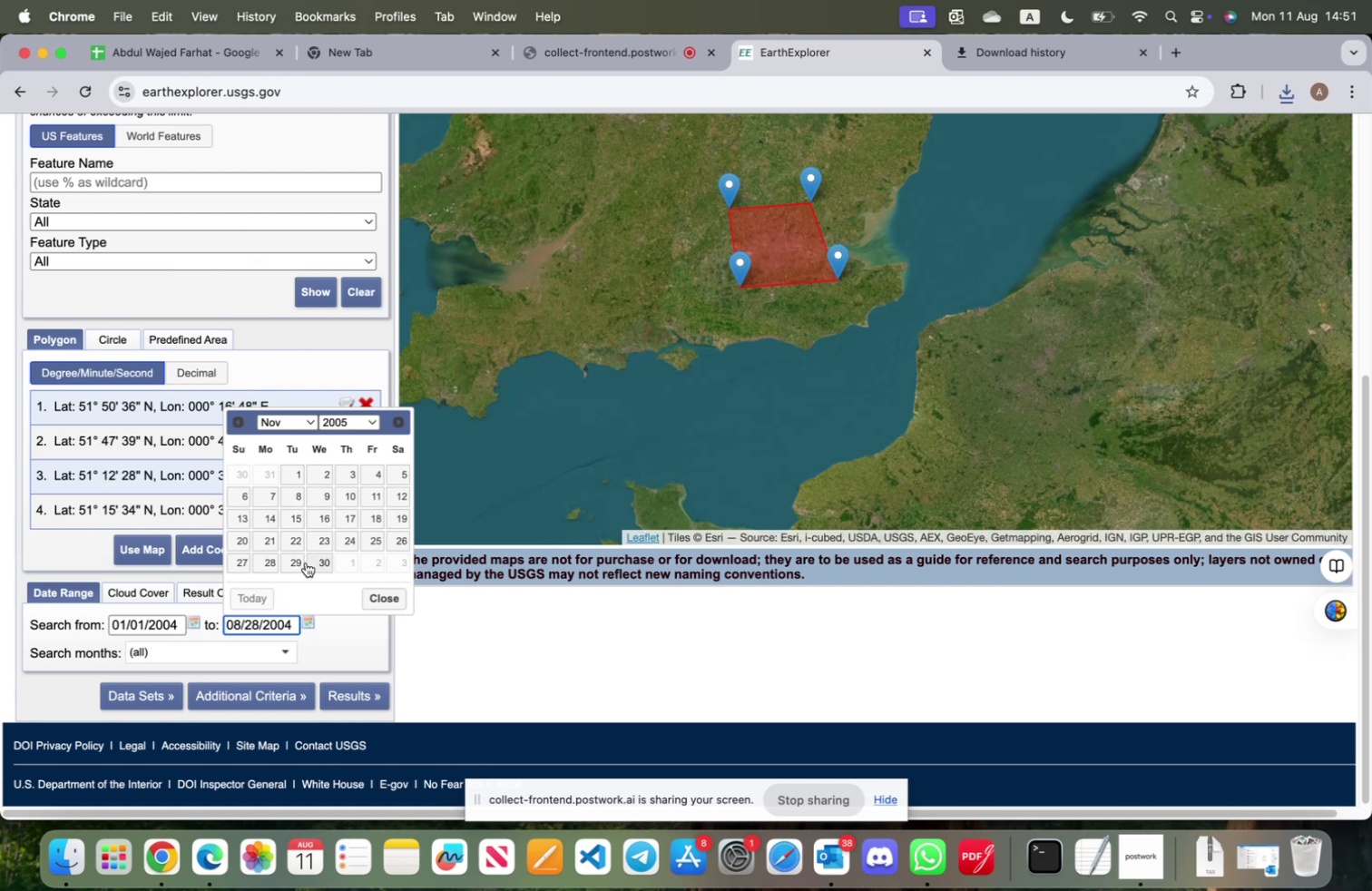 
left_click([321, 562])
 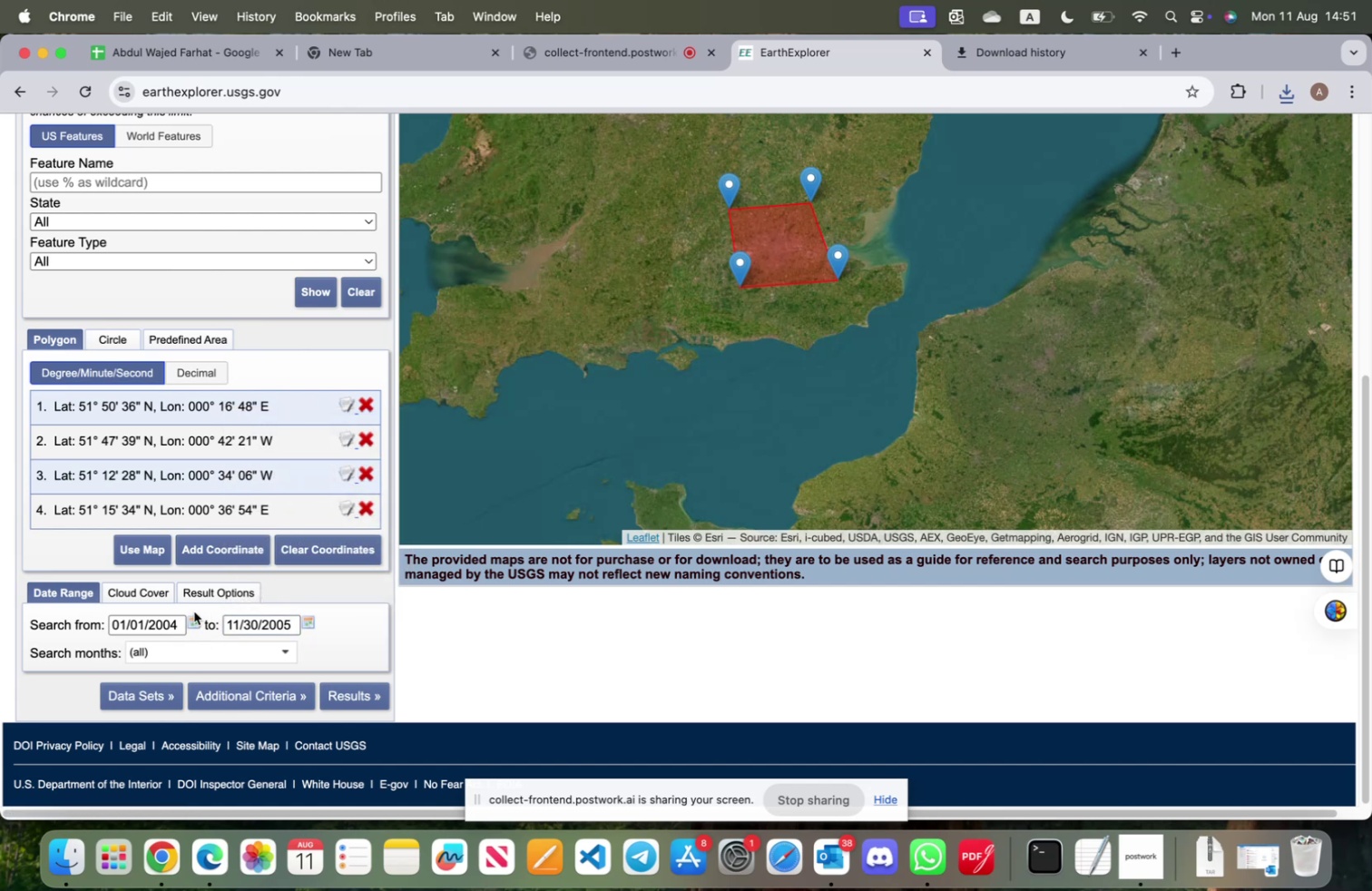 
left_click([191, 618])
 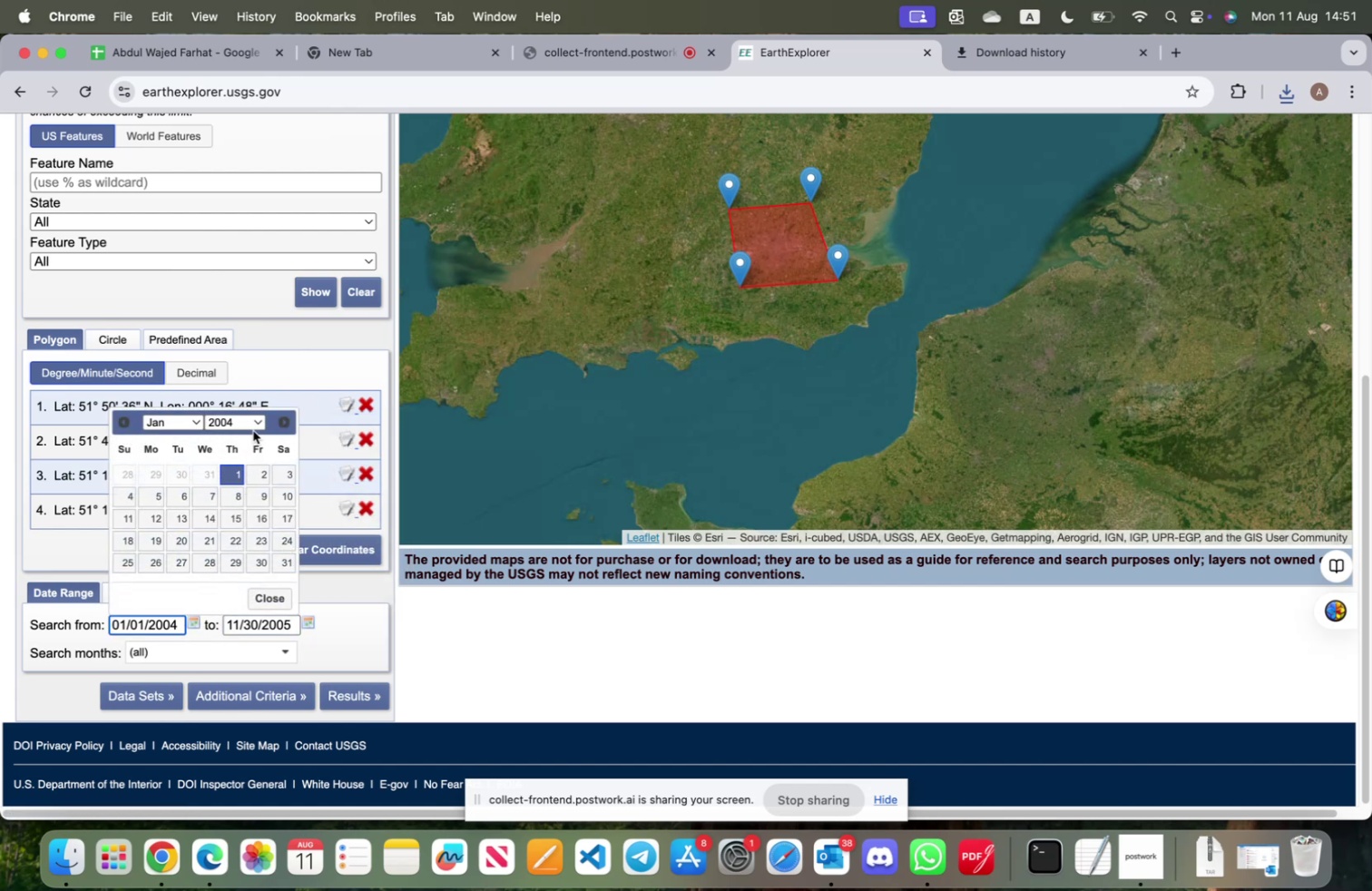 
left_click([257, 422])
 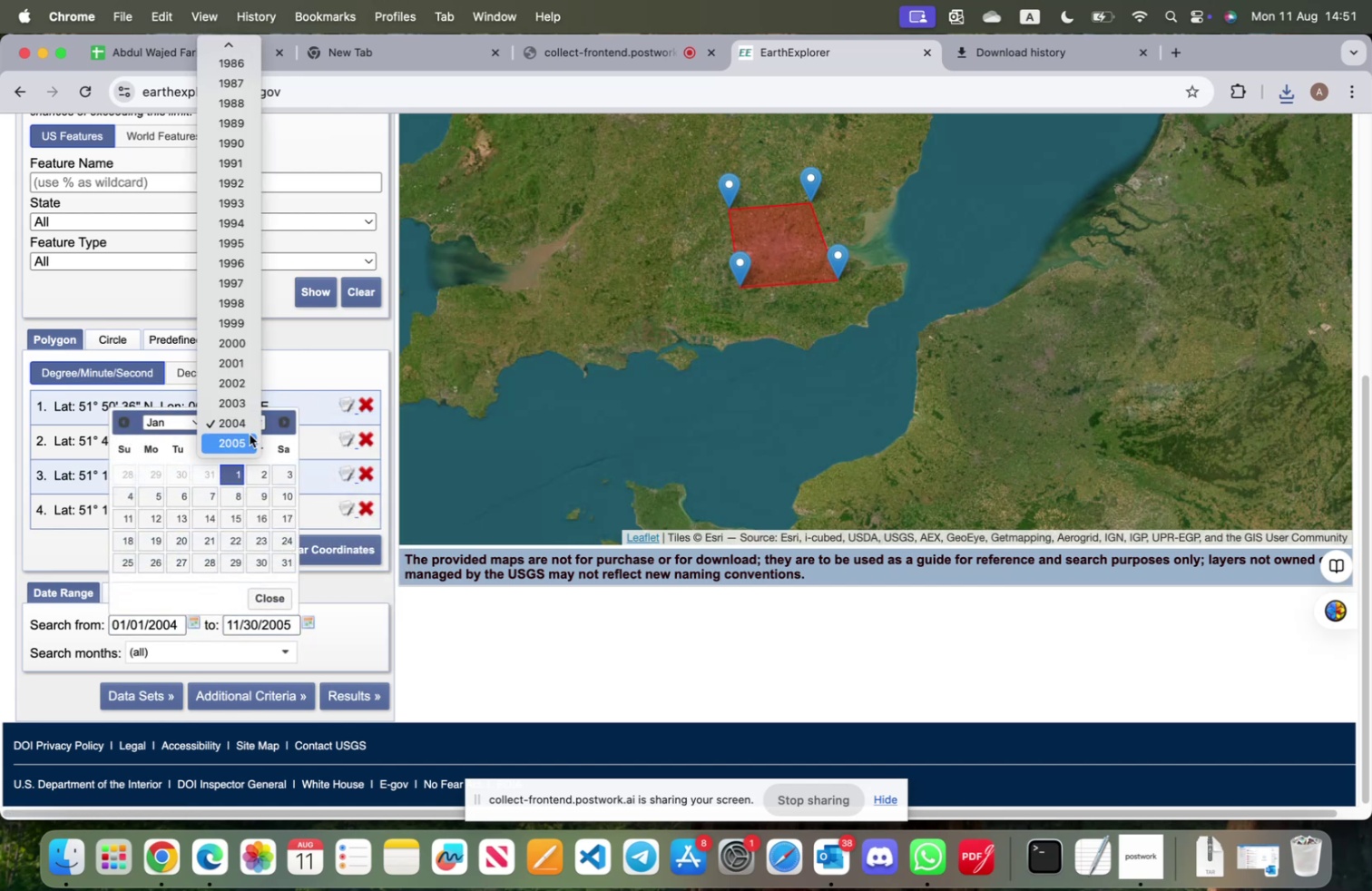 
left_click([245, 441])
 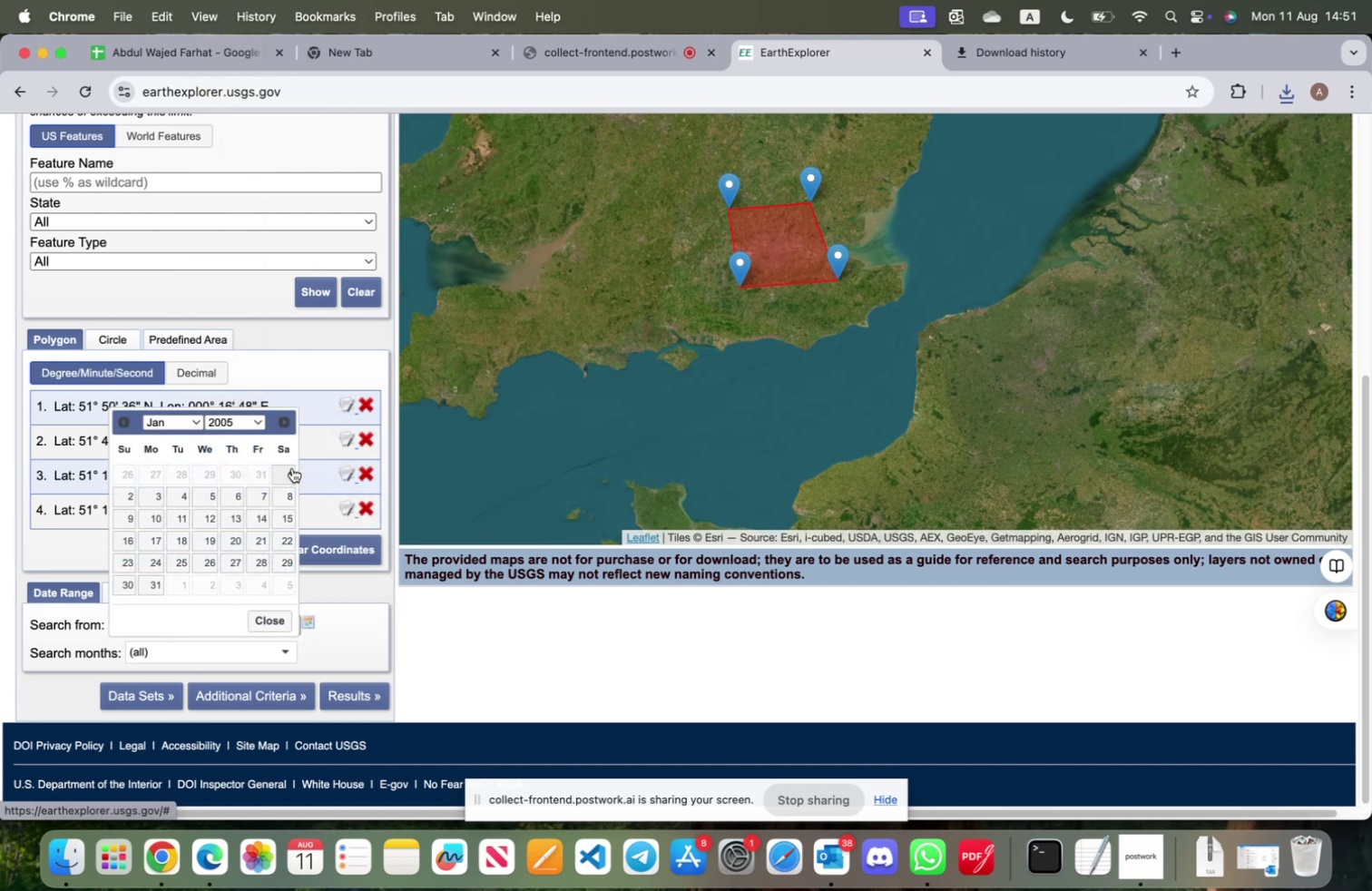 
left_click([285, 469])
 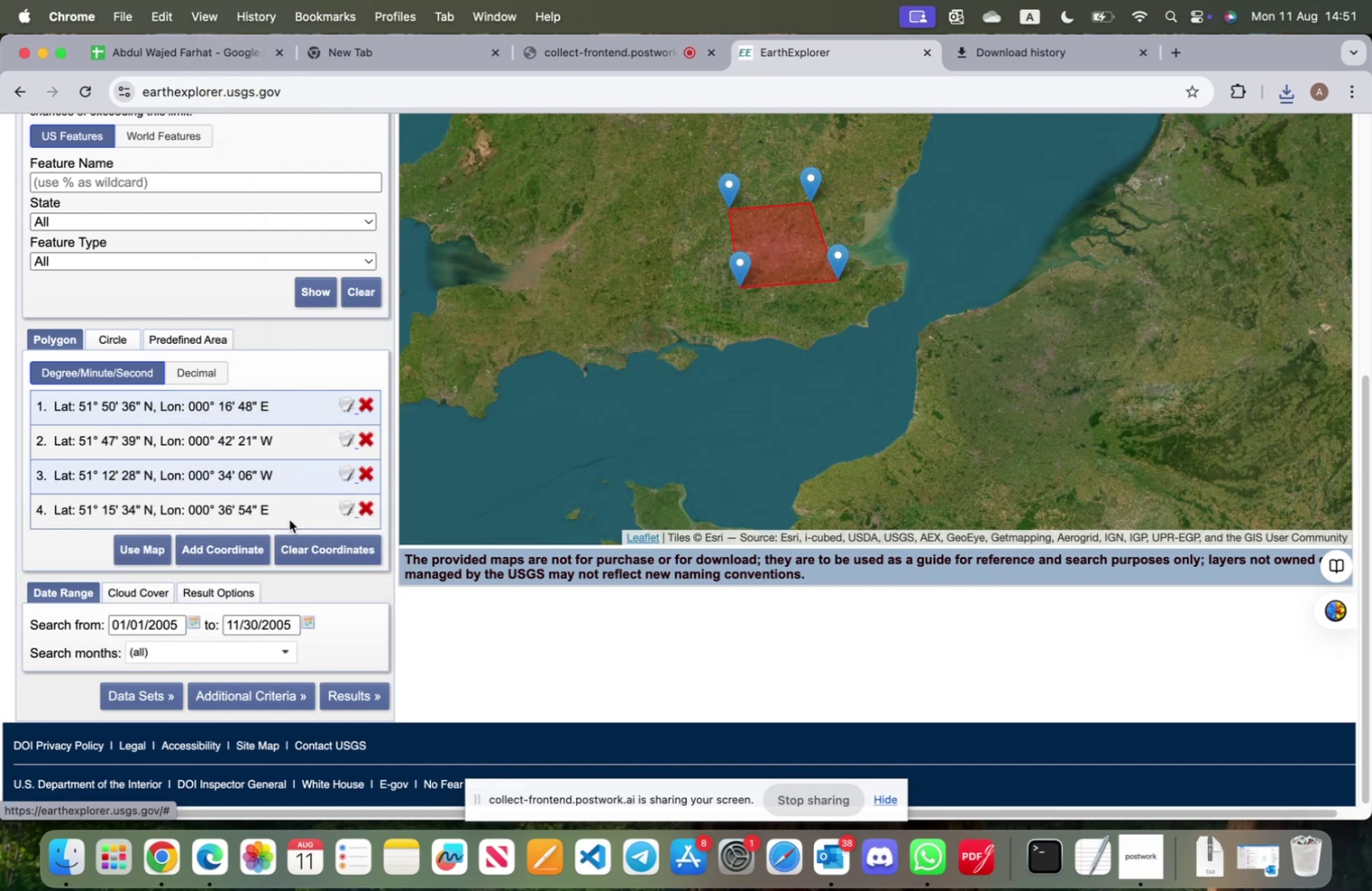 
scroll: coordinate [309, 606], scroll_direction: down, amount: 4.0
 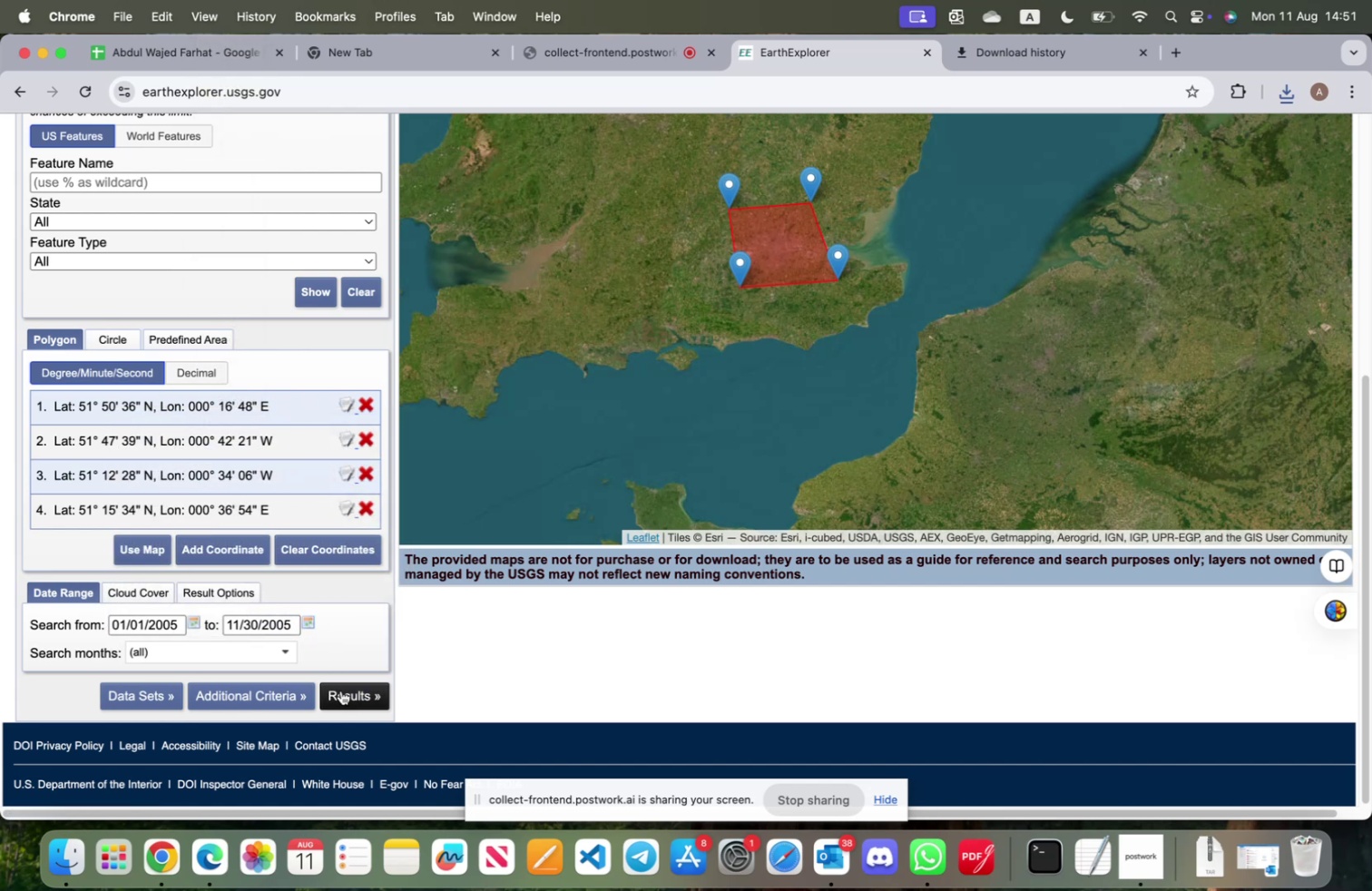 
left_click([341, 690])
 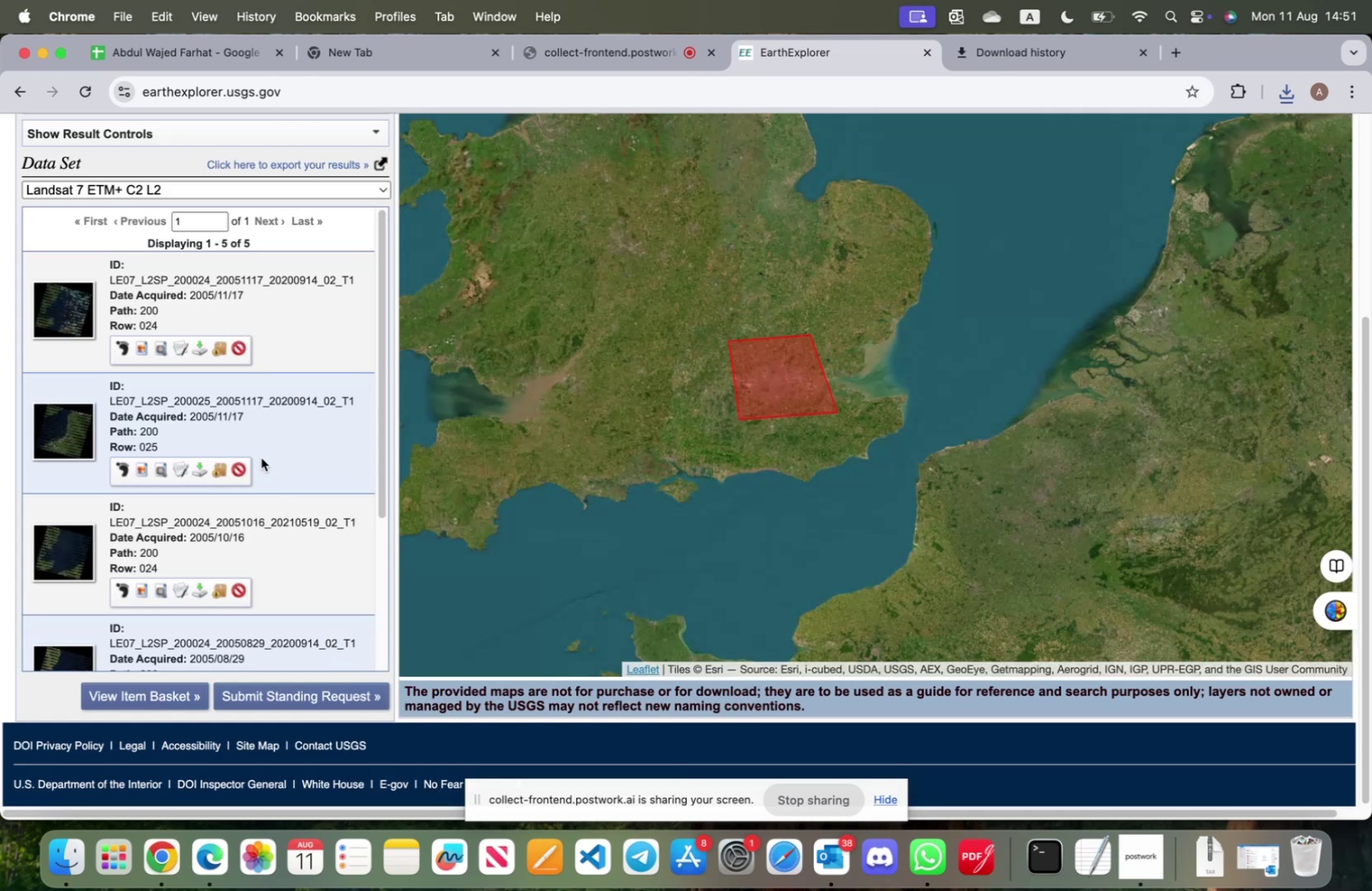 
wait(7.99)
 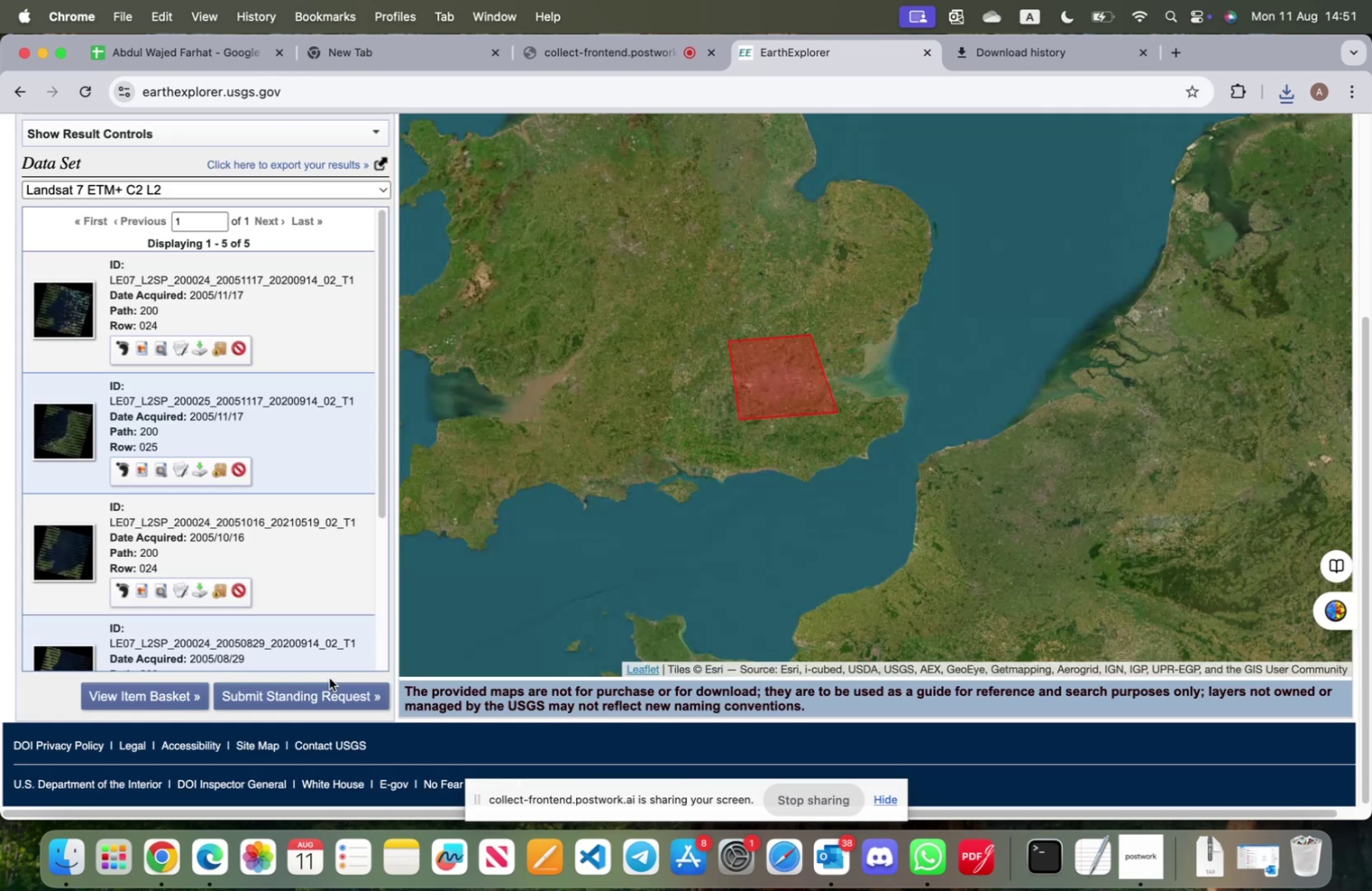 
scroll: coordinate [288, 489], scroll_direction: down, amount: 28.0
 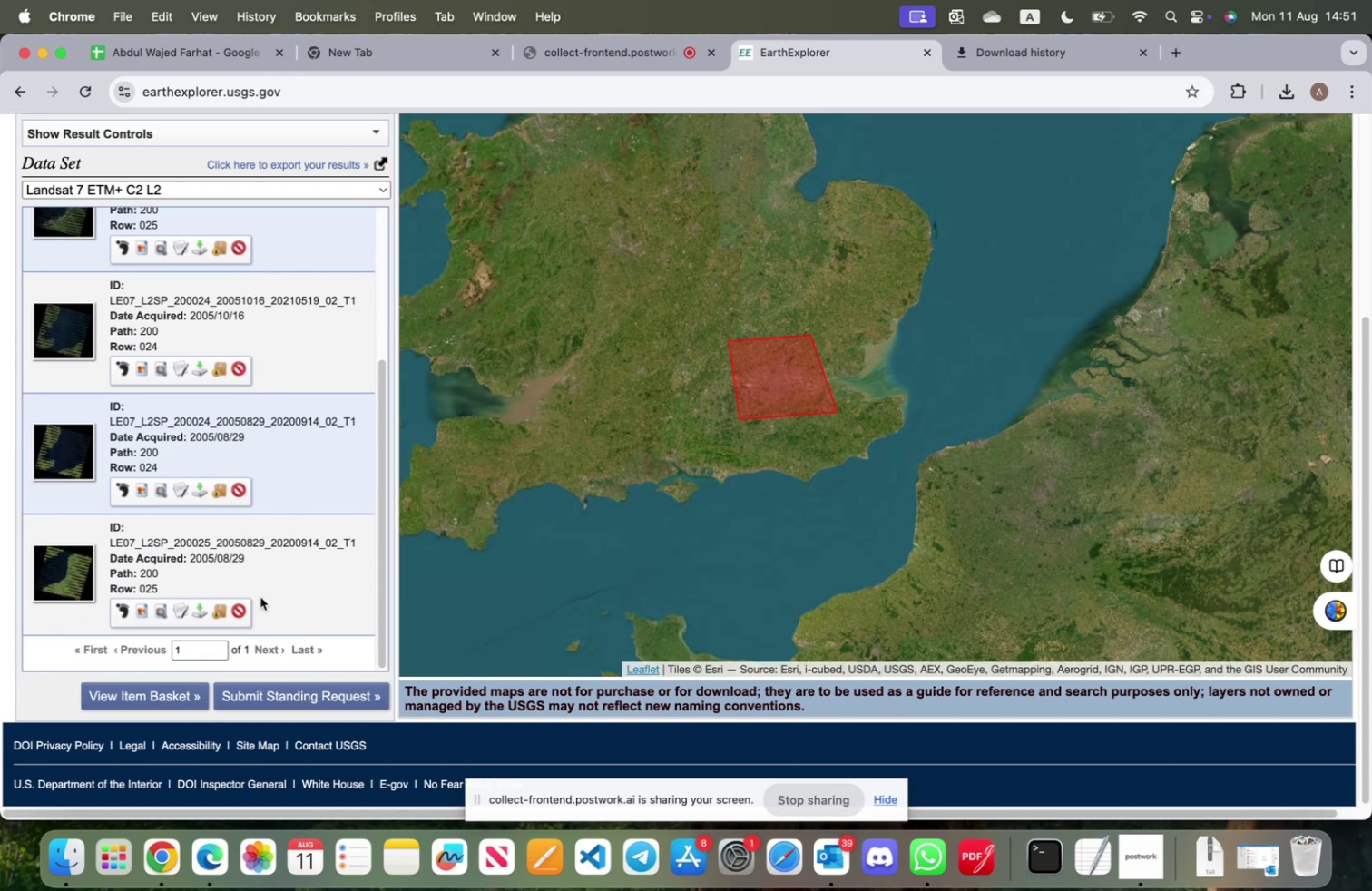 
scroll: coordinate [227, 526], scroll_direction: up, amount: 42.0
 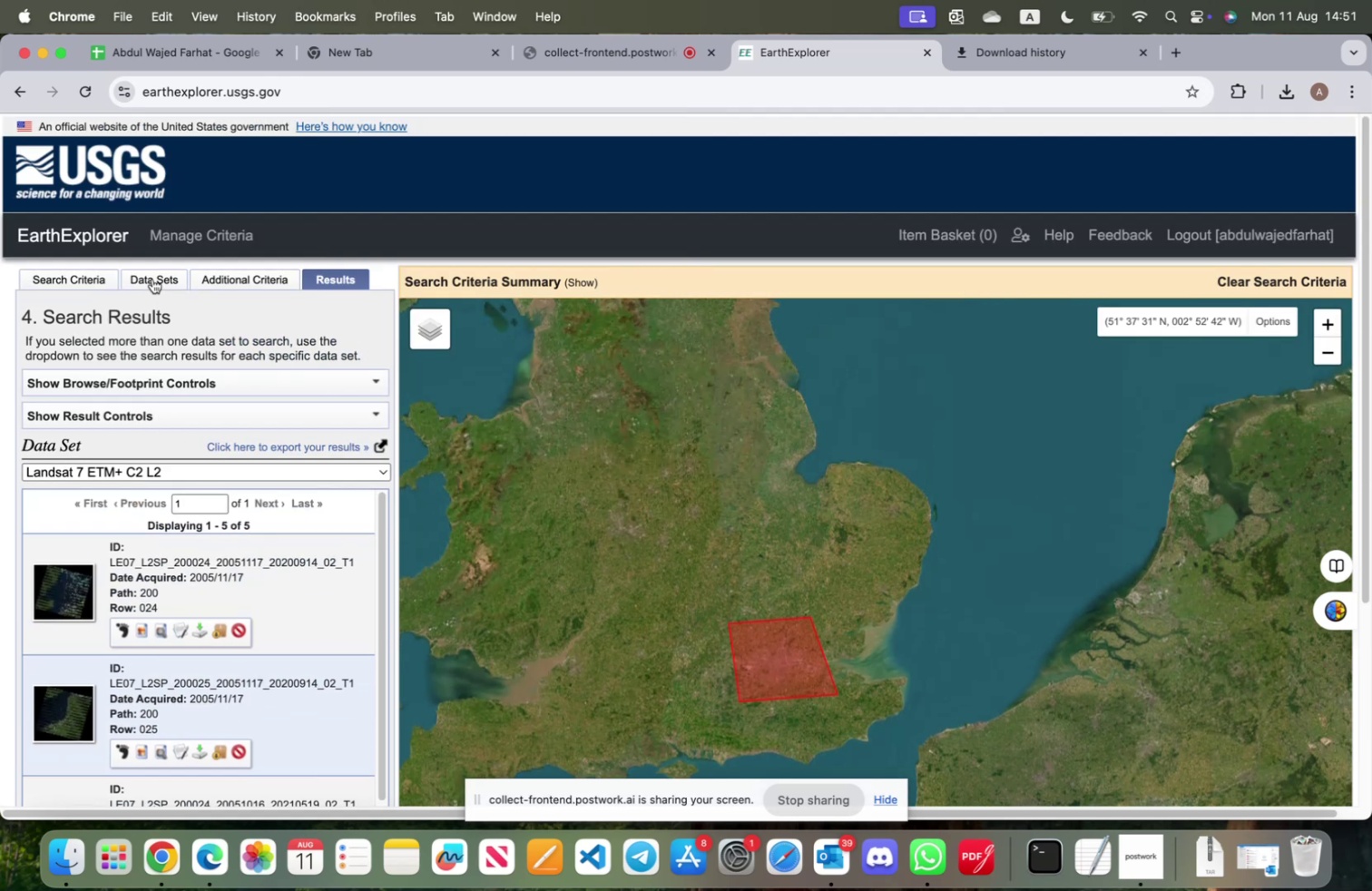 
left_click([67, 277])
 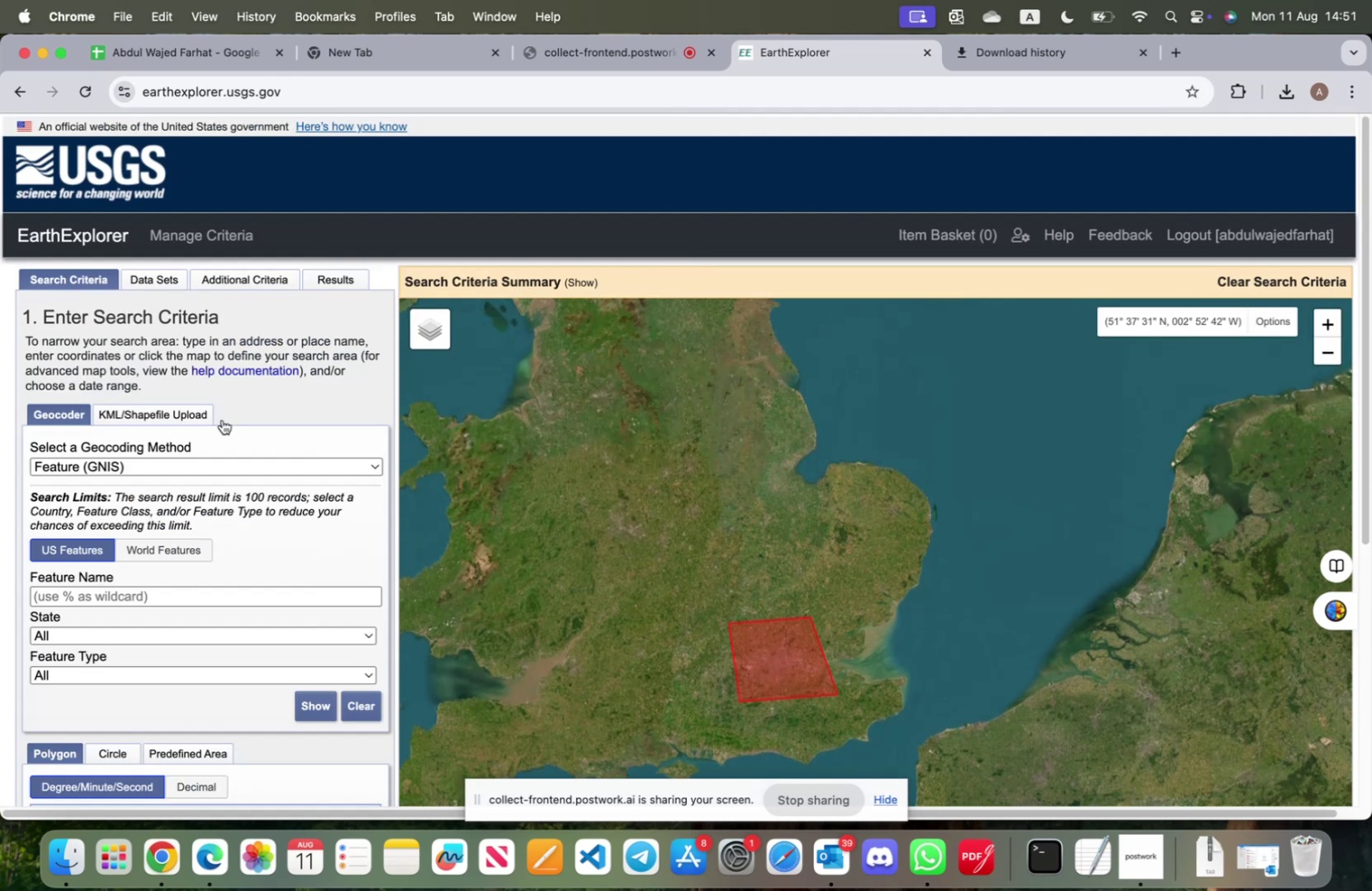 
scroll: coordinate [261, 523], scroll_direction: down, amount: 25.0
 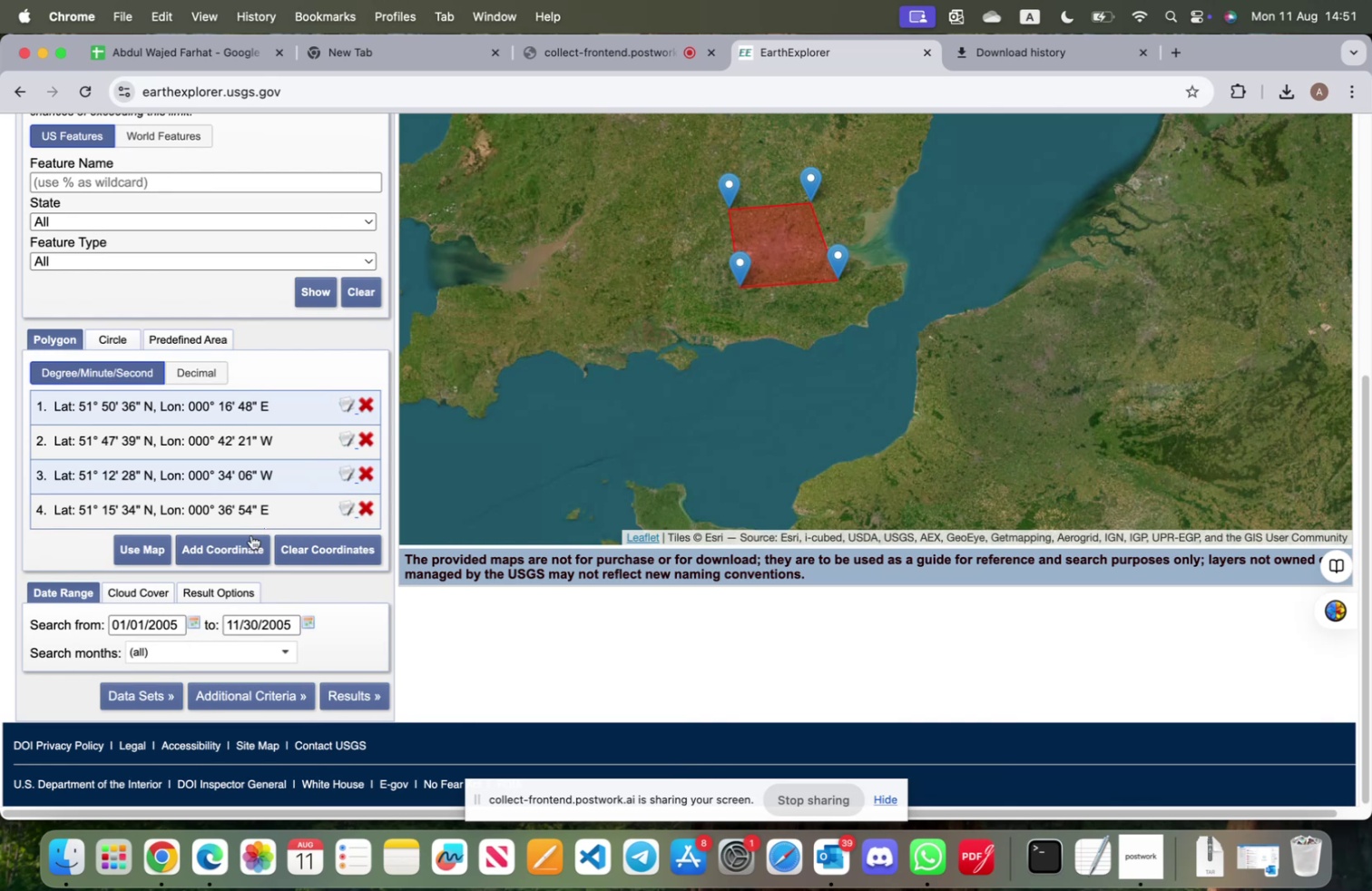 
left_click([134, 596])
 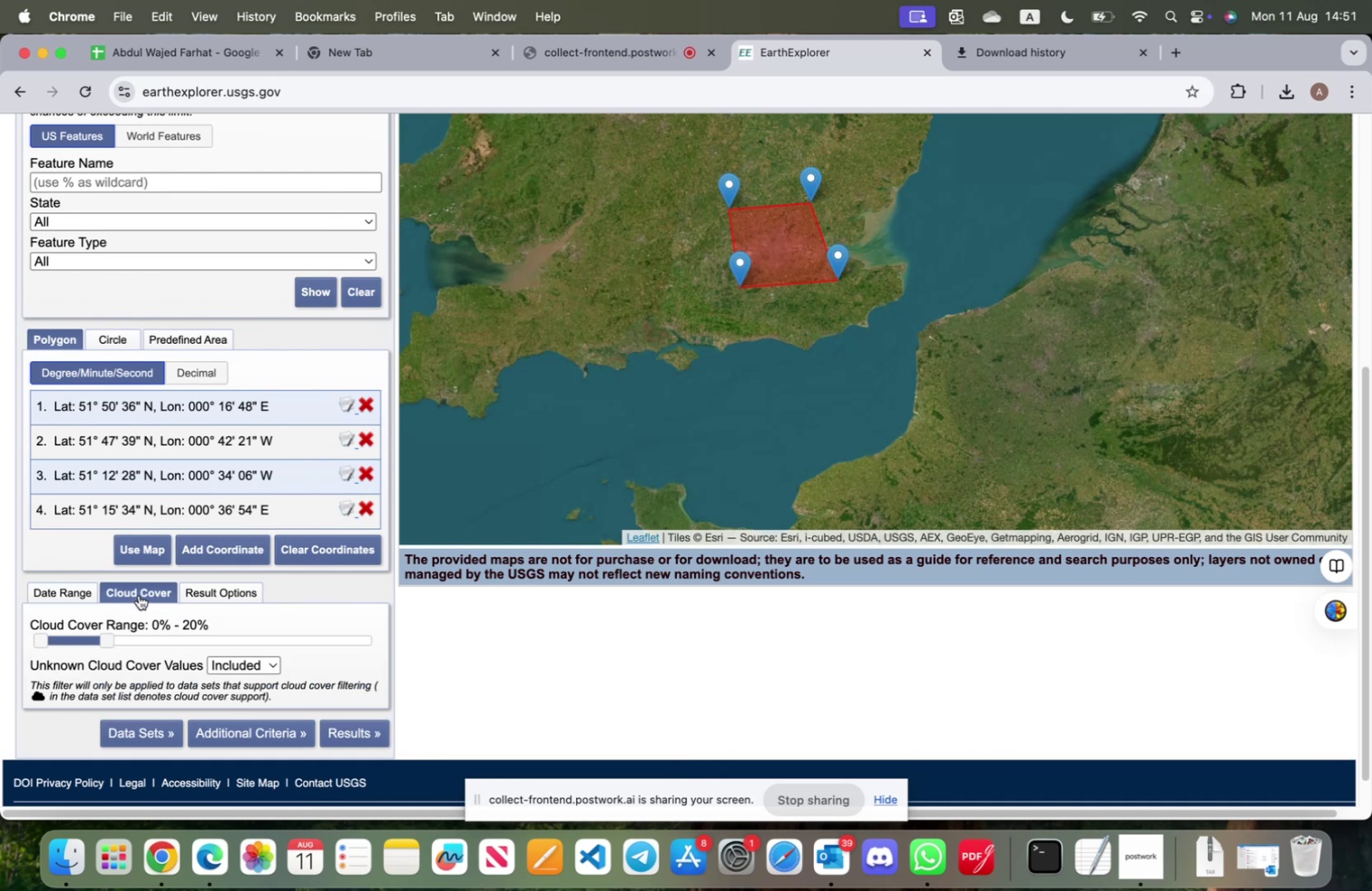 
scroll: coordinate [172, 615], scroll_direction: up, amount: 19.0
 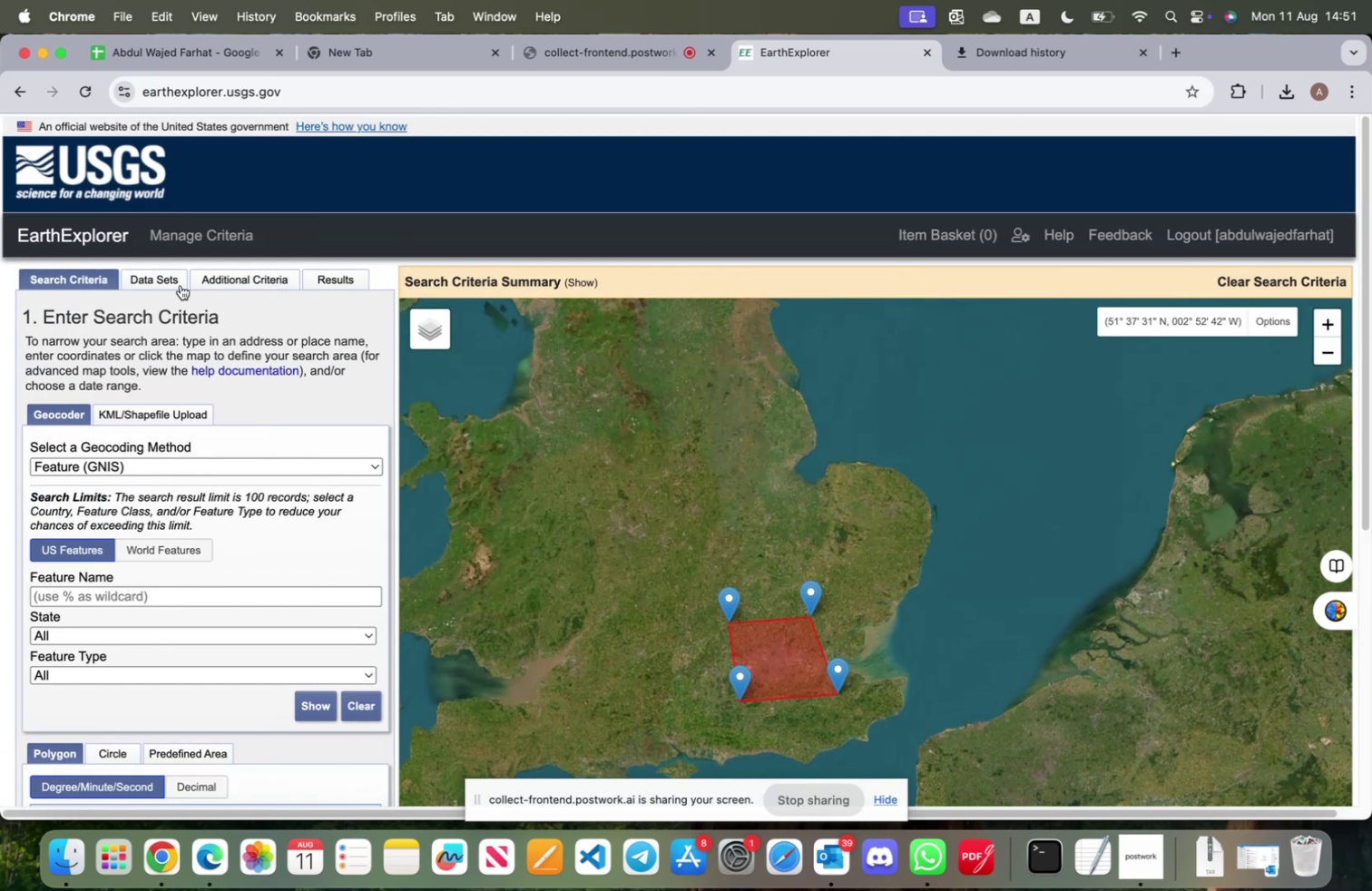 
left_click([166, 284])
 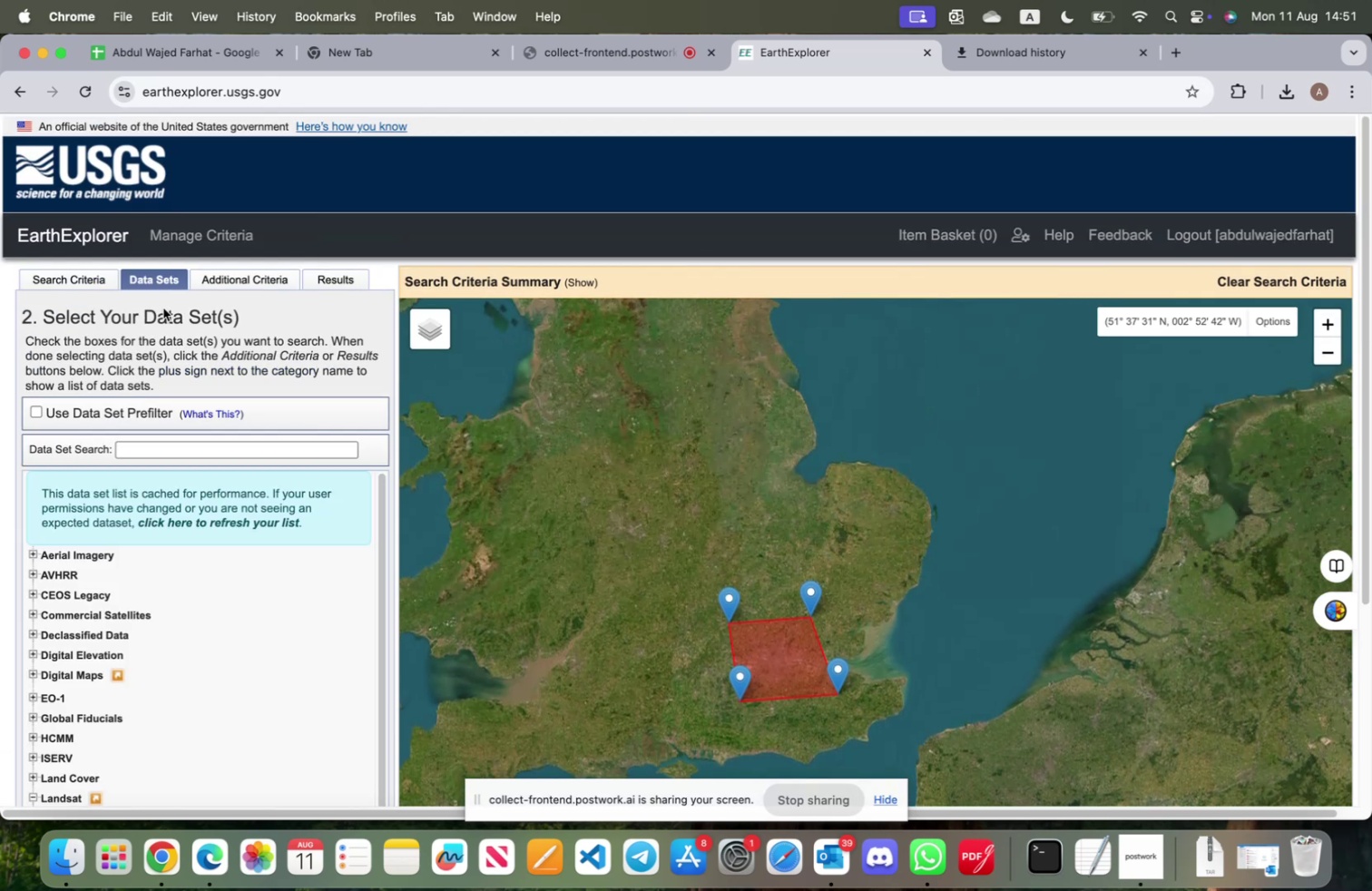 
scroll: coordinate [170, 585], scroll_direction: down, amount: 14.0
 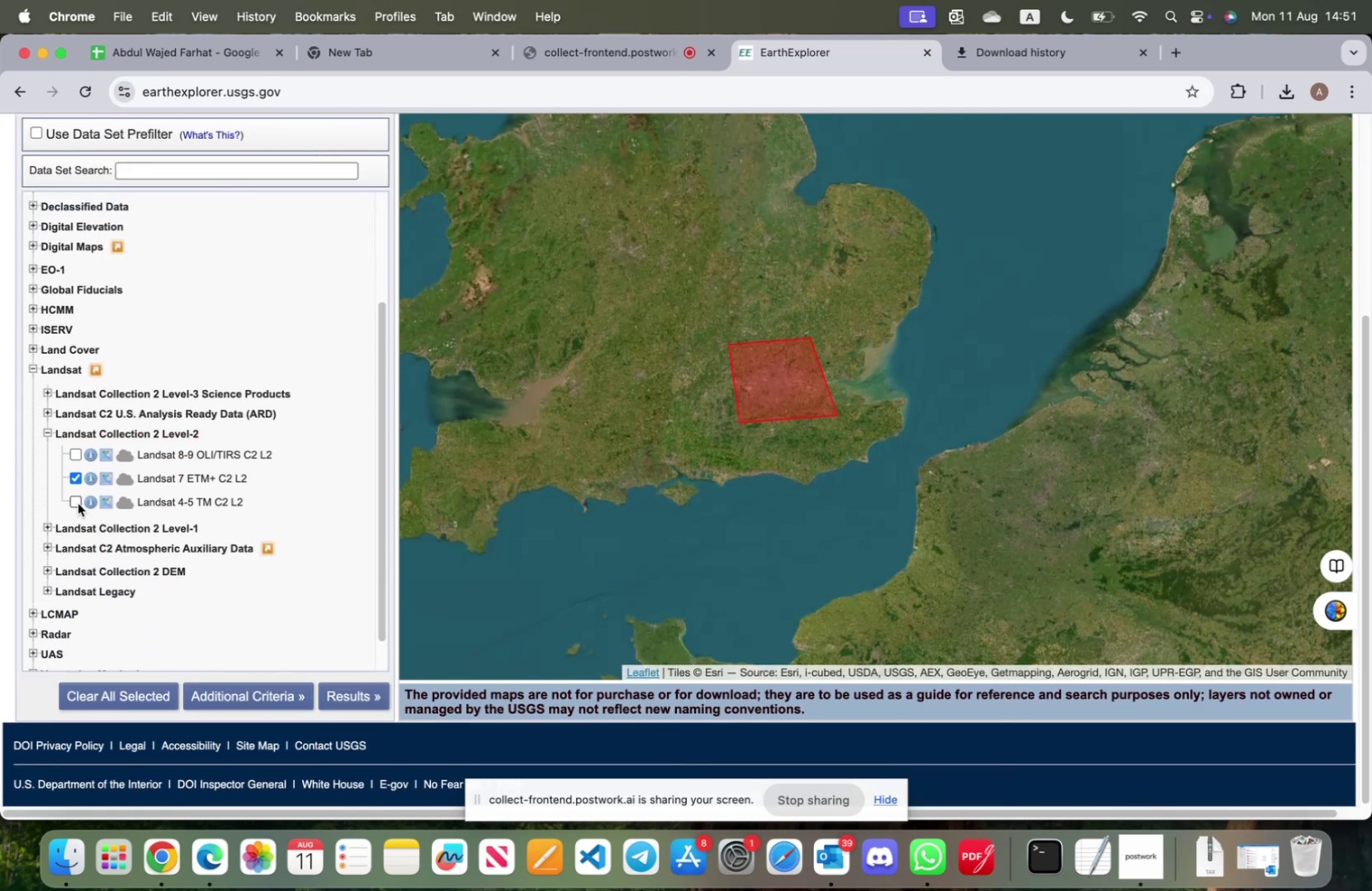 
left_click([74, 501])
 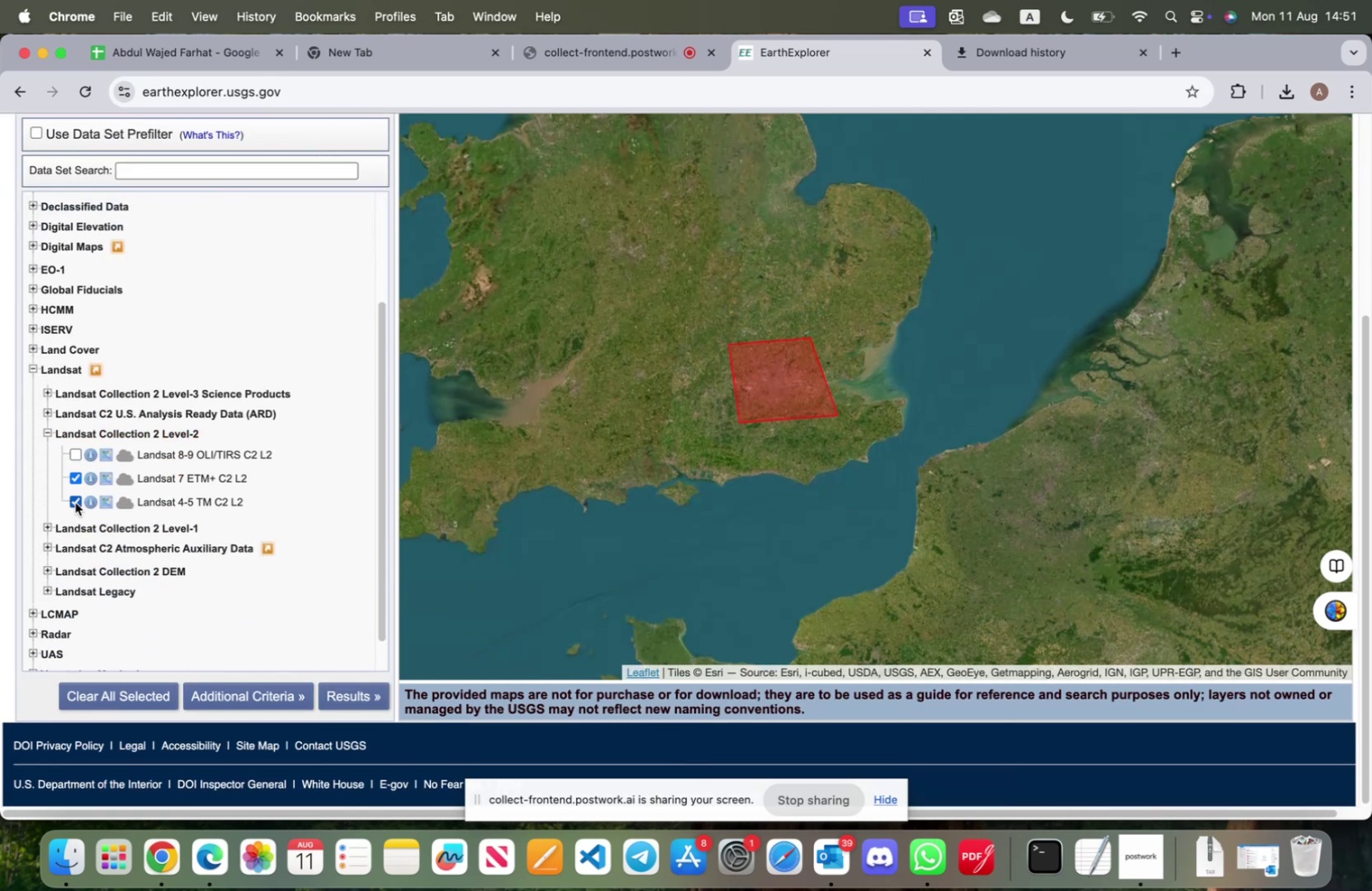 
scroll: coordinate [193, 511], scroll_direction: up, amount: 13.0
 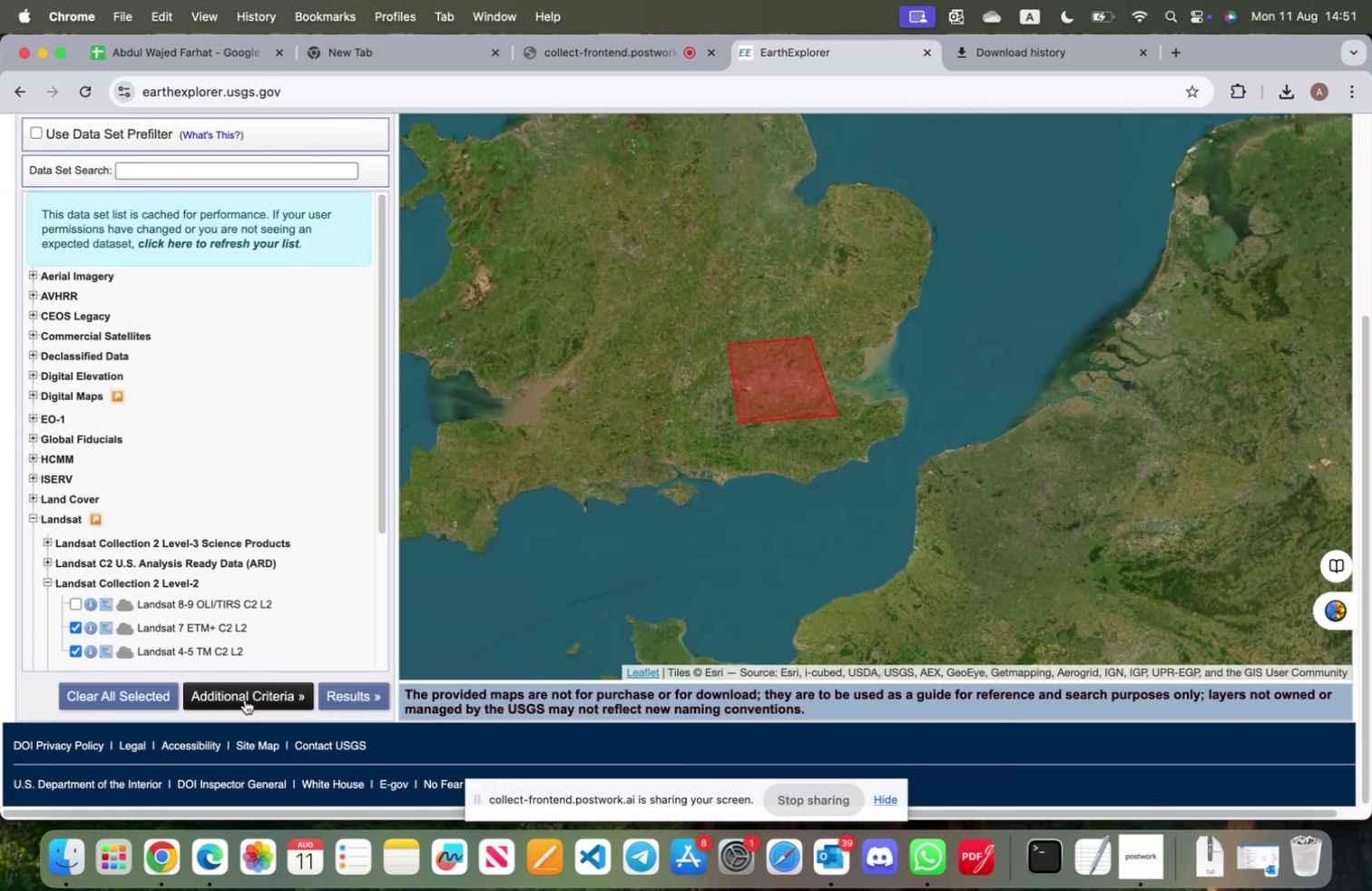 
left_click([245, 699])
 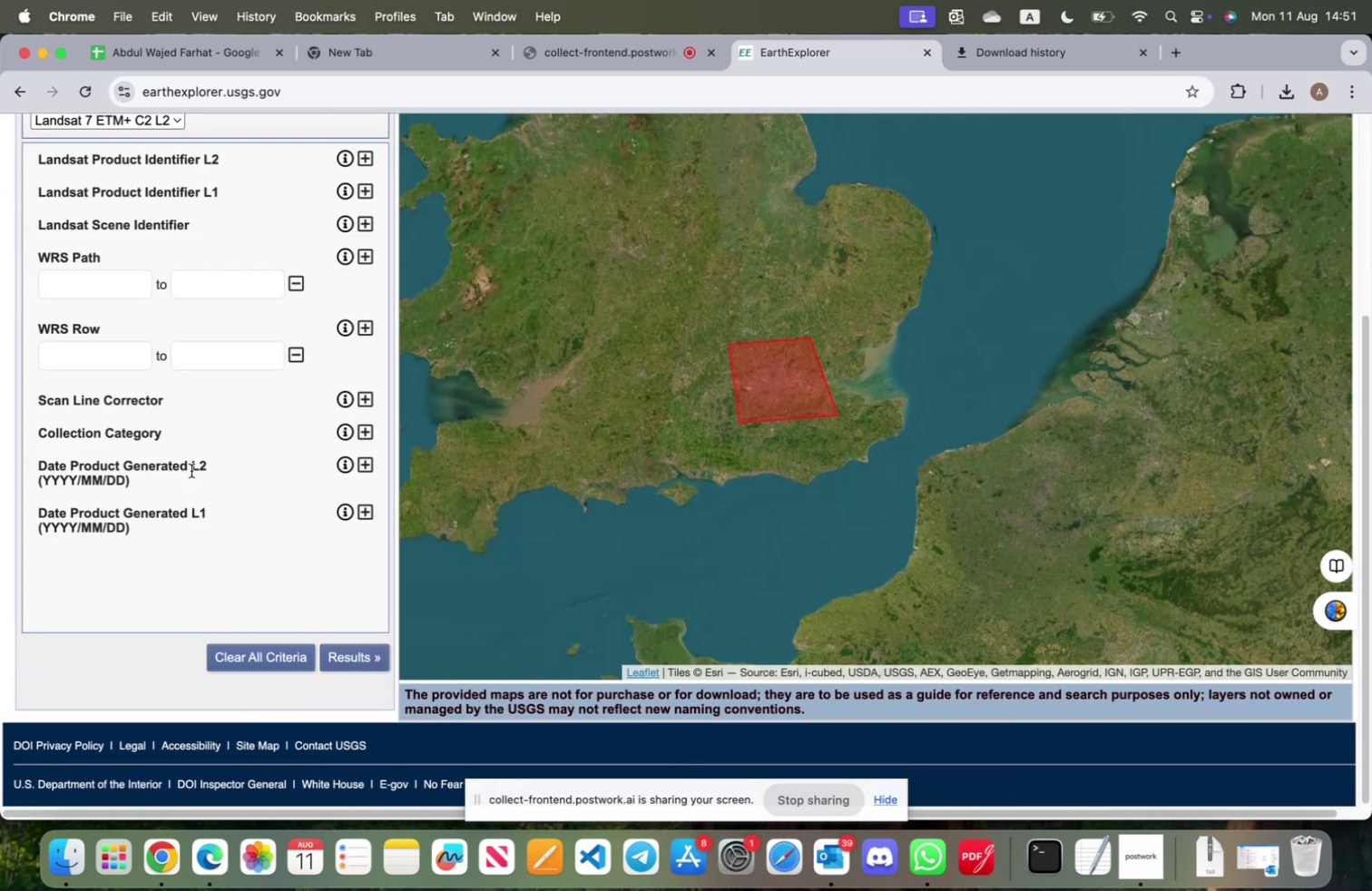 
scroll: coordinate [191, 468], scroll_direction: up, amount: 10.0
 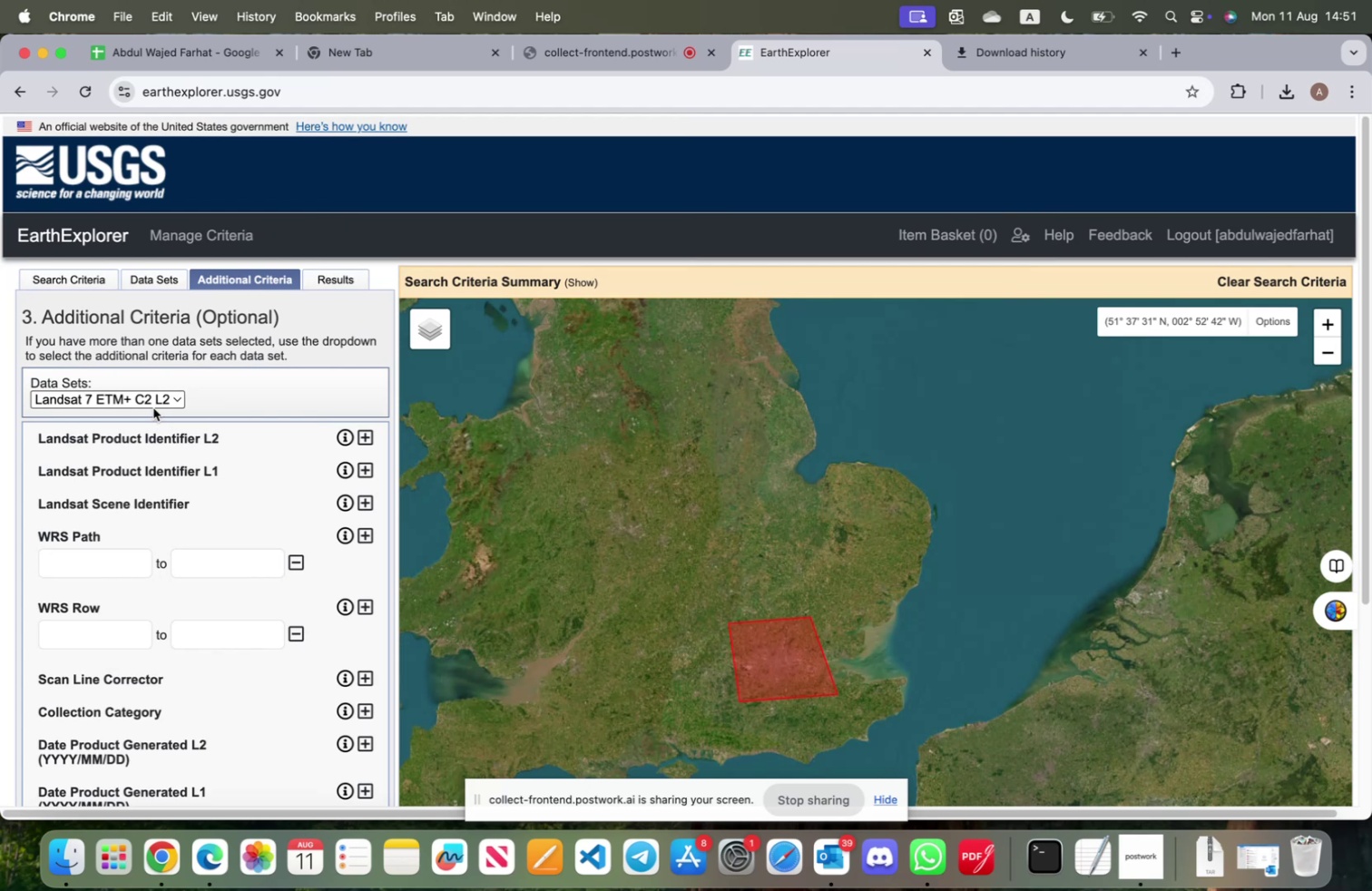 
left_click([149, 400])
 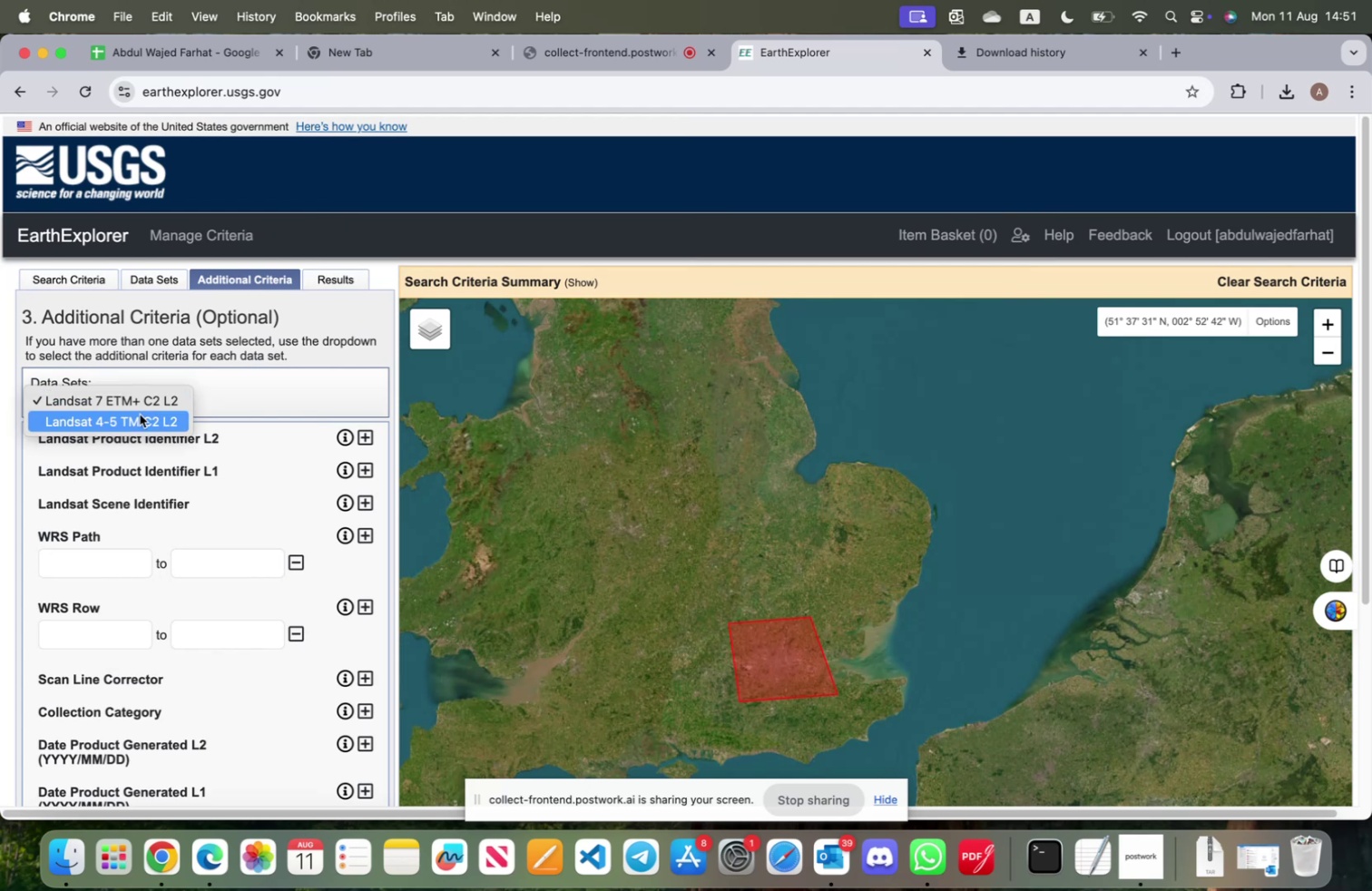 
left_click([140, 415])
 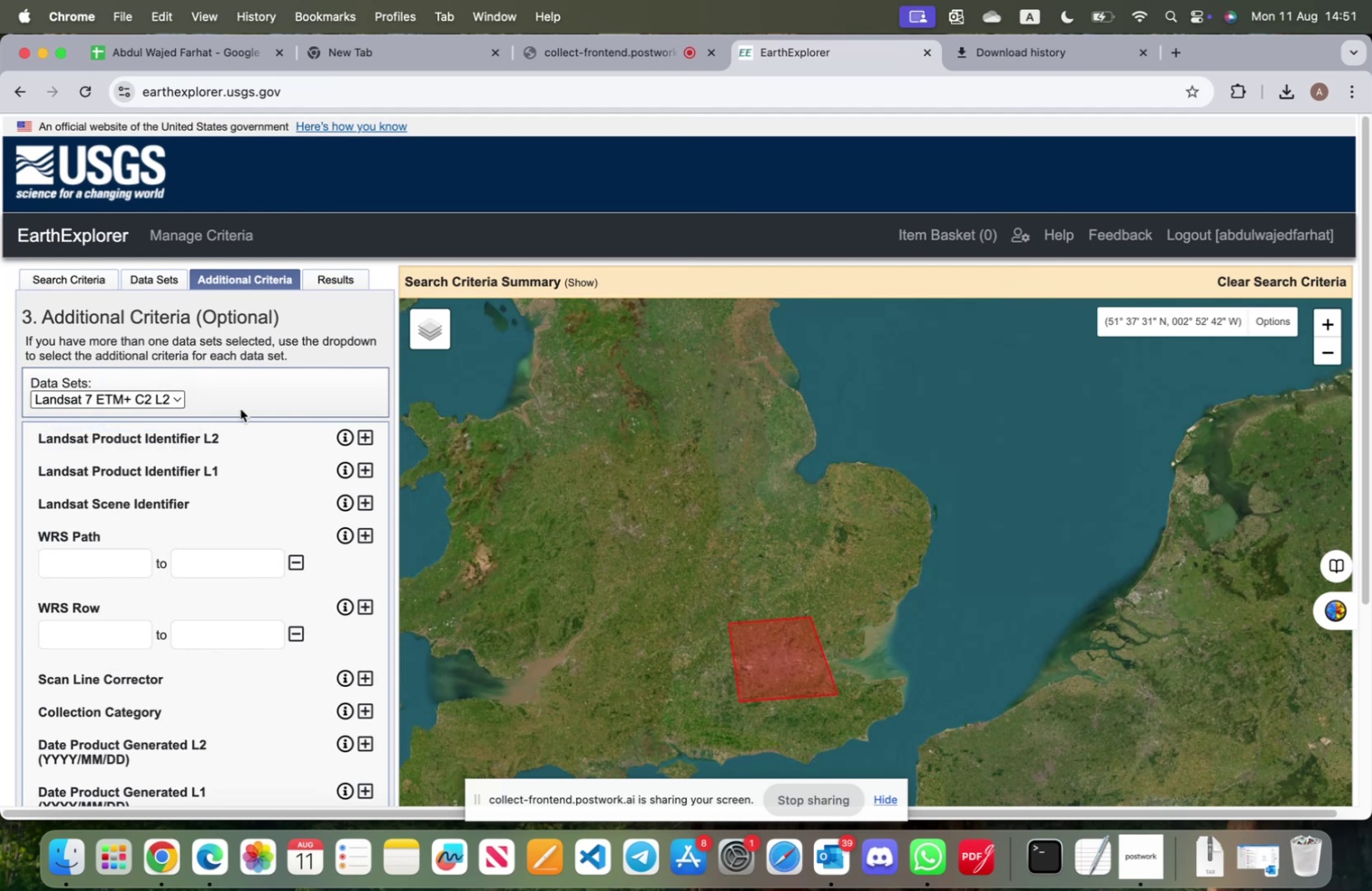 
scroll: coordinate [326, 430], scroll_direction: down, amount: 11.0
 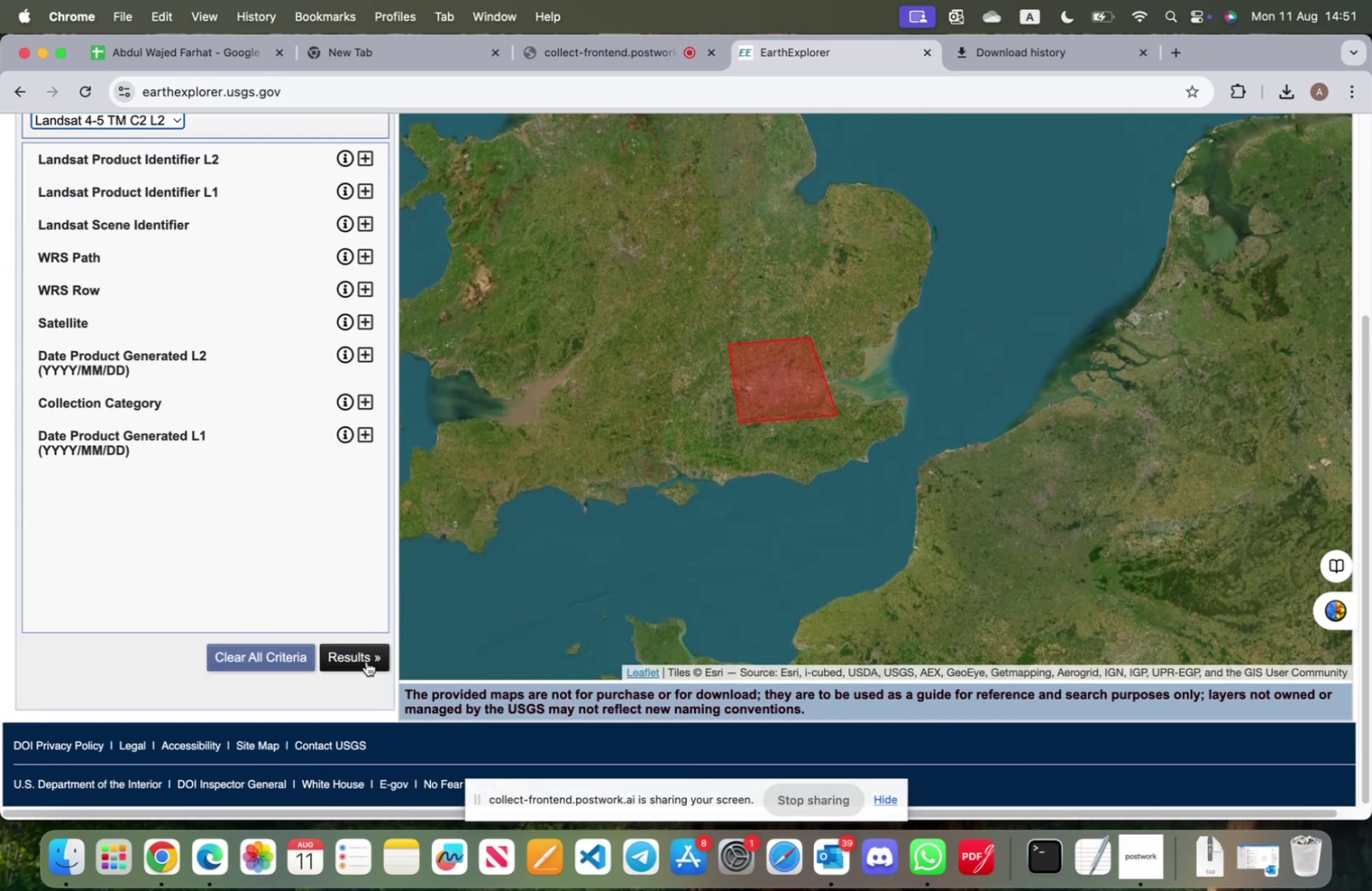 
left_click([367, 661])
 